 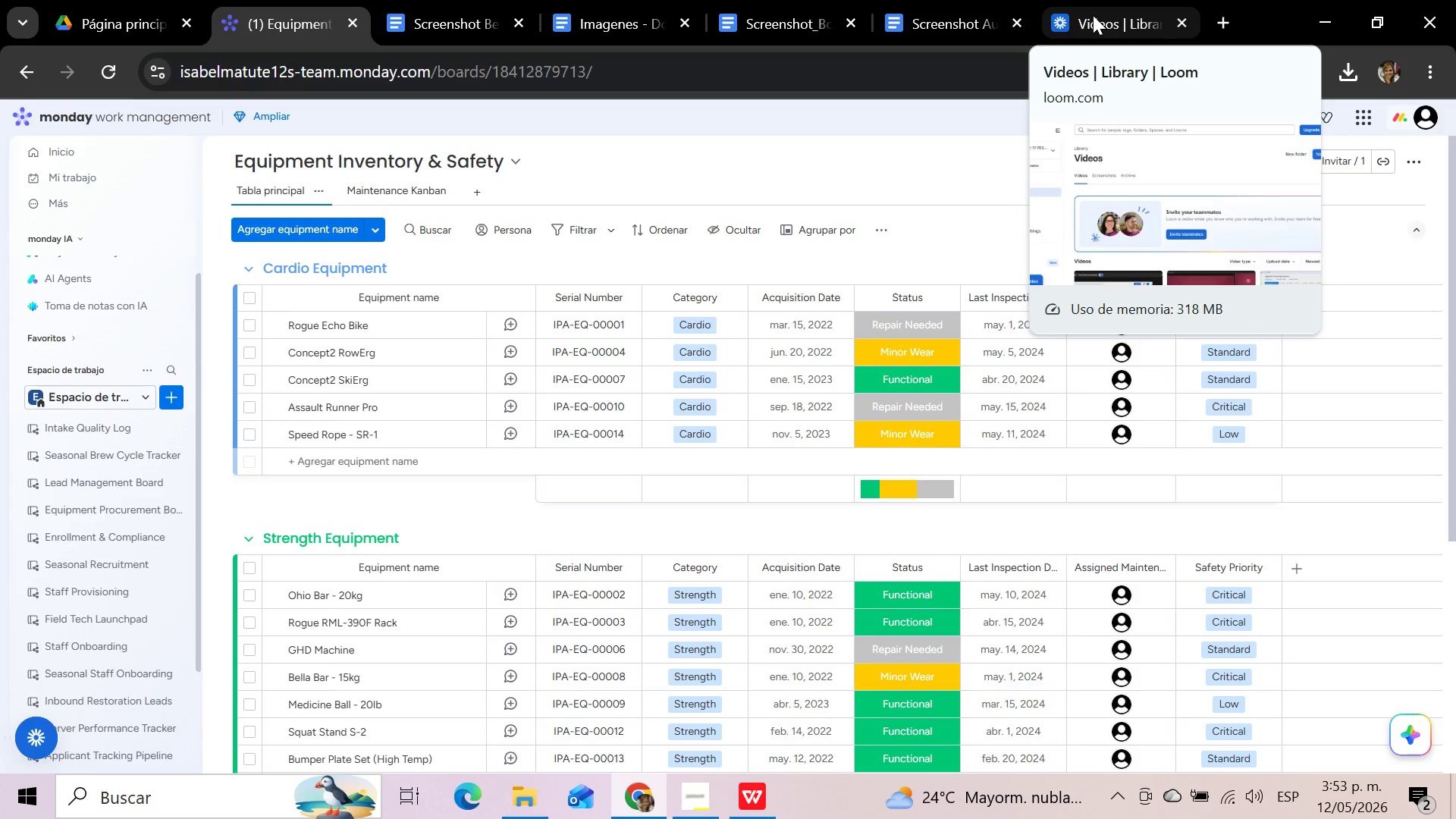 
left_click([391, 191])
 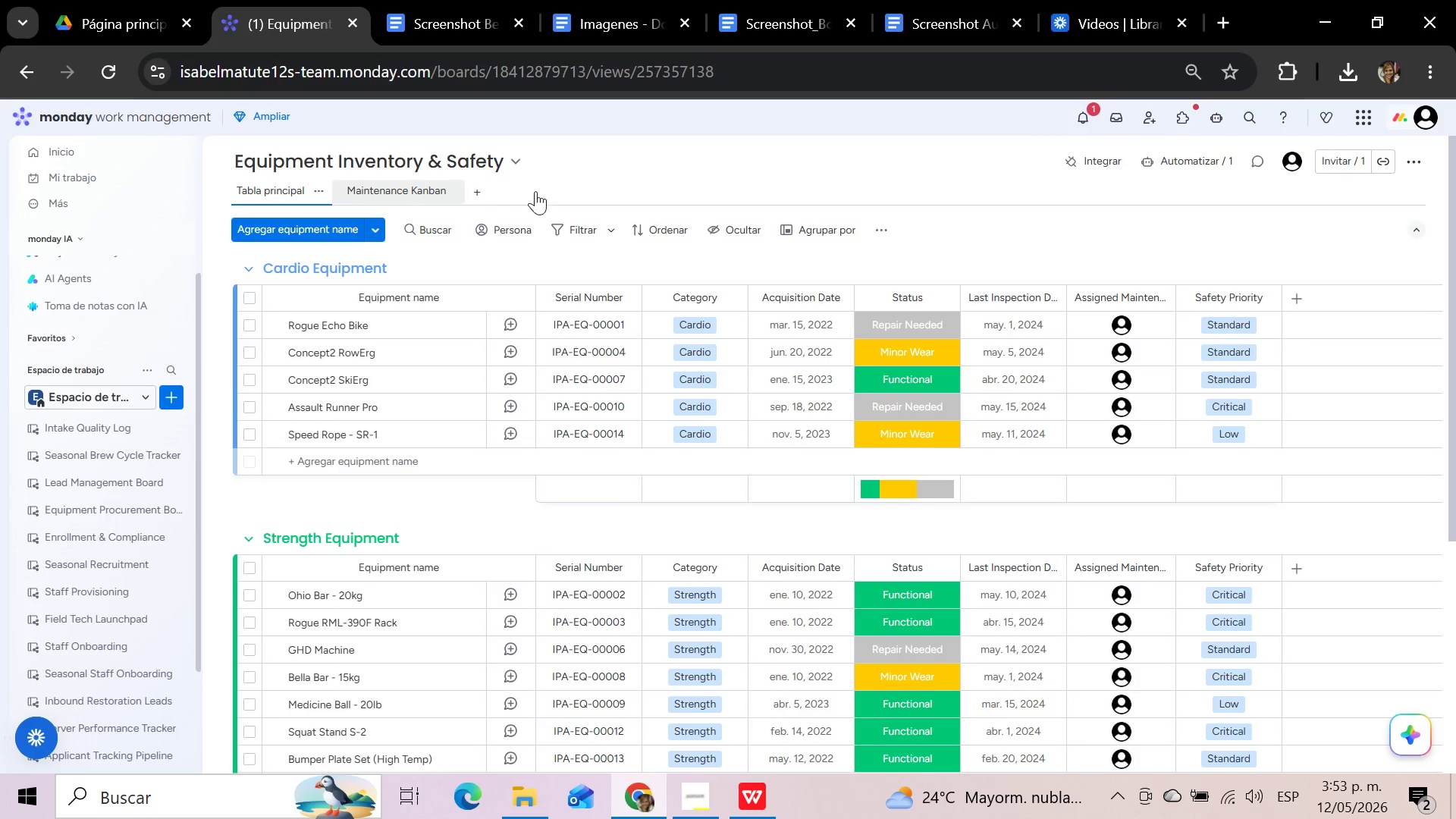 
mouse_move([566, 207])
 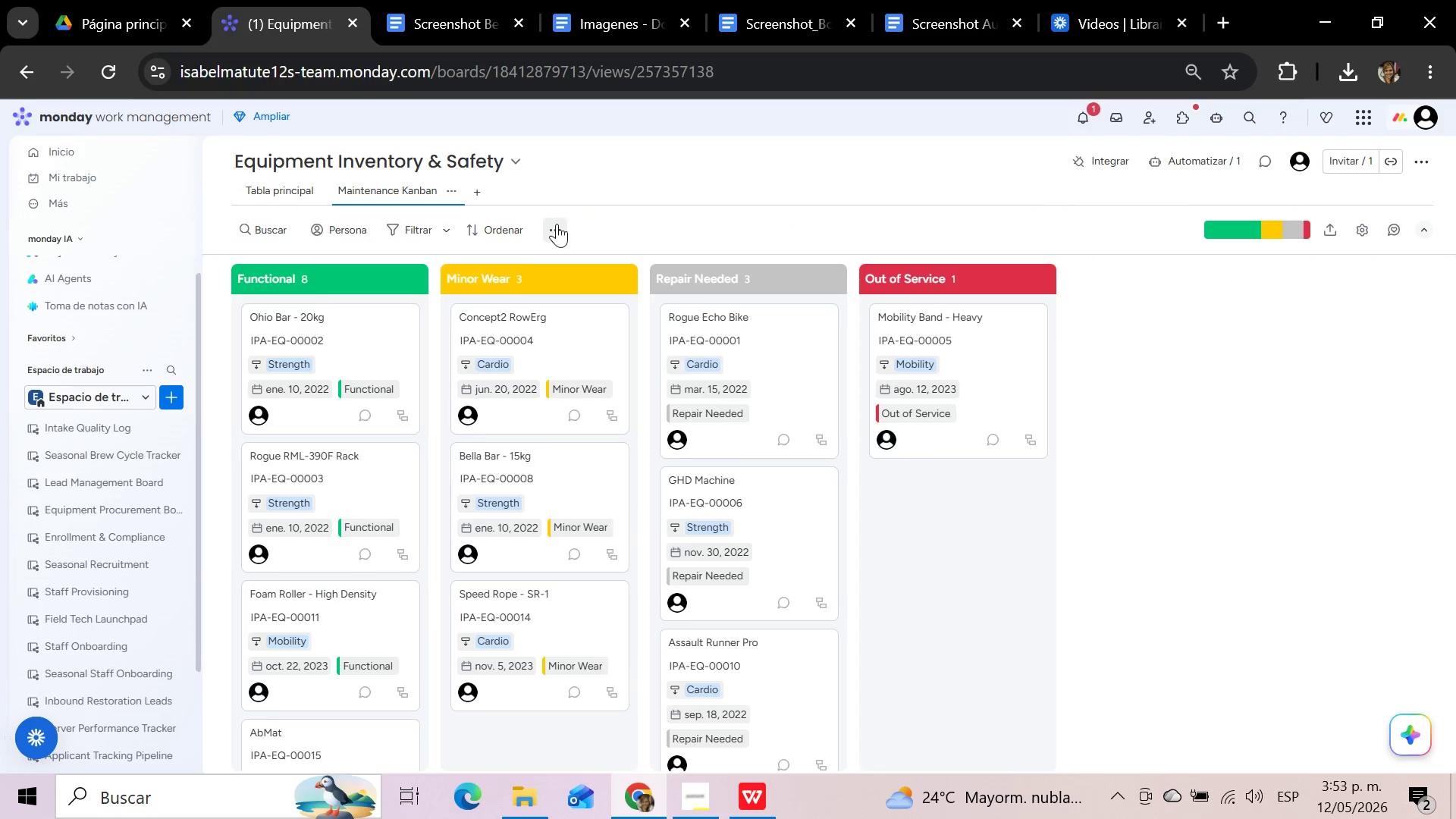 
left_click([557, 224])
 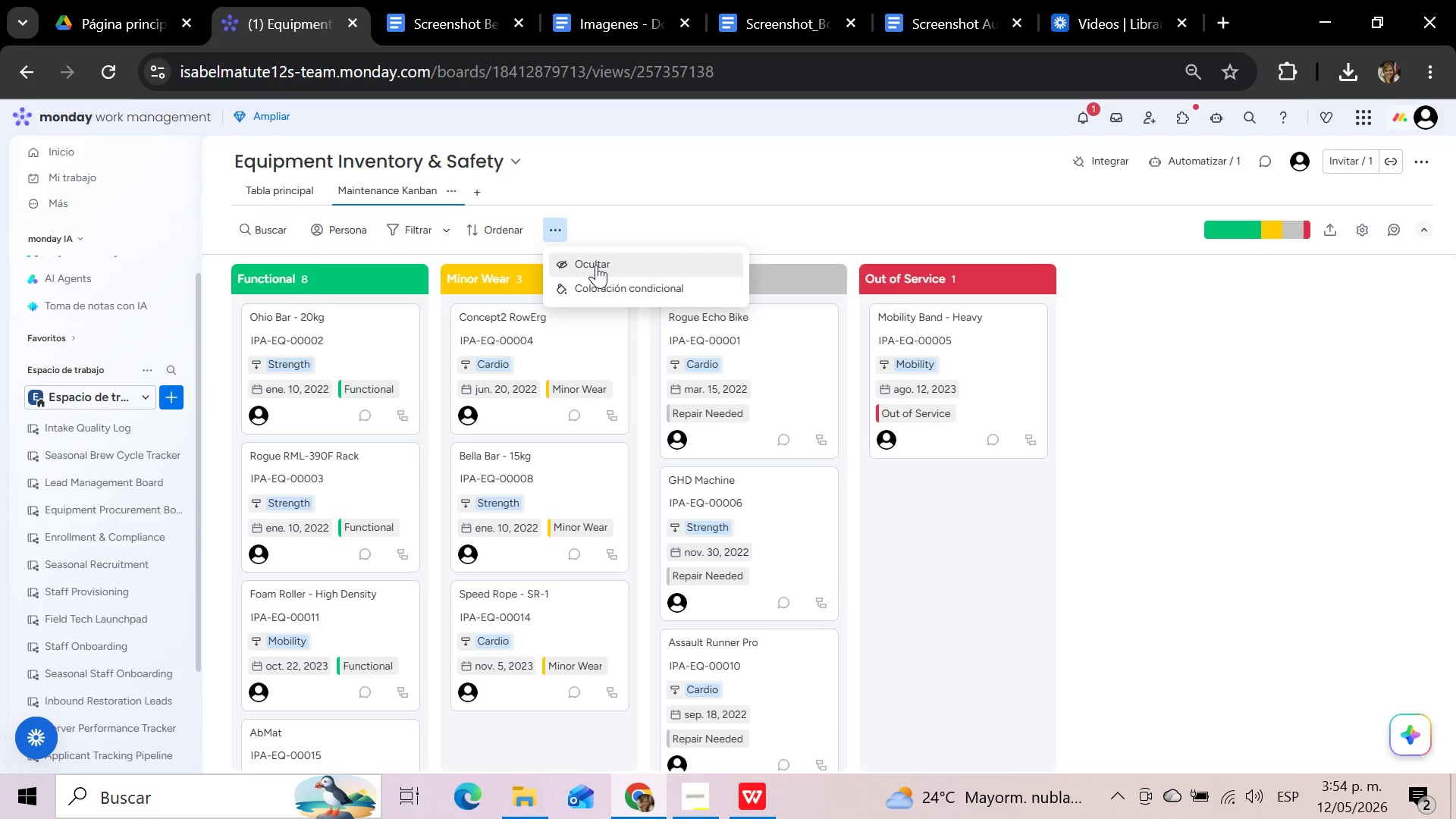 
left_click([596, 265])
 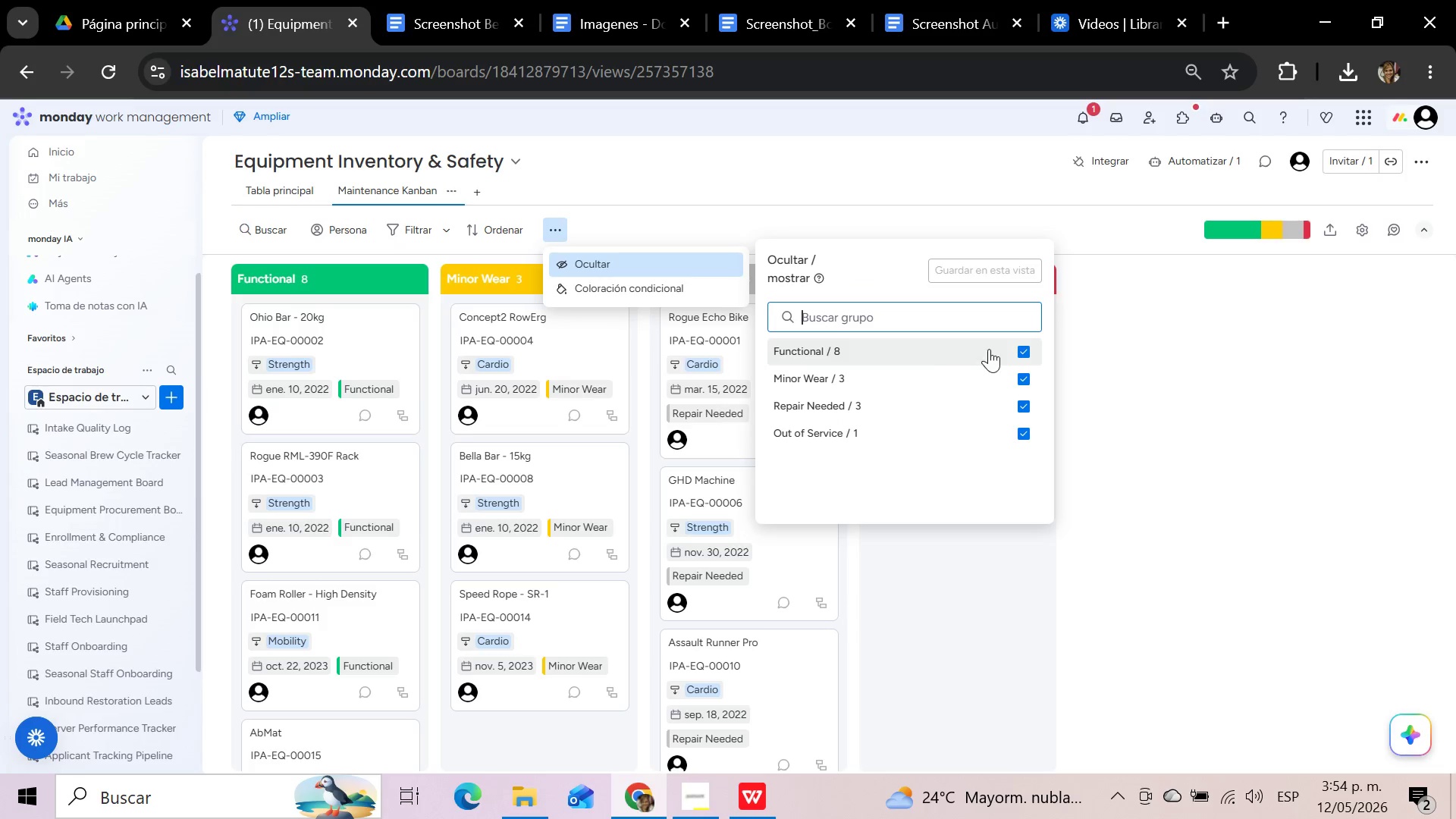 
left_click([1021, 348])
 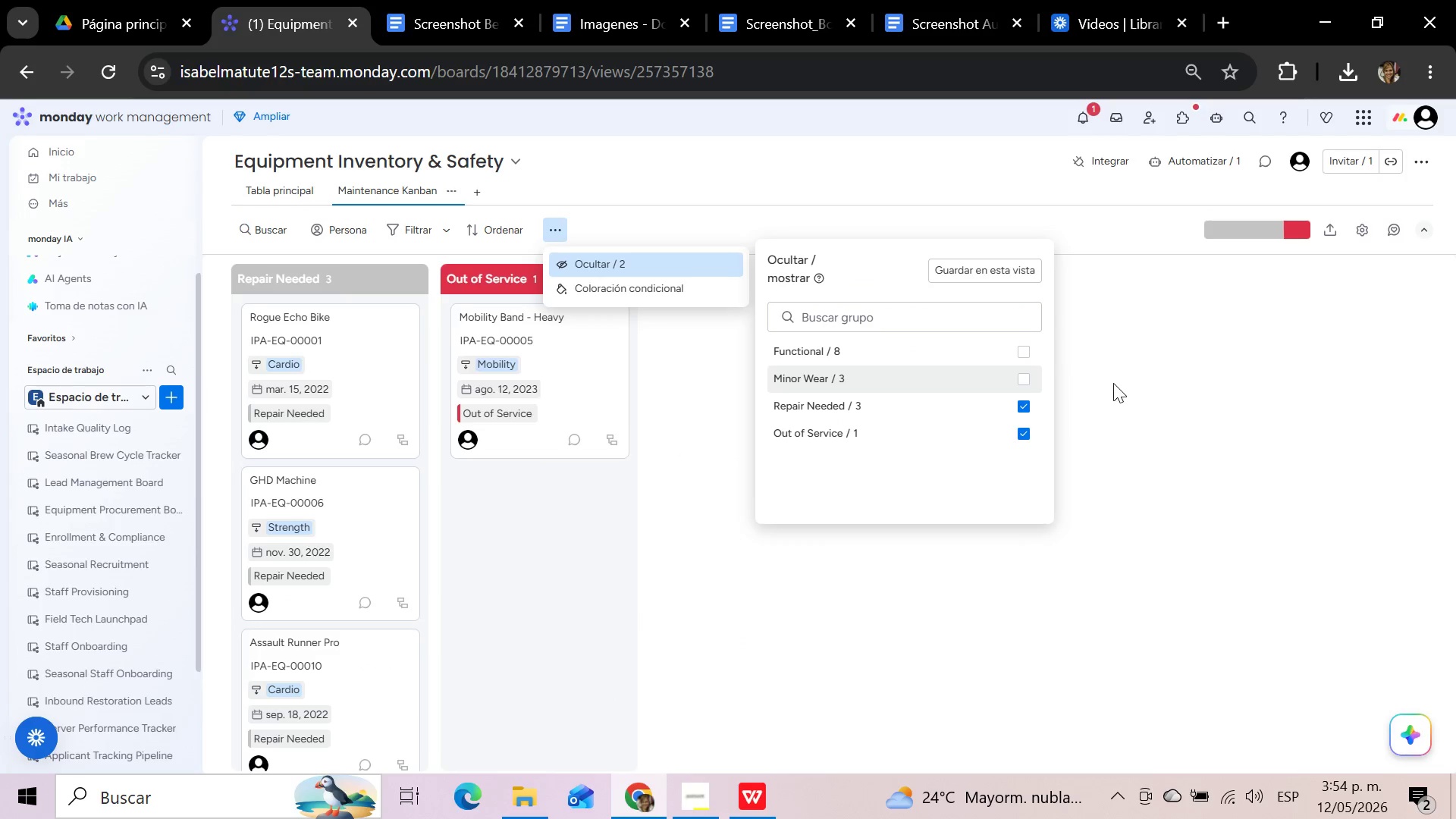 
left_click([1115, 383])
 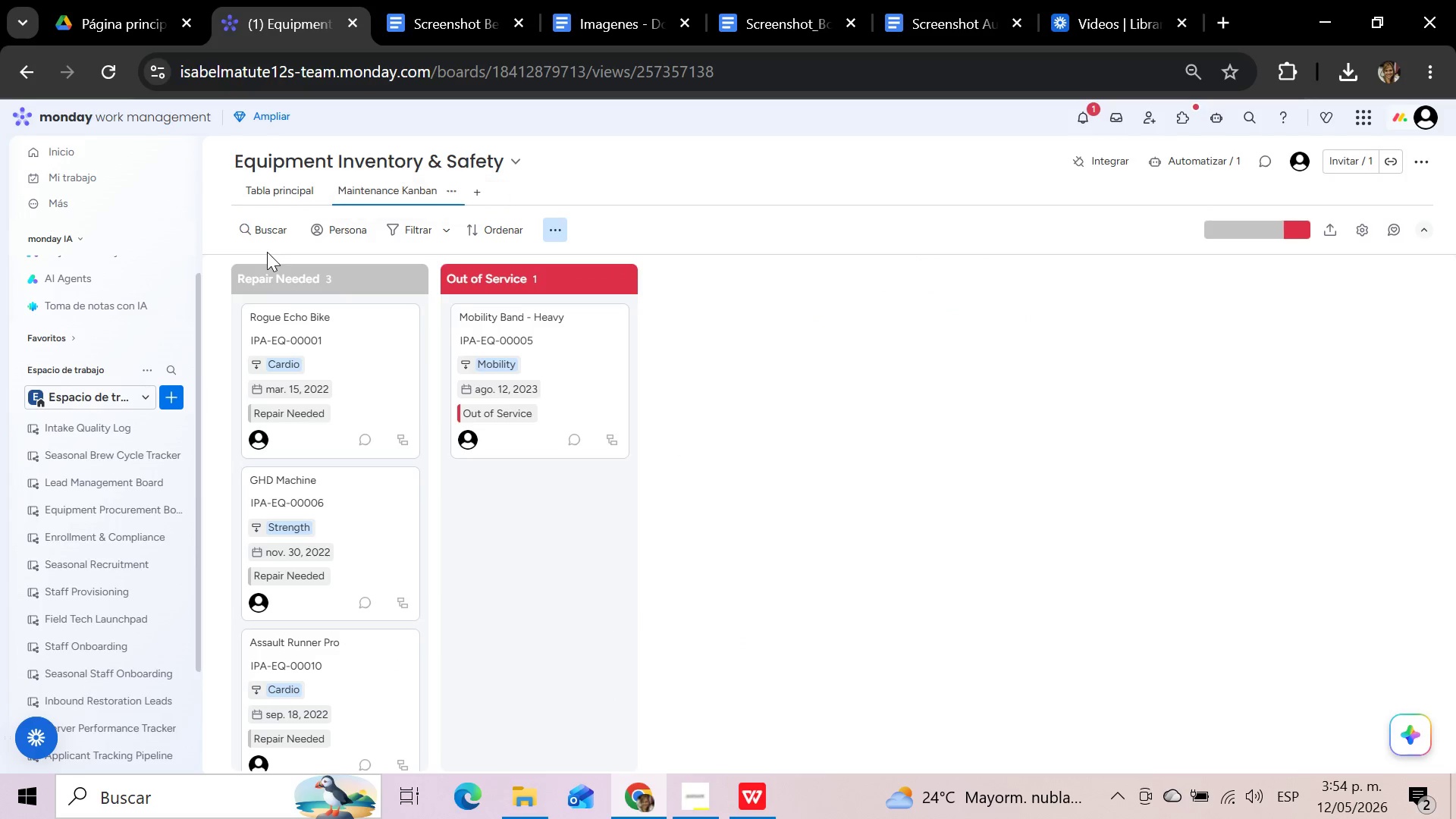 
left_click([281, 183])
 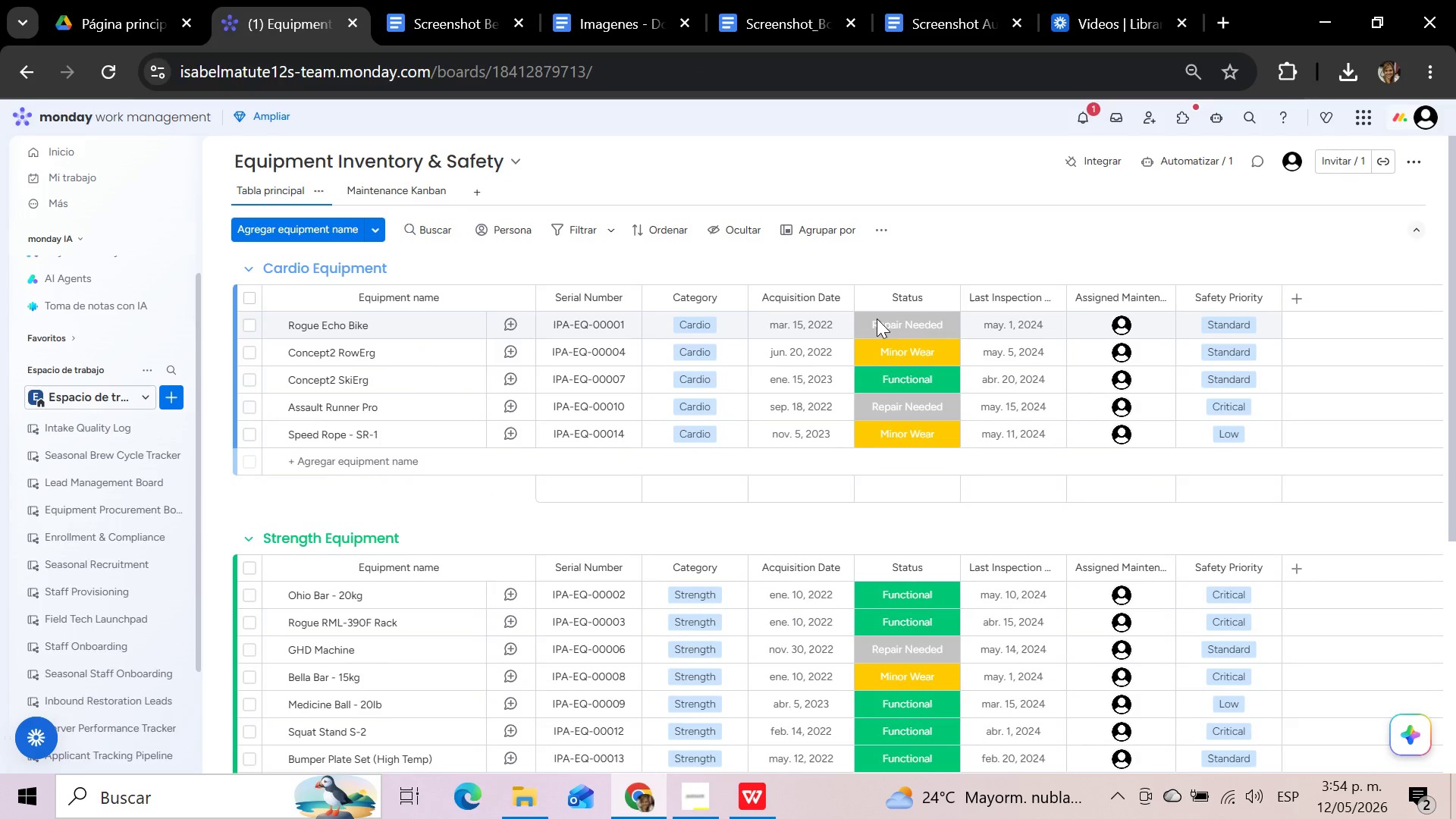 
scroll: coordinate [877, 318], scroll_direction: up, amount: 4.0
 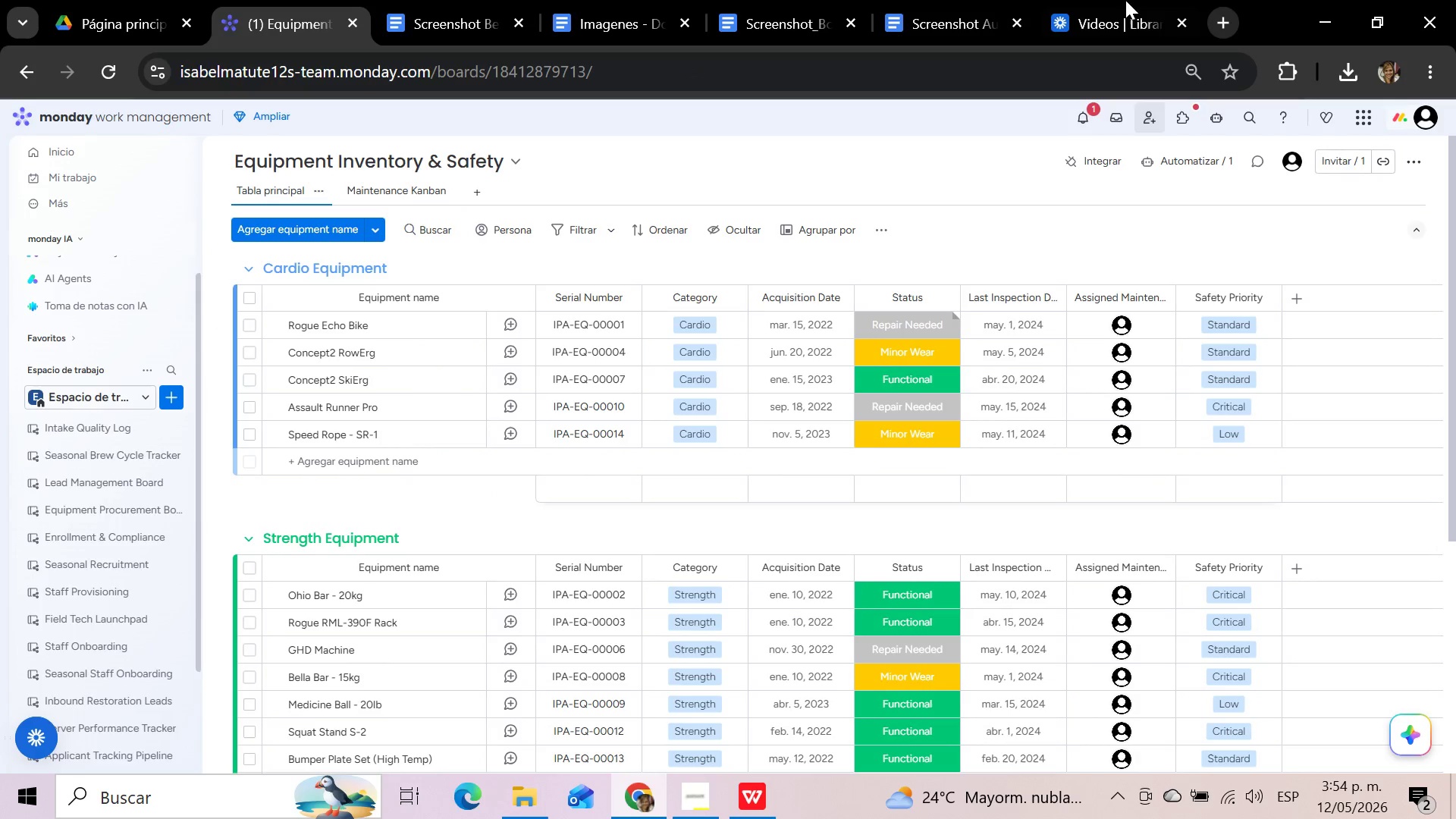 
left_click([1110, 0])
 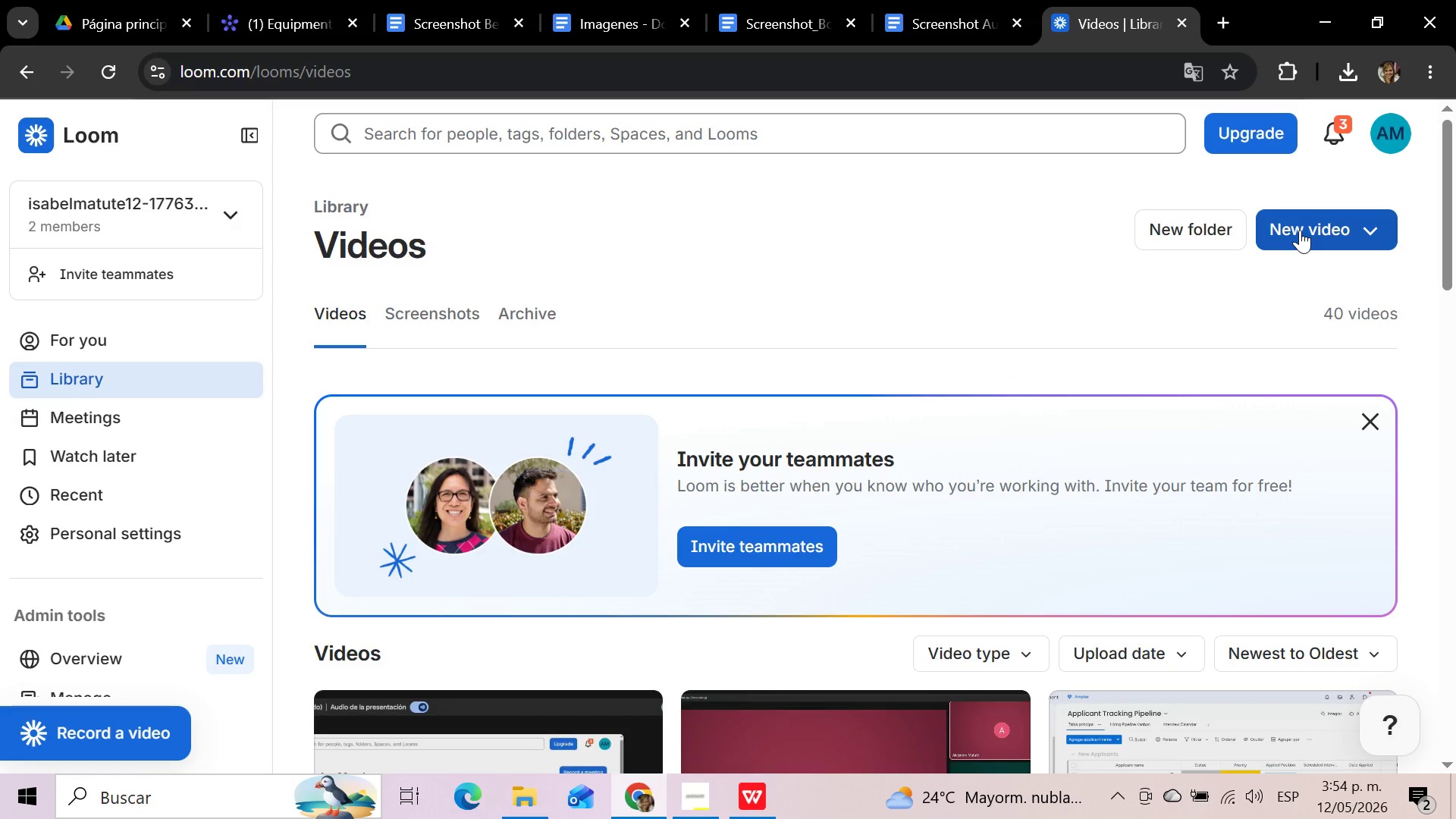 
wait(5.34)
 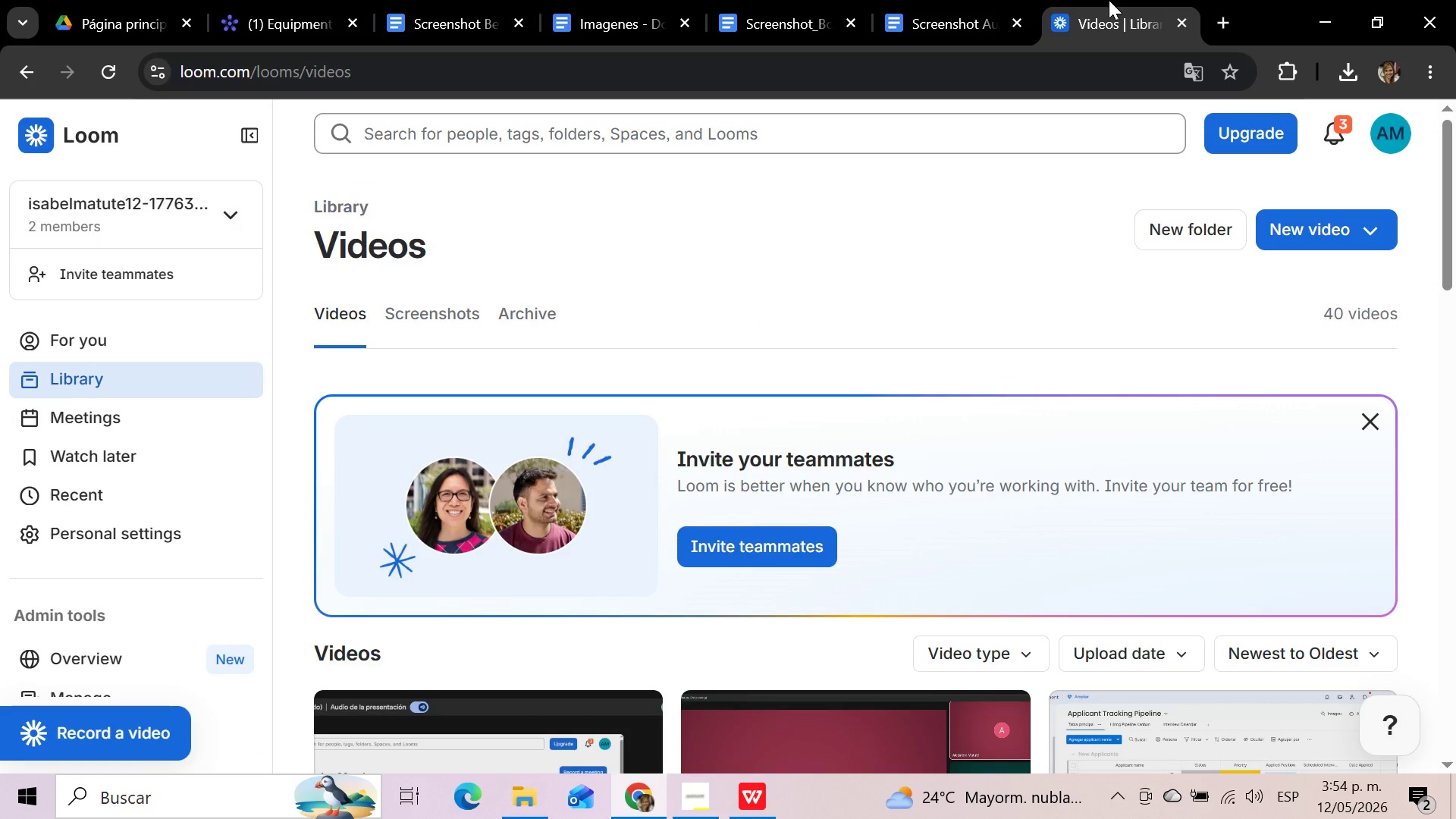 
left_click([1300, 230])
 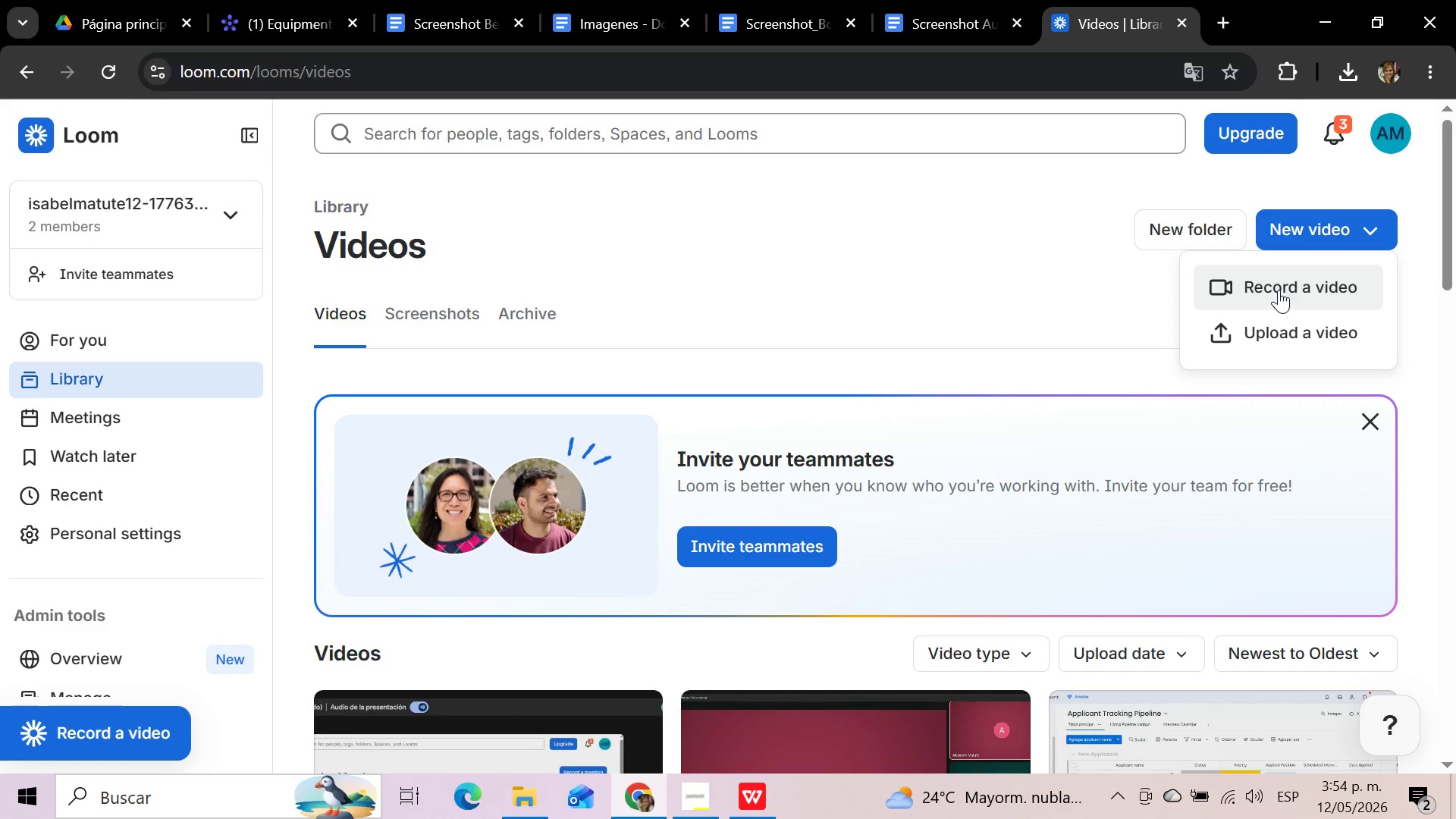 
left_click([1279, 290])
 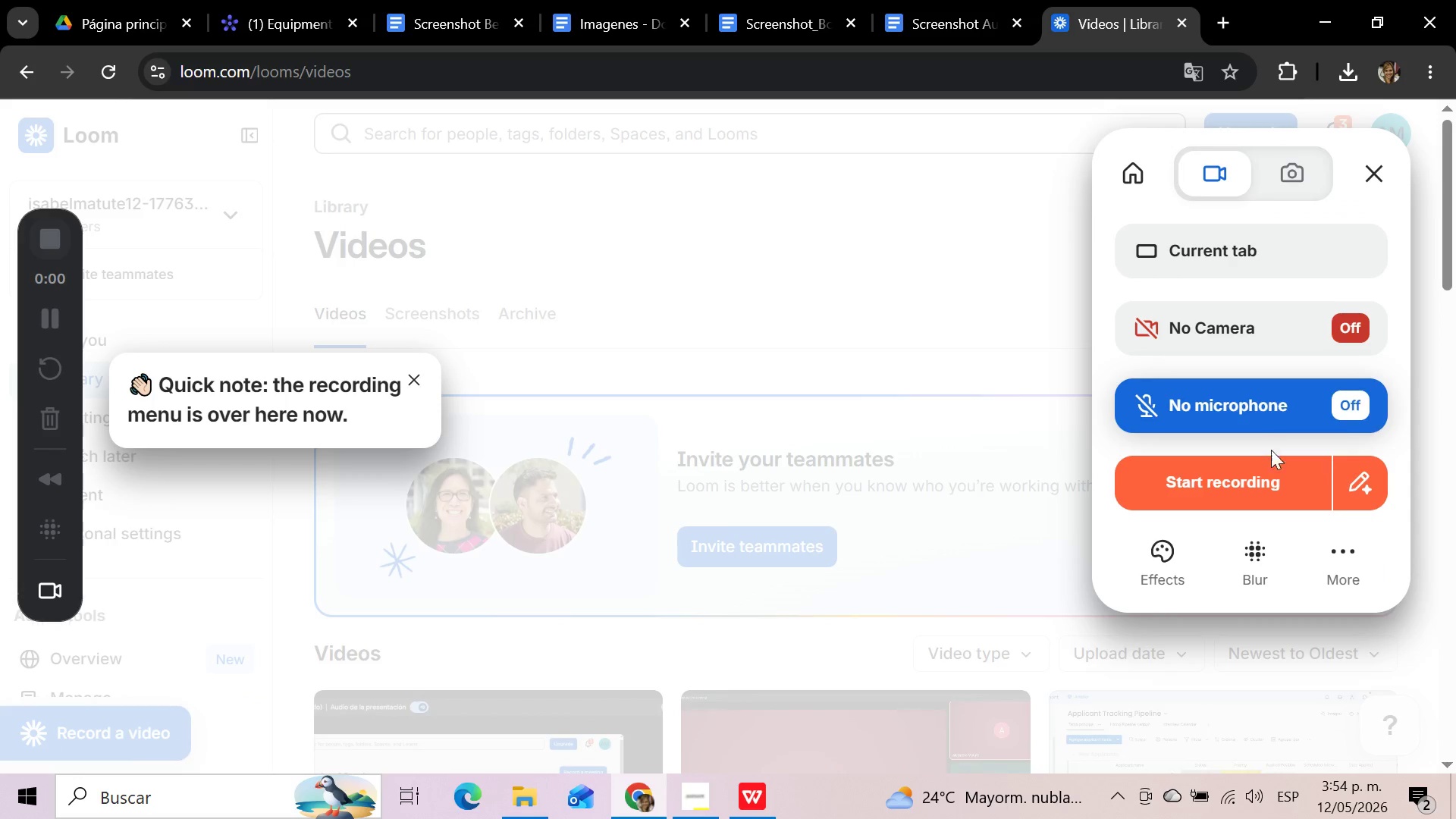 
left_click([1241, 486])
 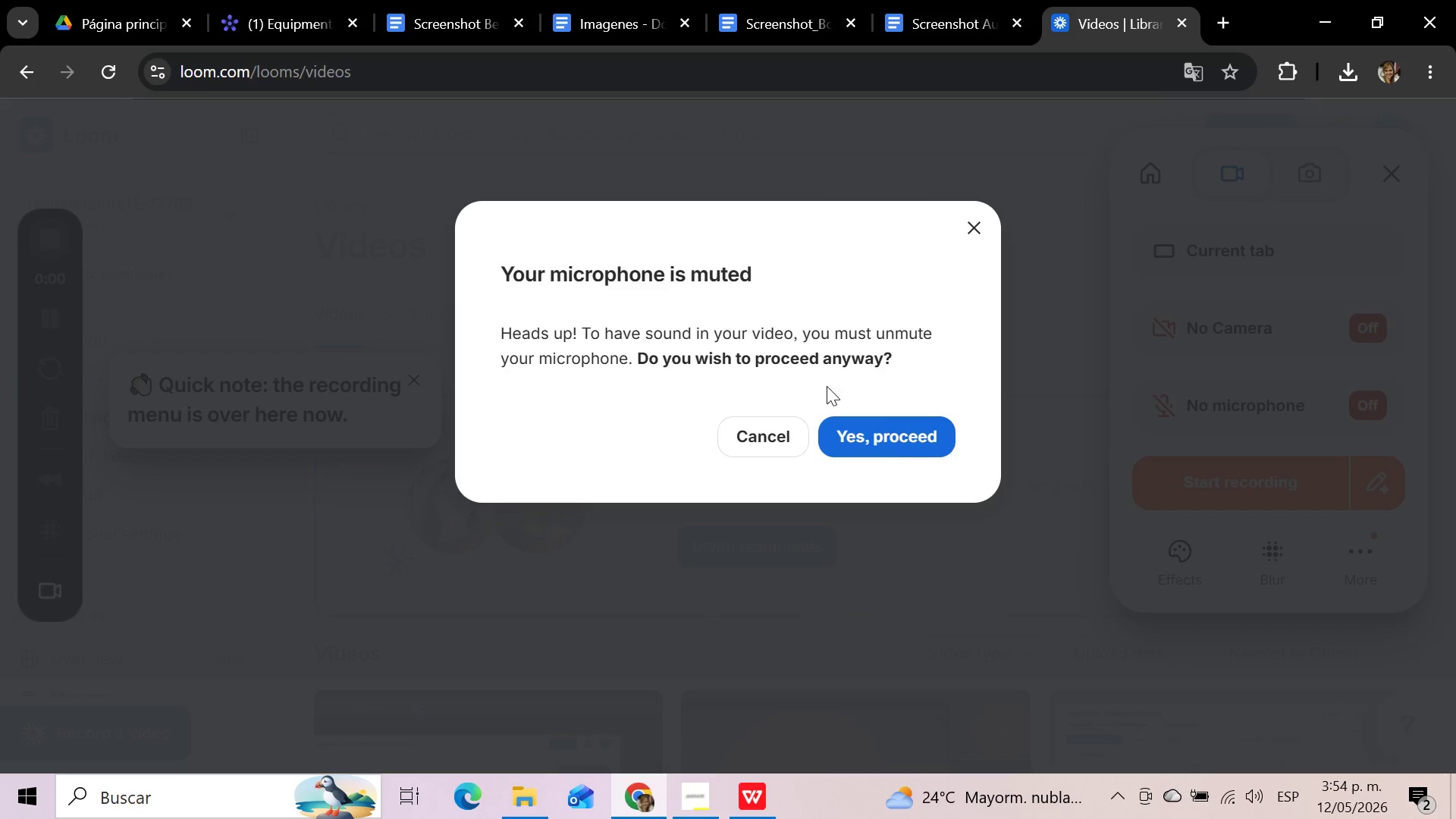 
left_click([905, 439])
 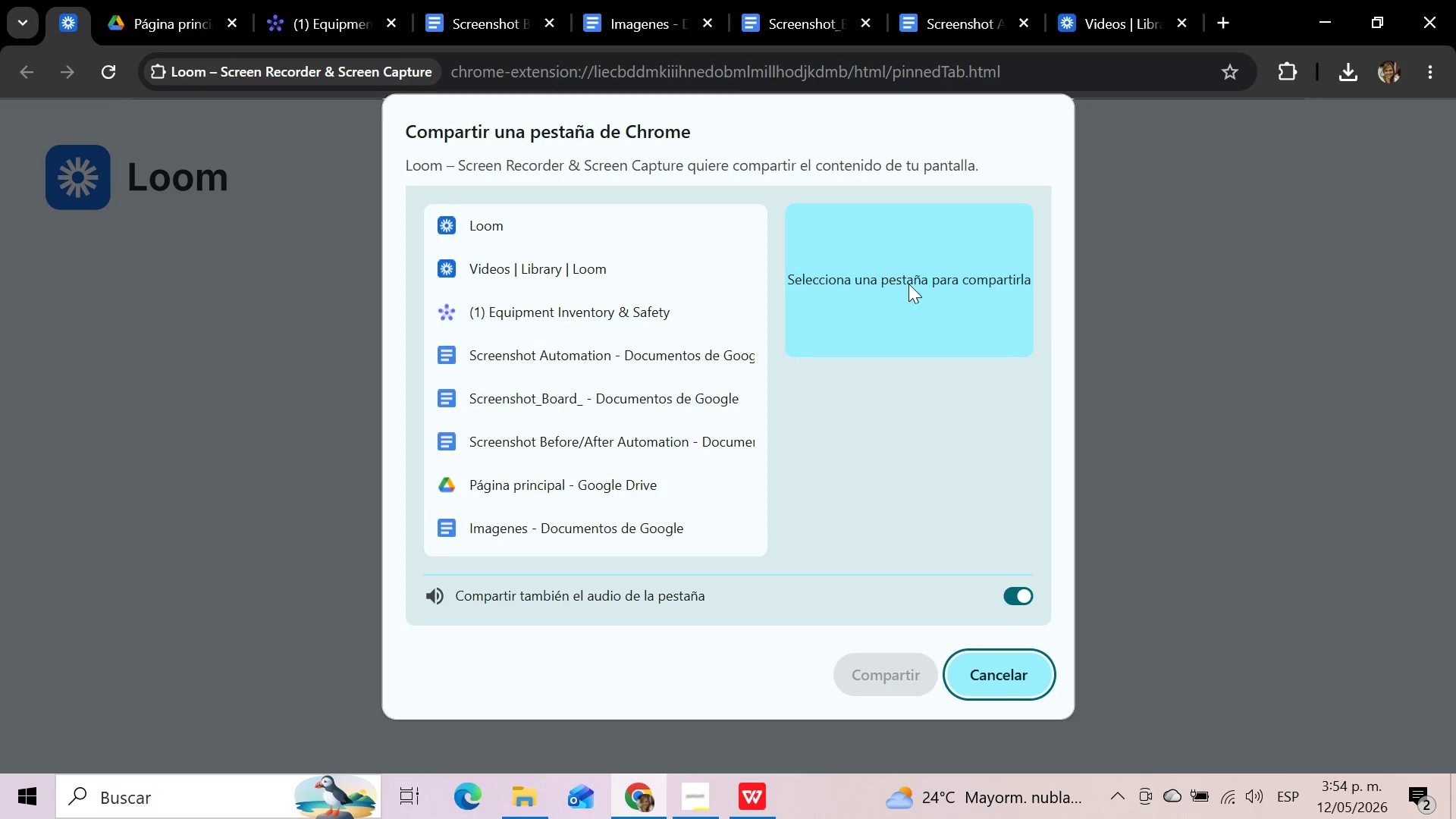 
left_click([595, 313])
 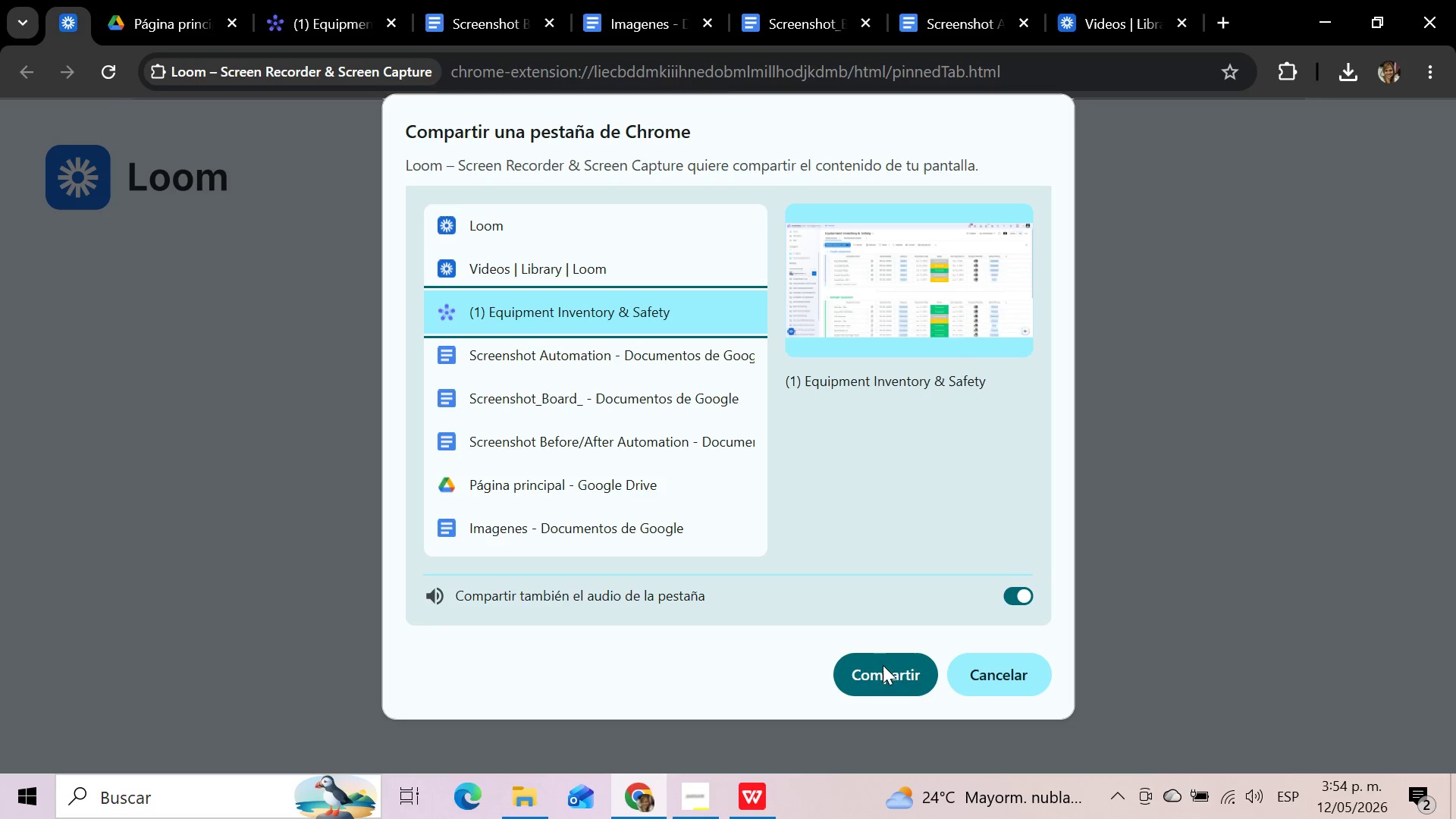 
left_click([883, 673])
 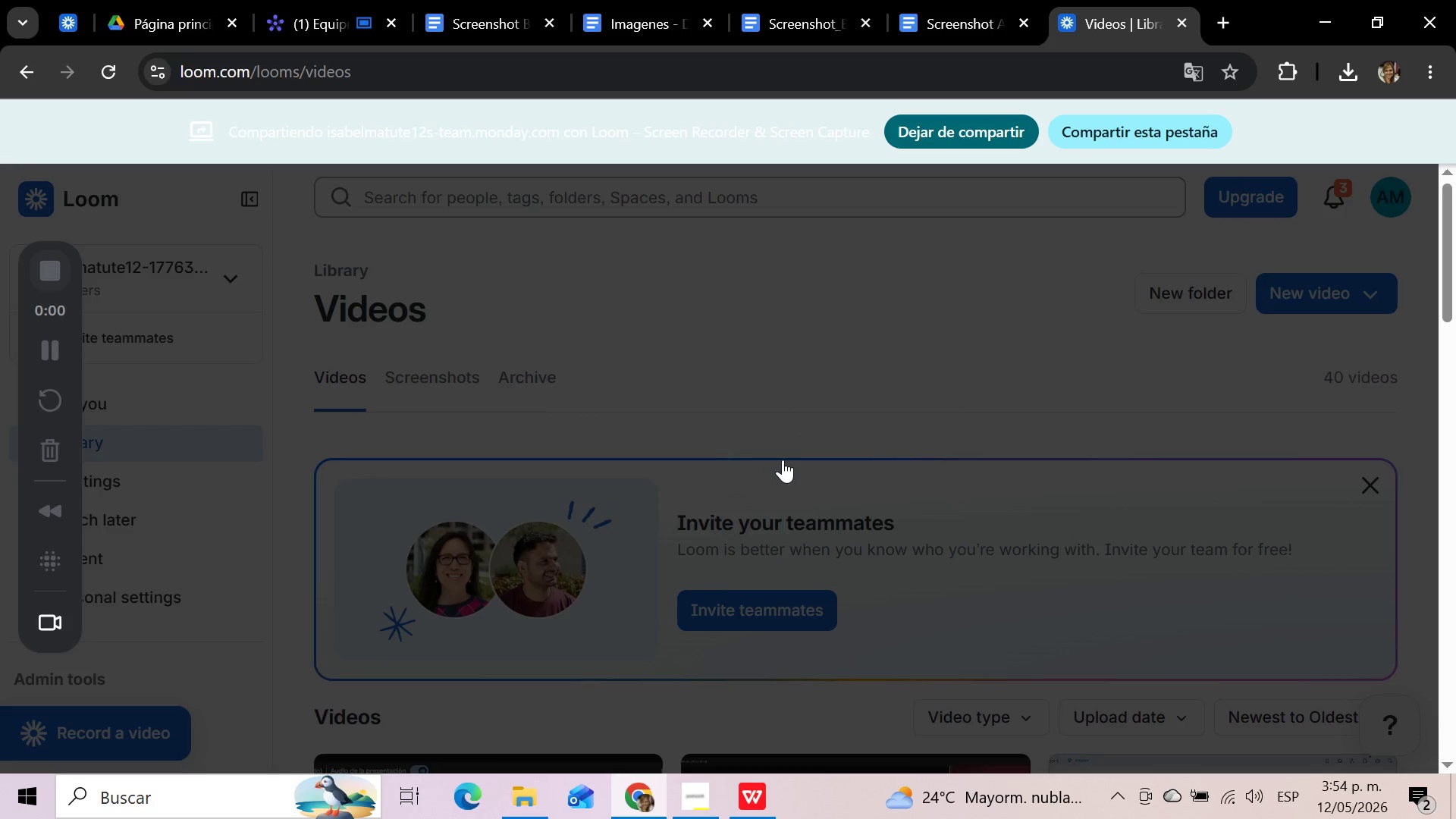 
wait(7.34)
 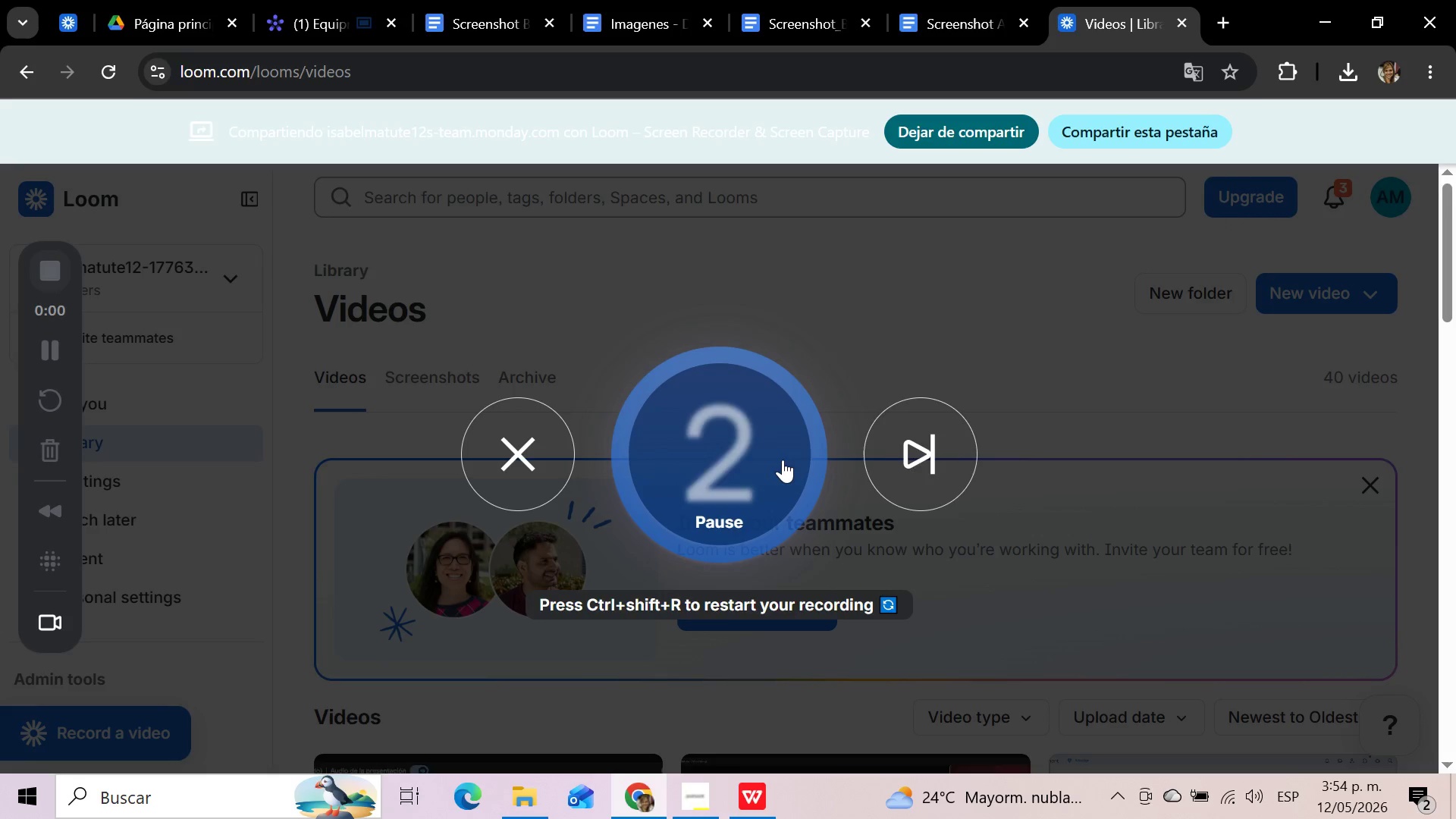 
left_click([295, 0])
 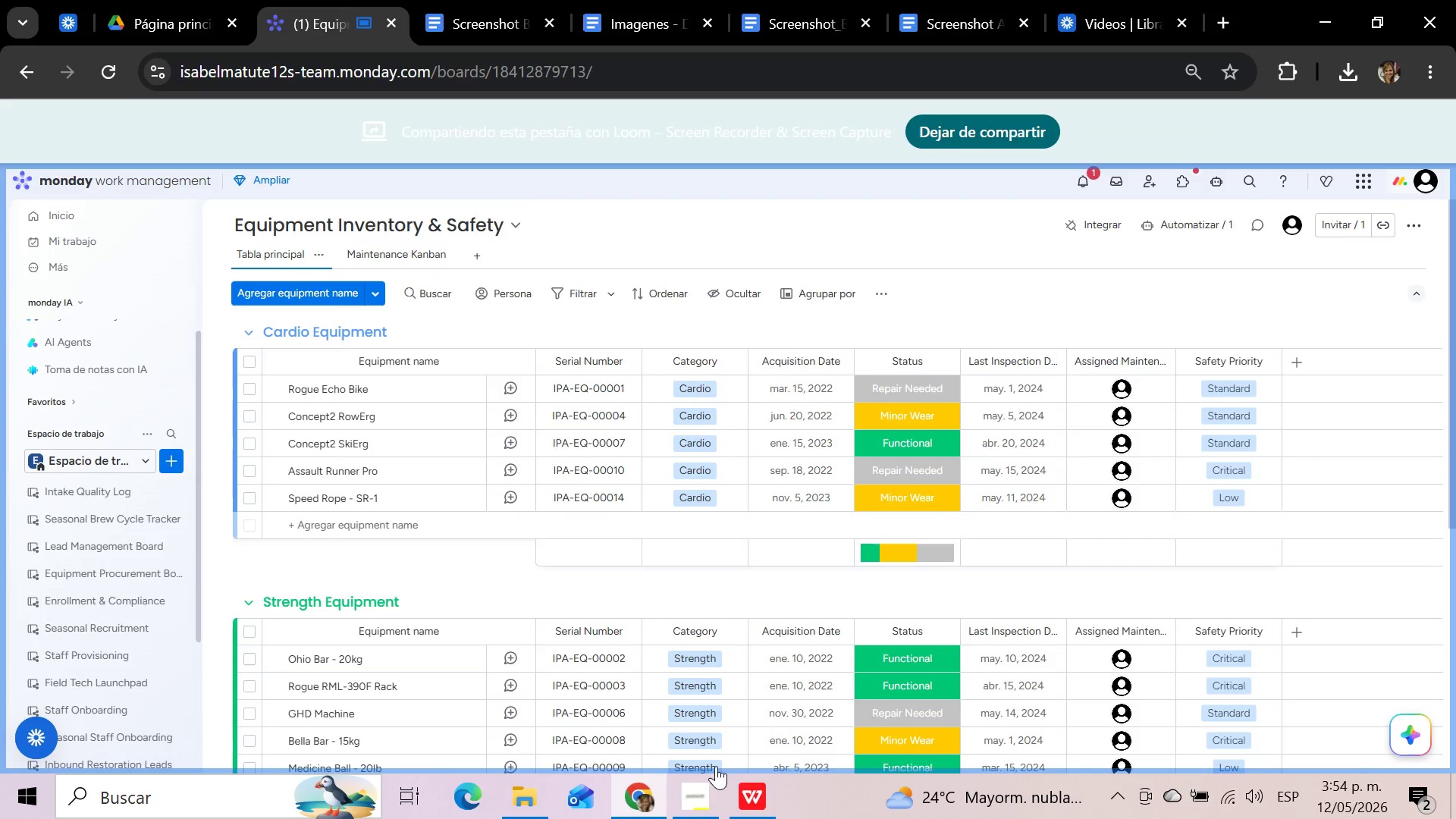 
mouse_move([818, 755])
 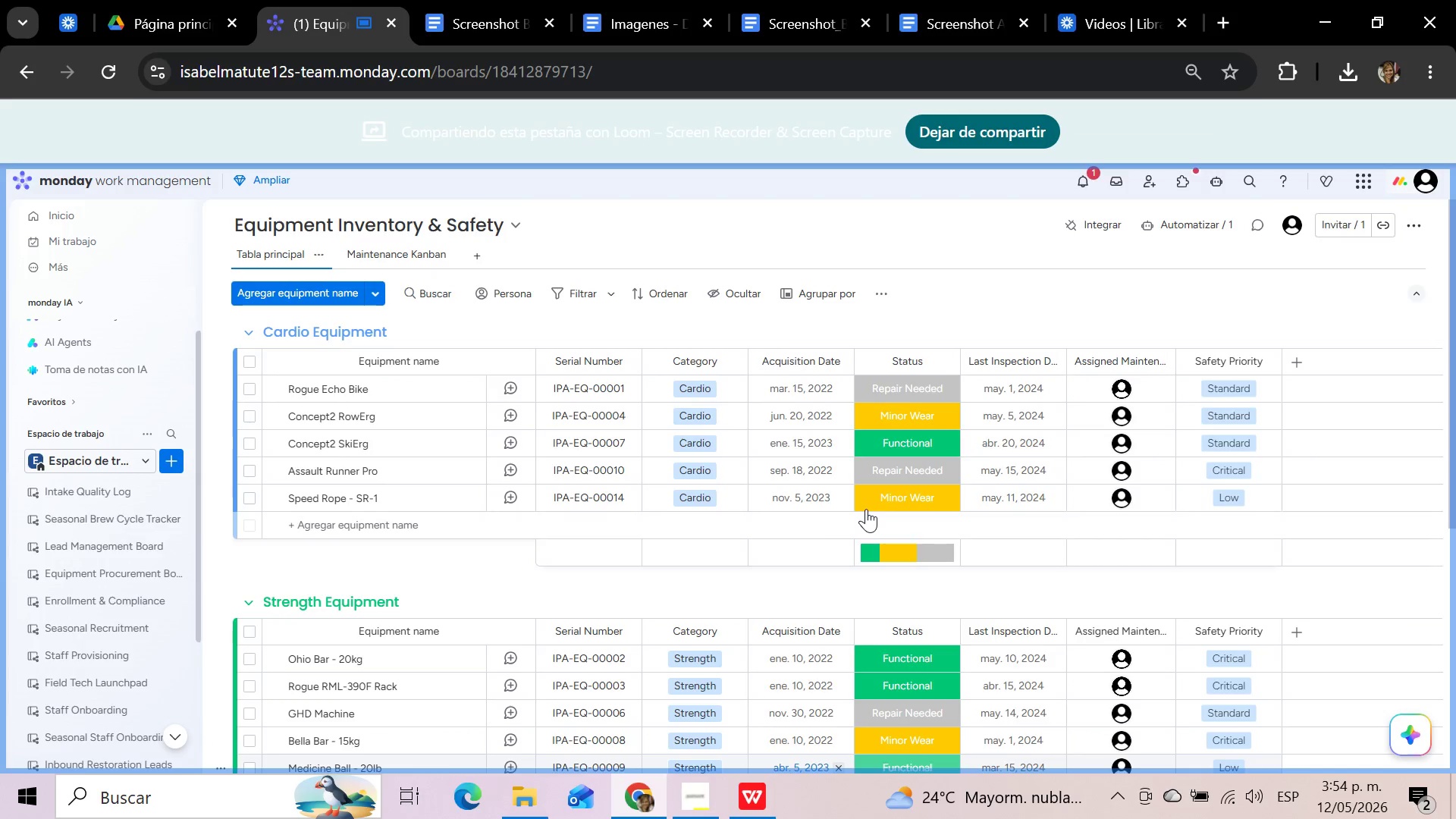 
scroll: coordinate [661, 511], scroll_direction: down, amount: 3.0
 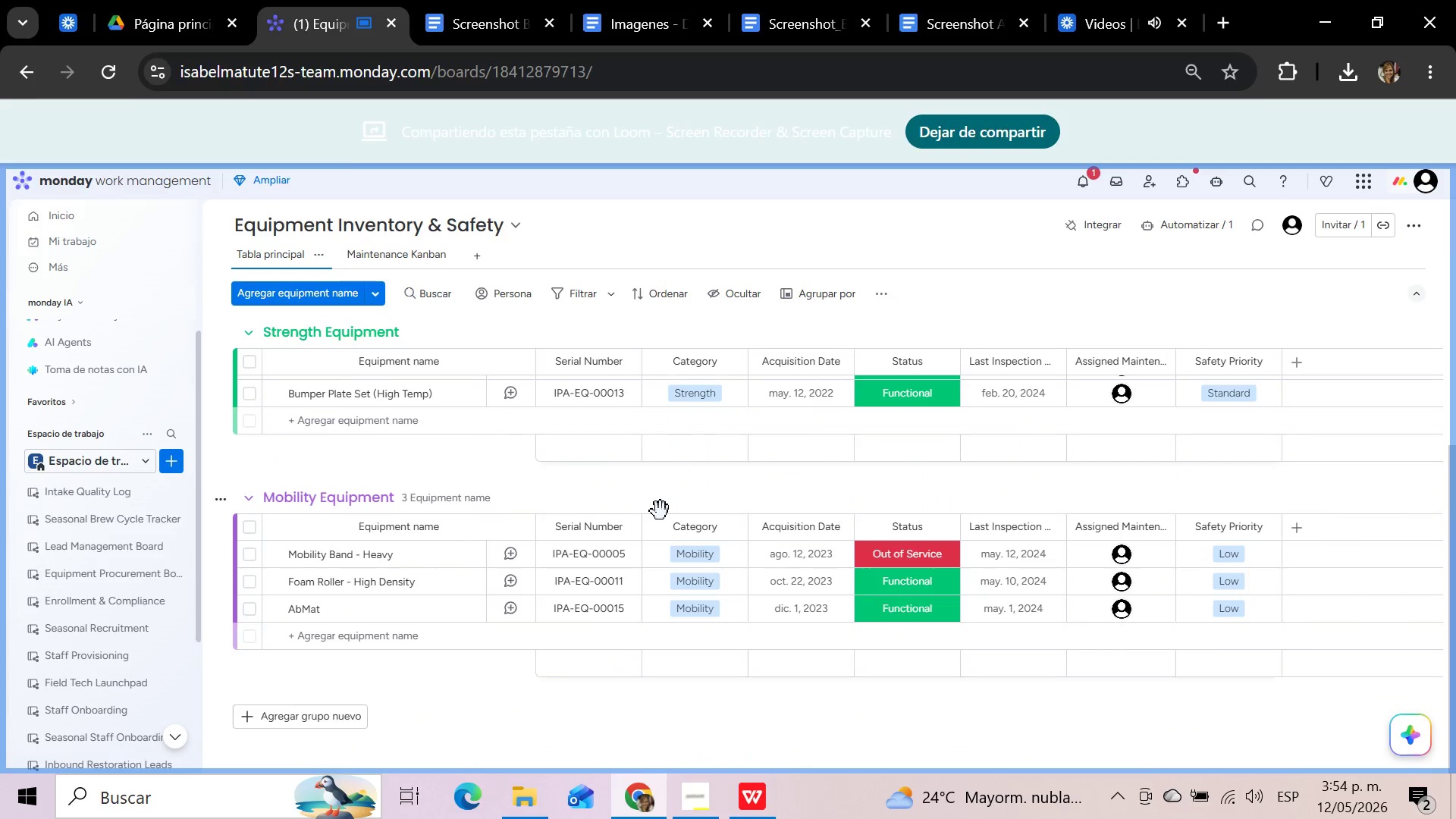 
scroll: coordinate [661, 511], scroll_direction: up, amount: 11.0
 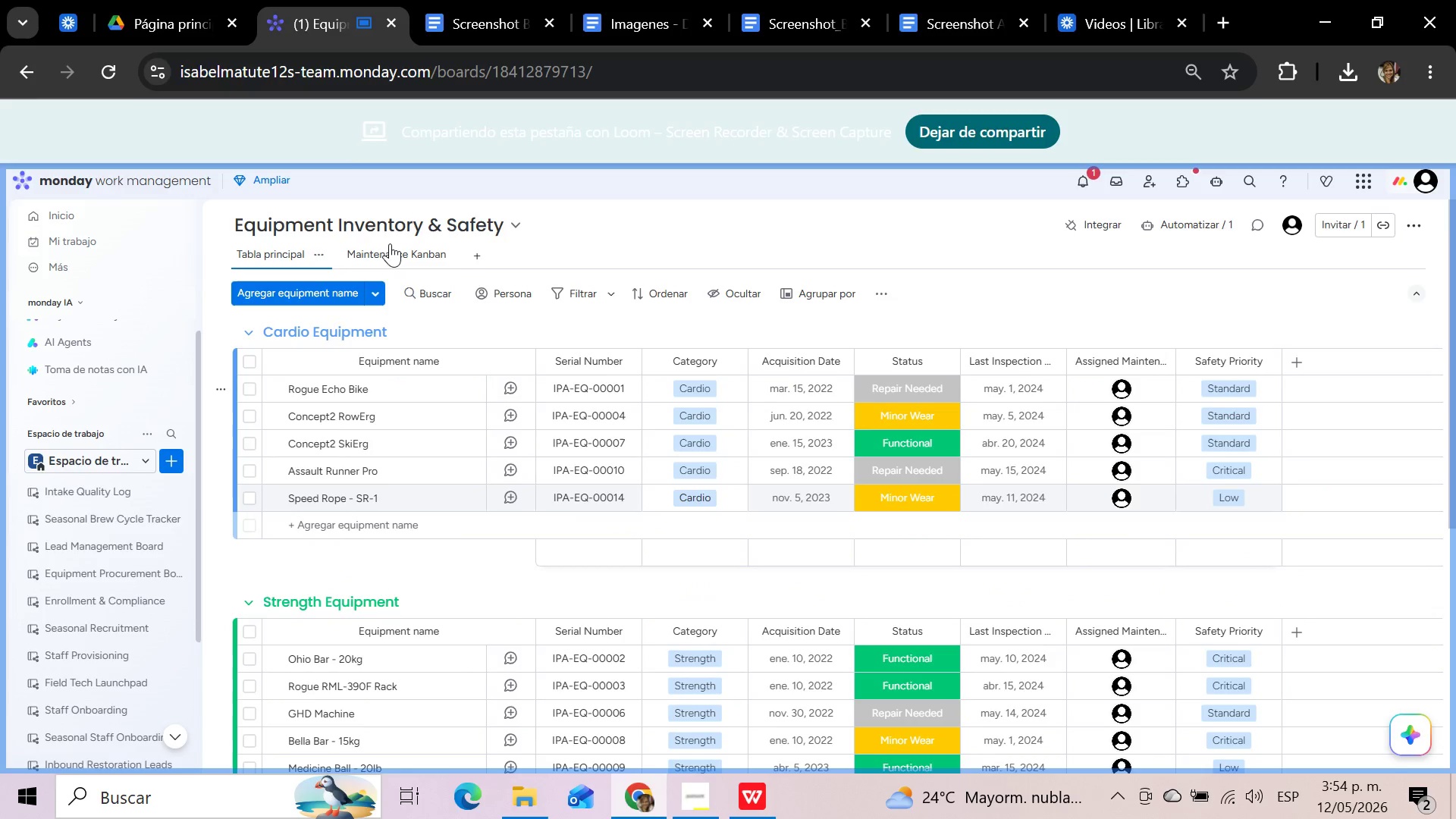 
left_click([386, 256])
 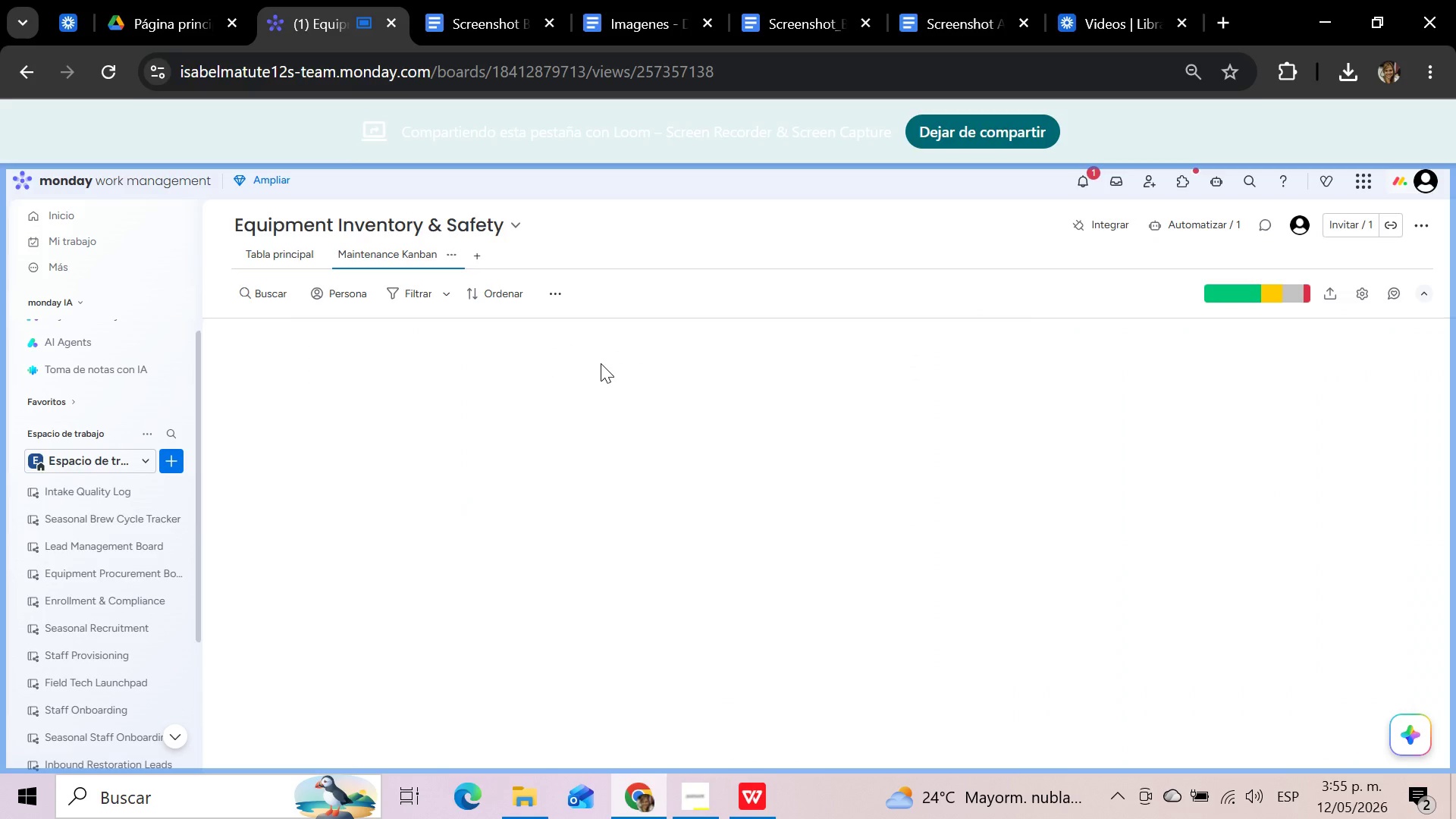 
wait(14.2)
 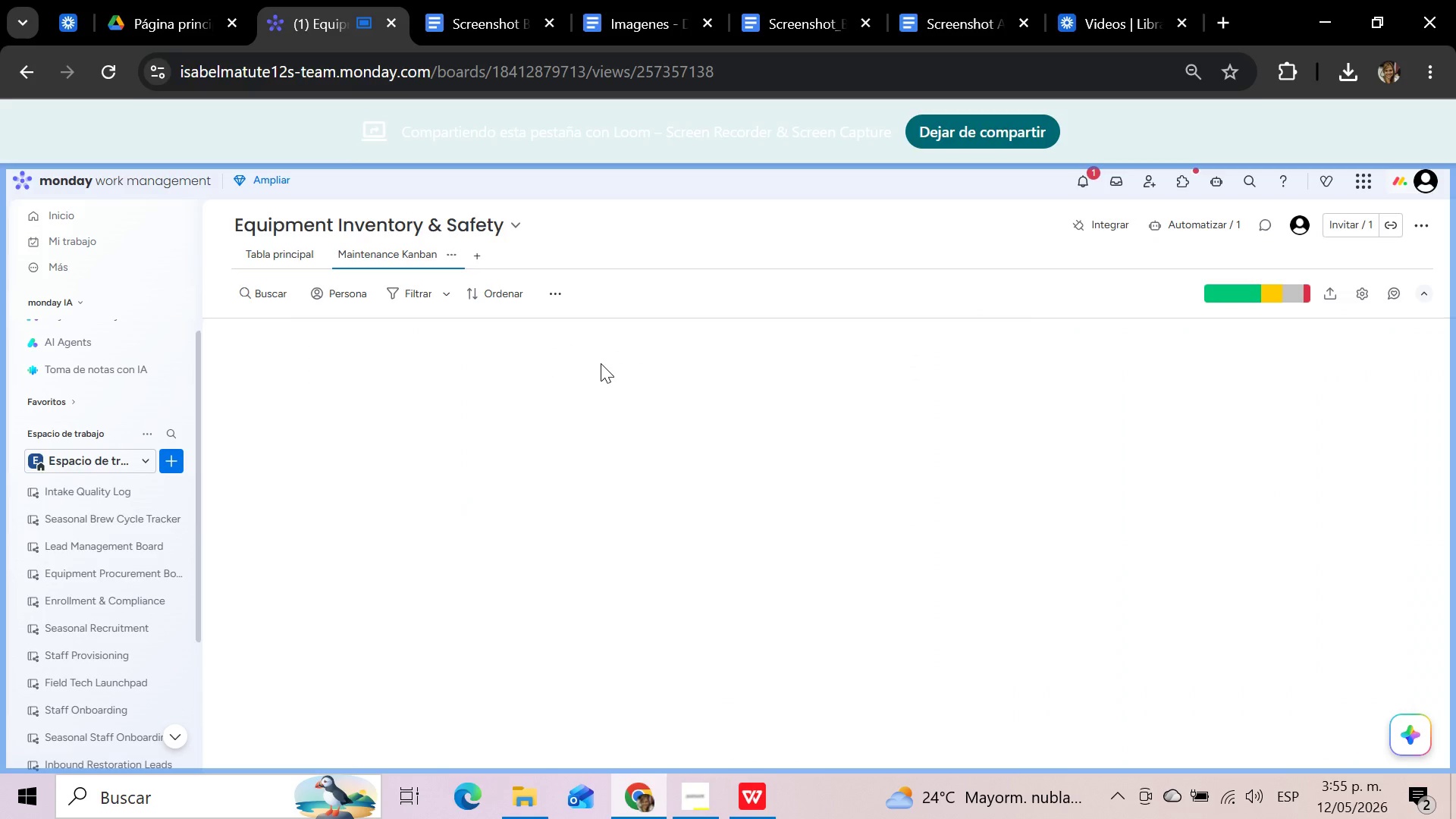 
left_click([553, 294])
 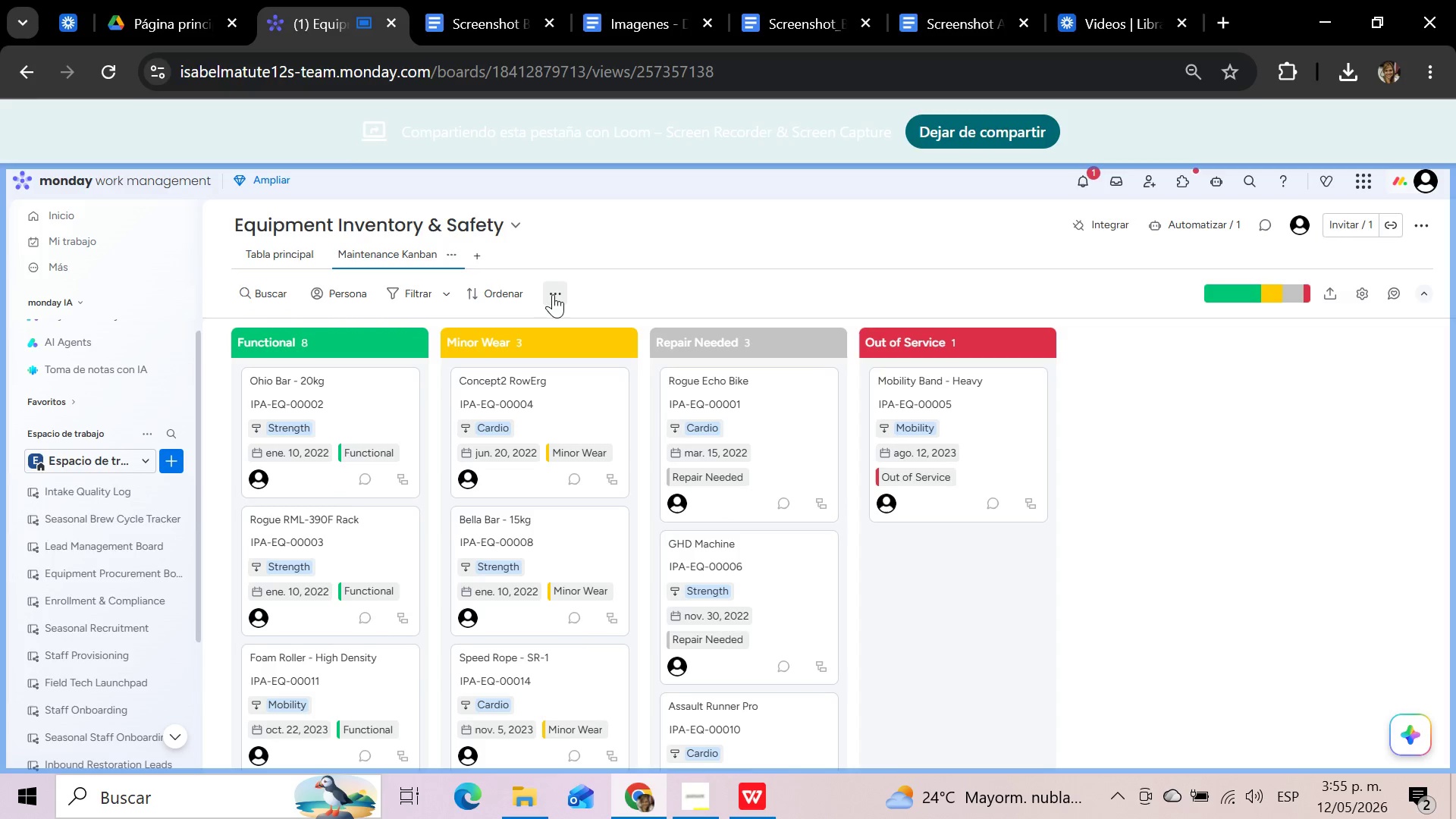 
left_click([553, 294])
 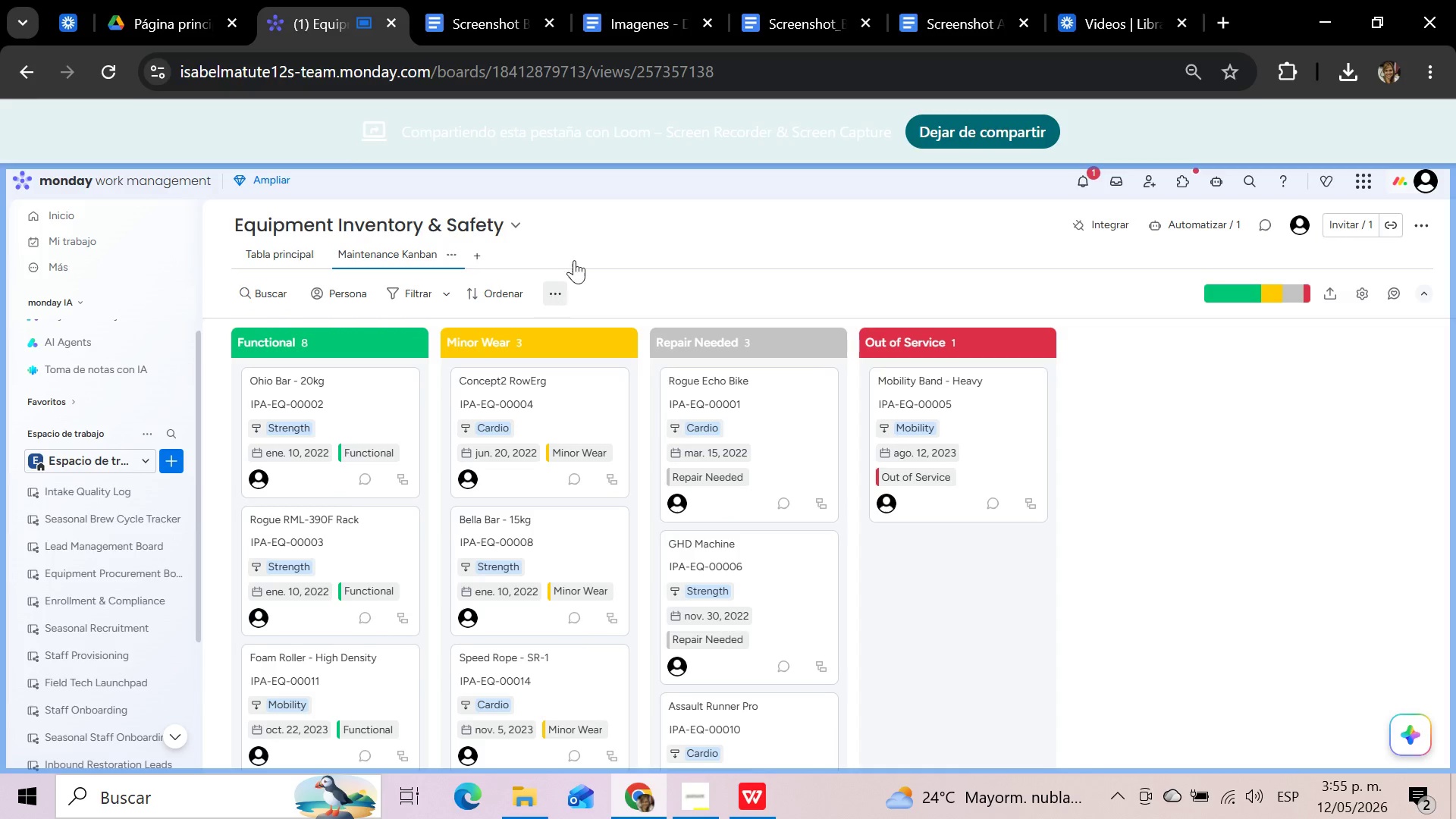 
mouse_move([560, 299])
 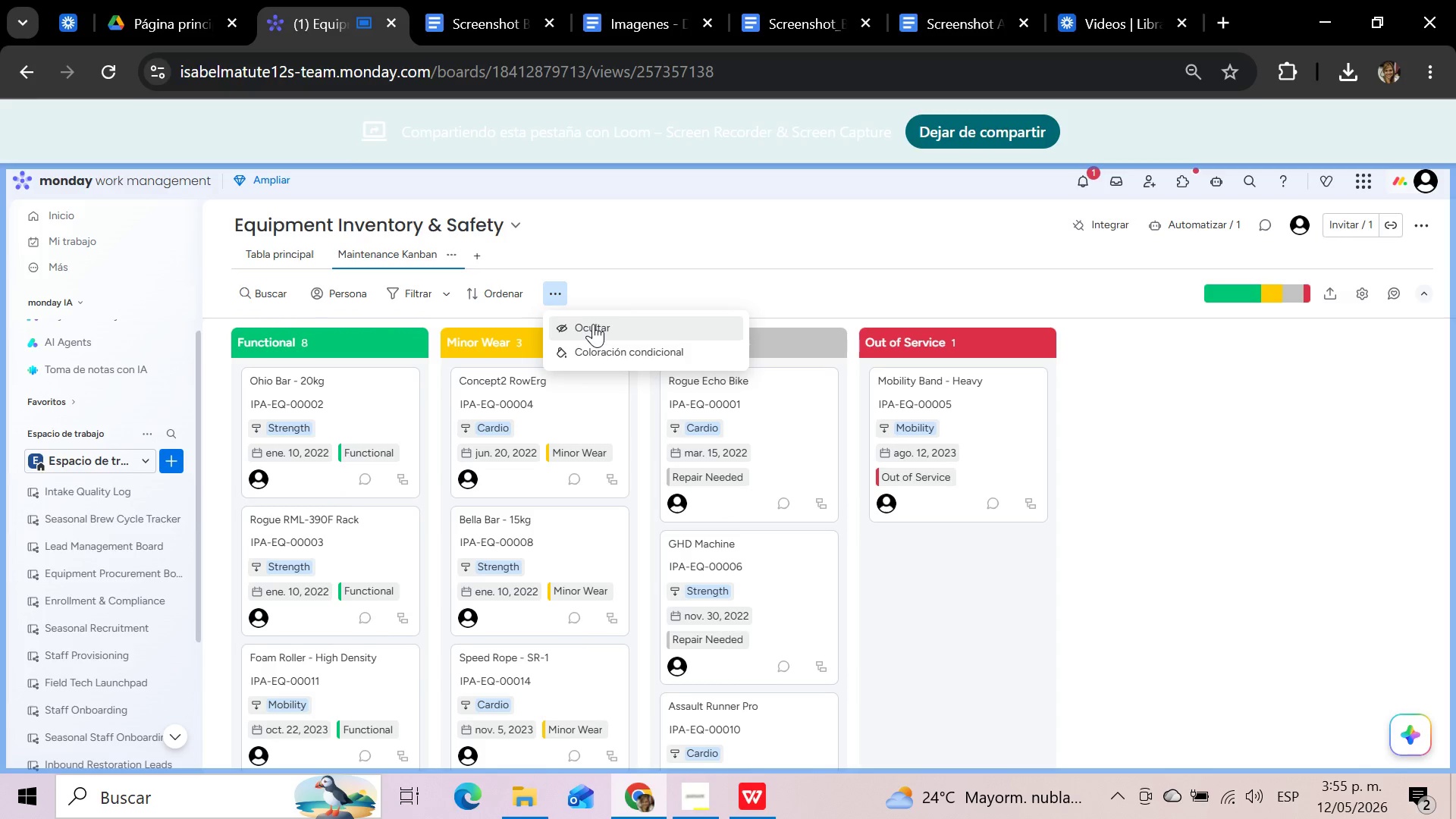 
left_click([593, 324])
 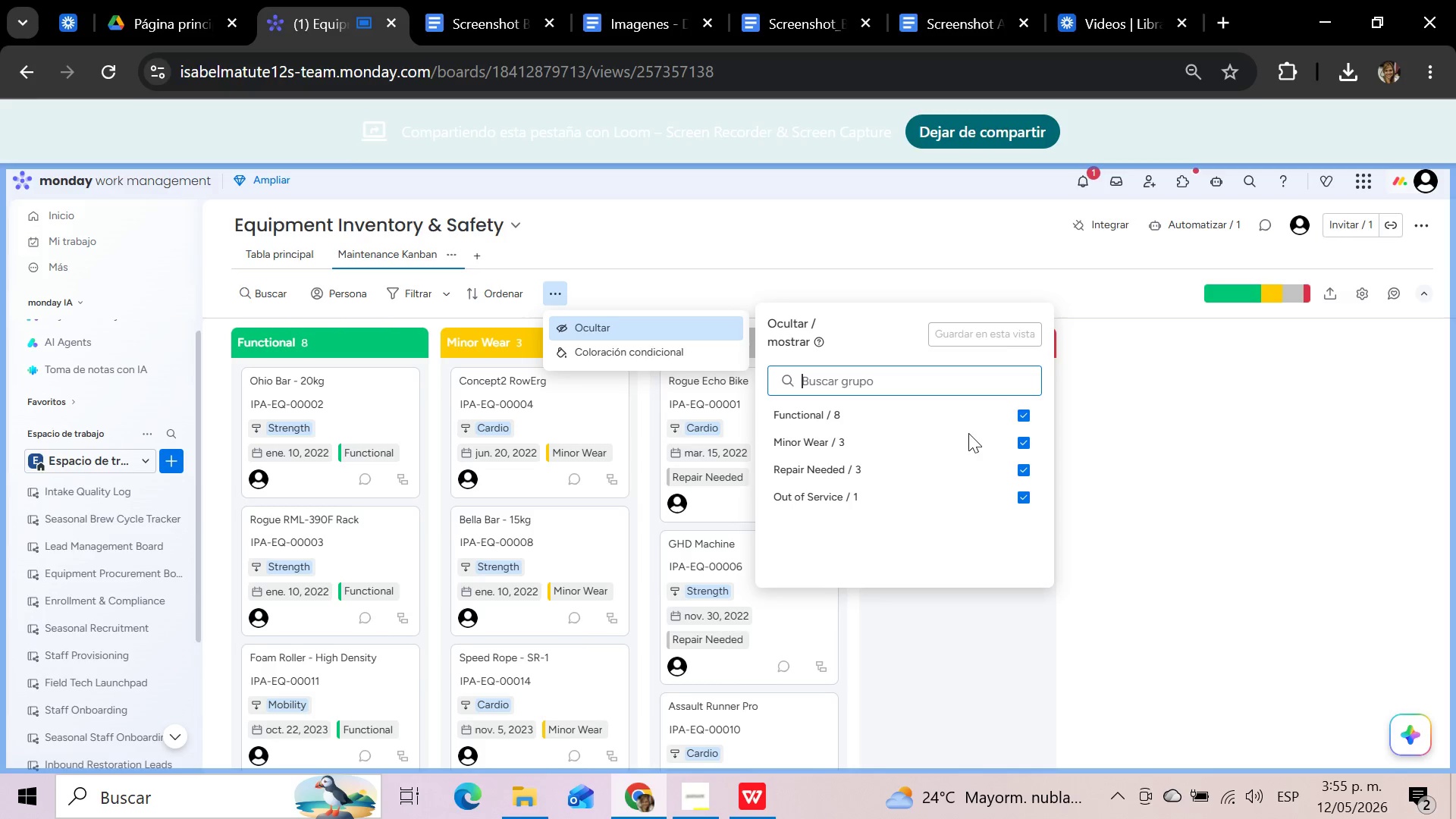 
left_click([1028, 410])
 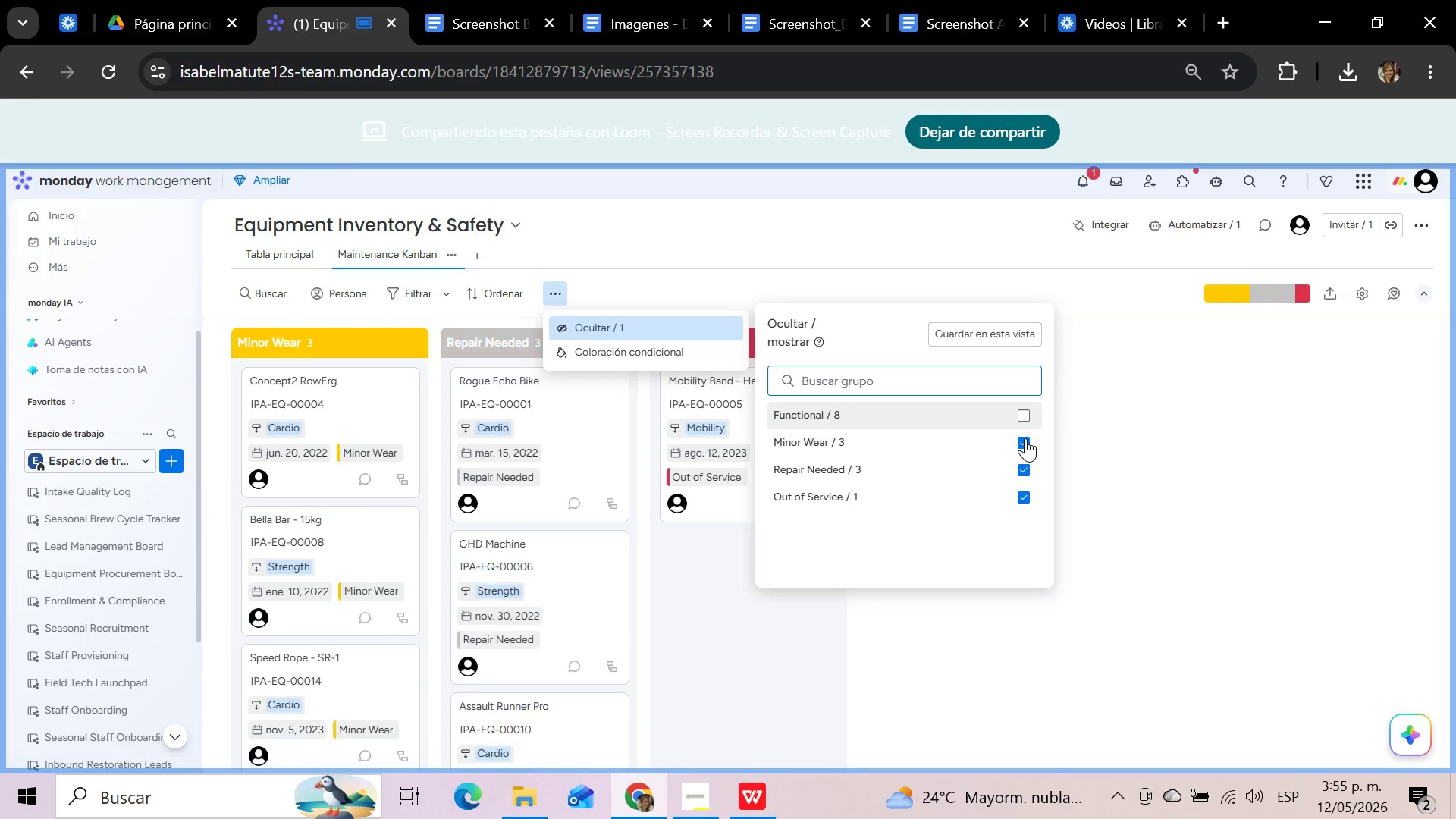 
left_click([1025, 438])
 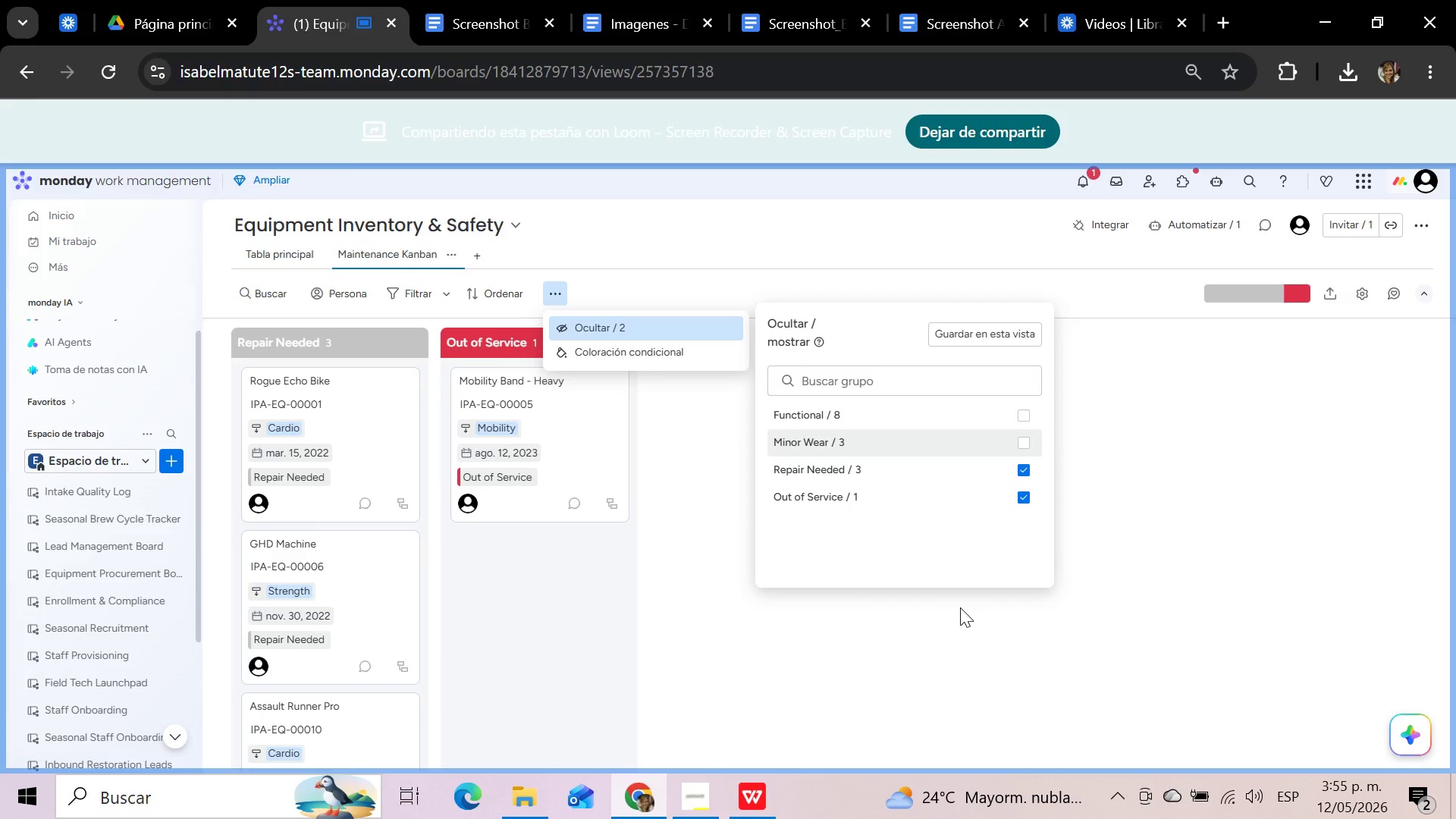 
left_click([960, 607])
 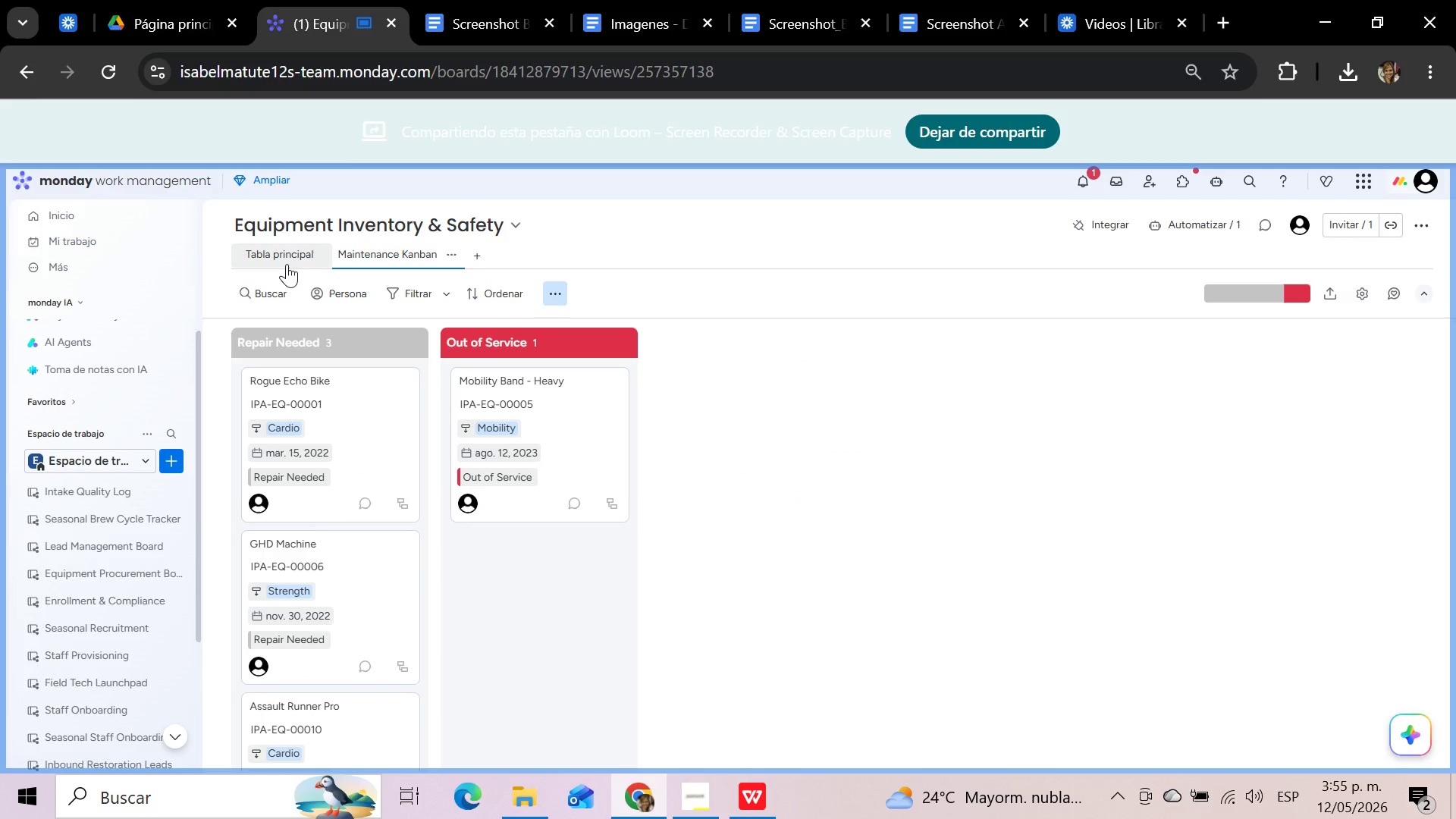 
left_click([287, 264])
 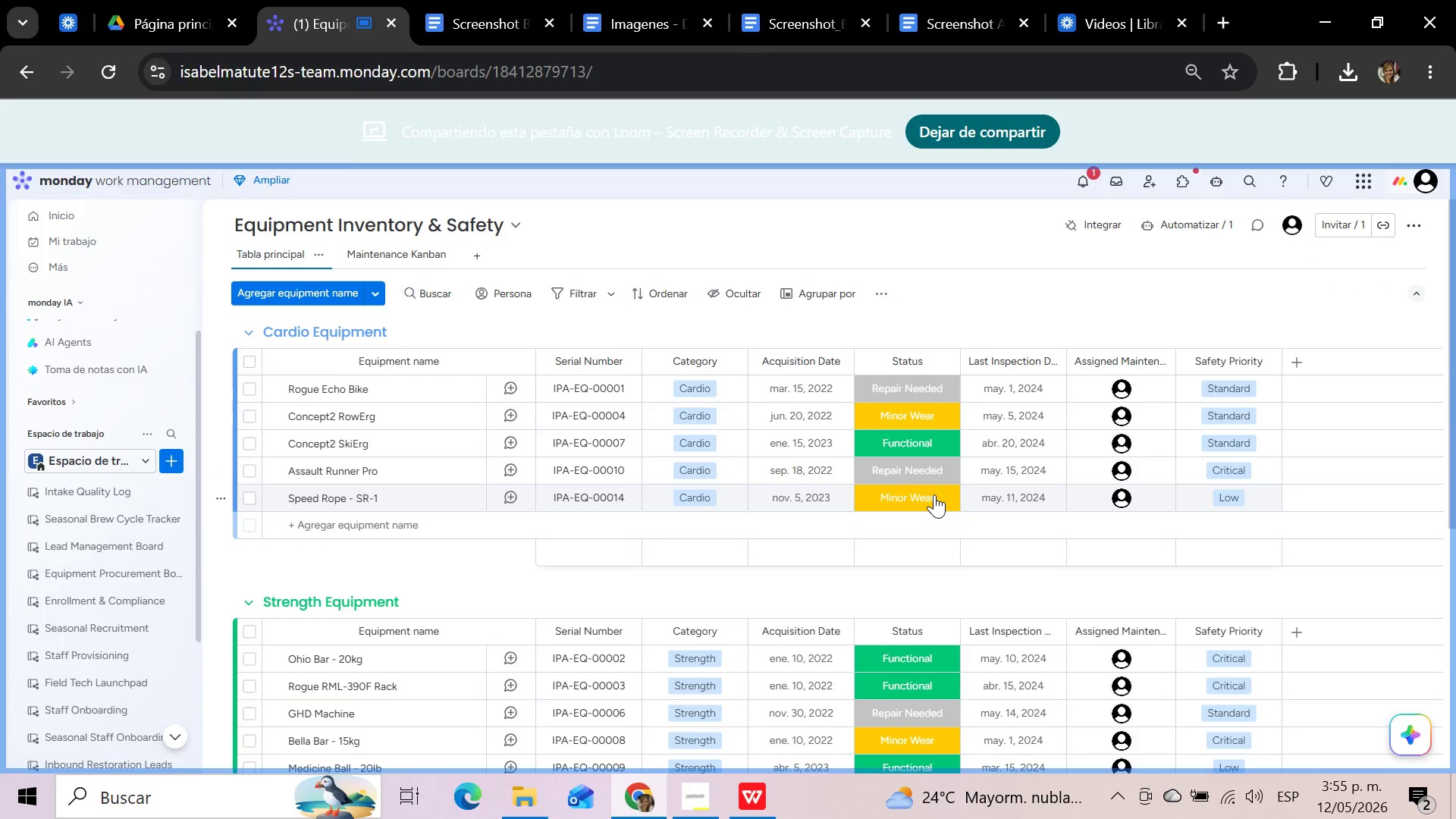 
wait(5.2)
 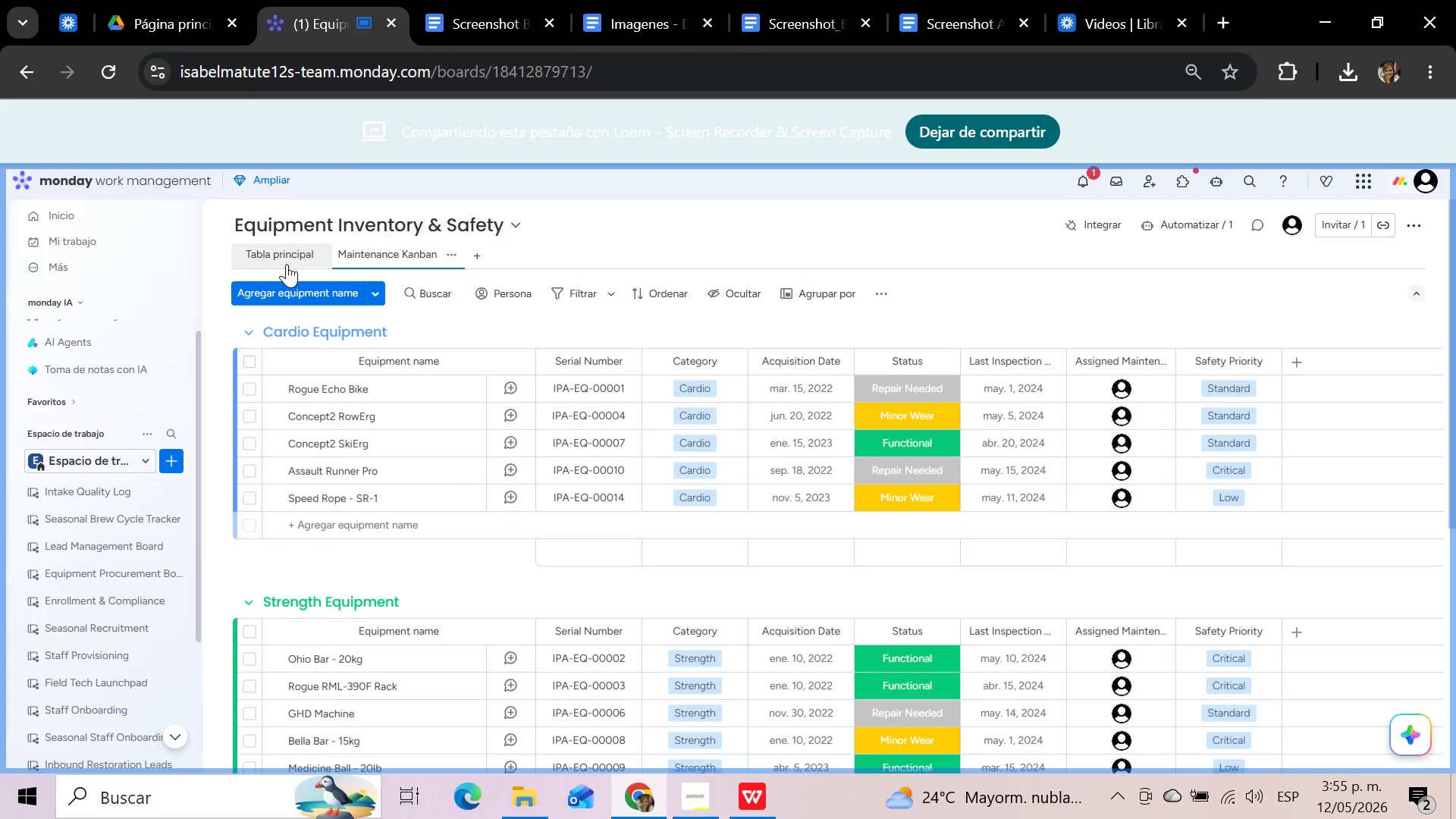 
left_click([934, 494])
 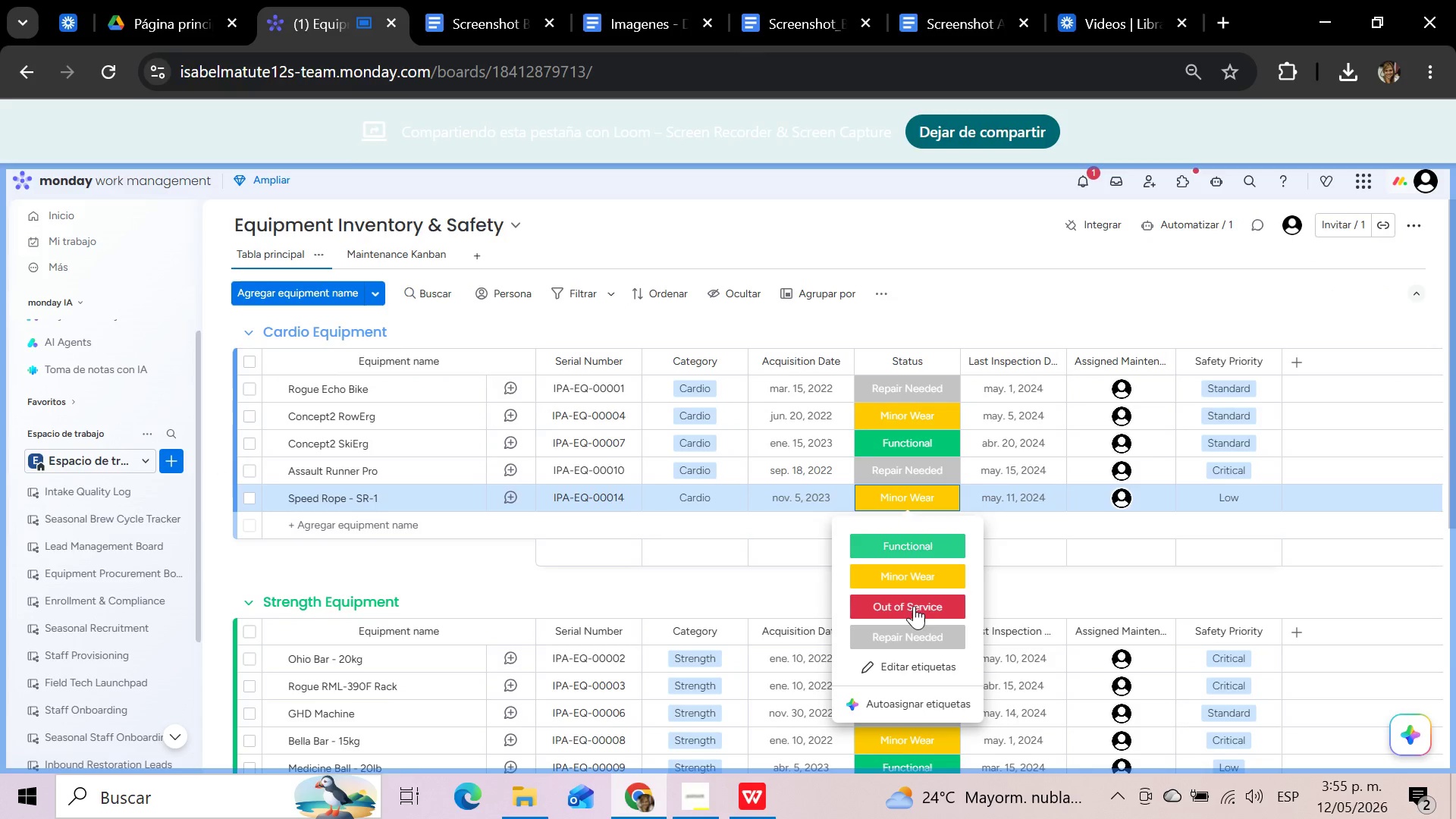 
wait(5.75)
 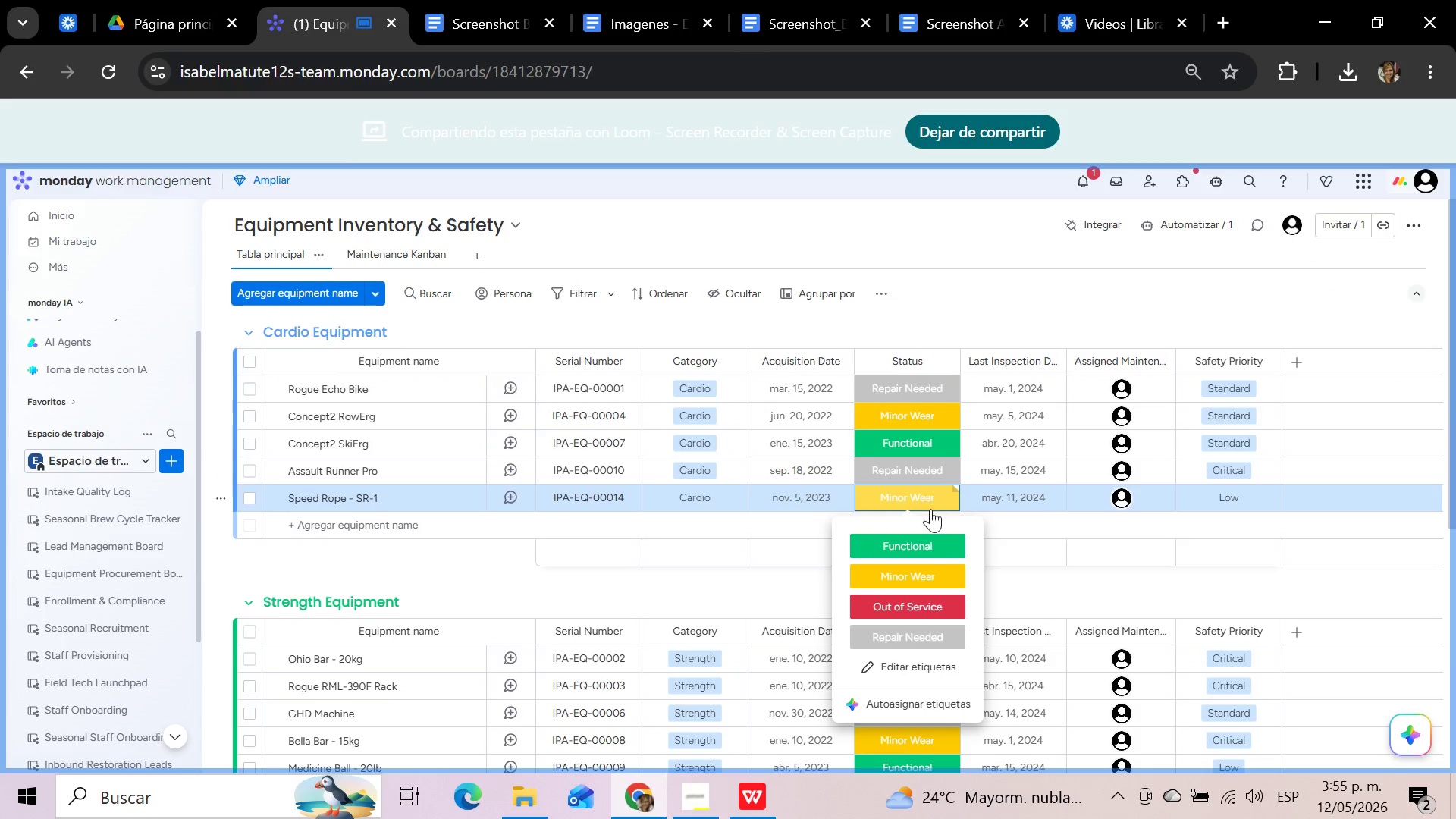 
left_click([910, 631])
 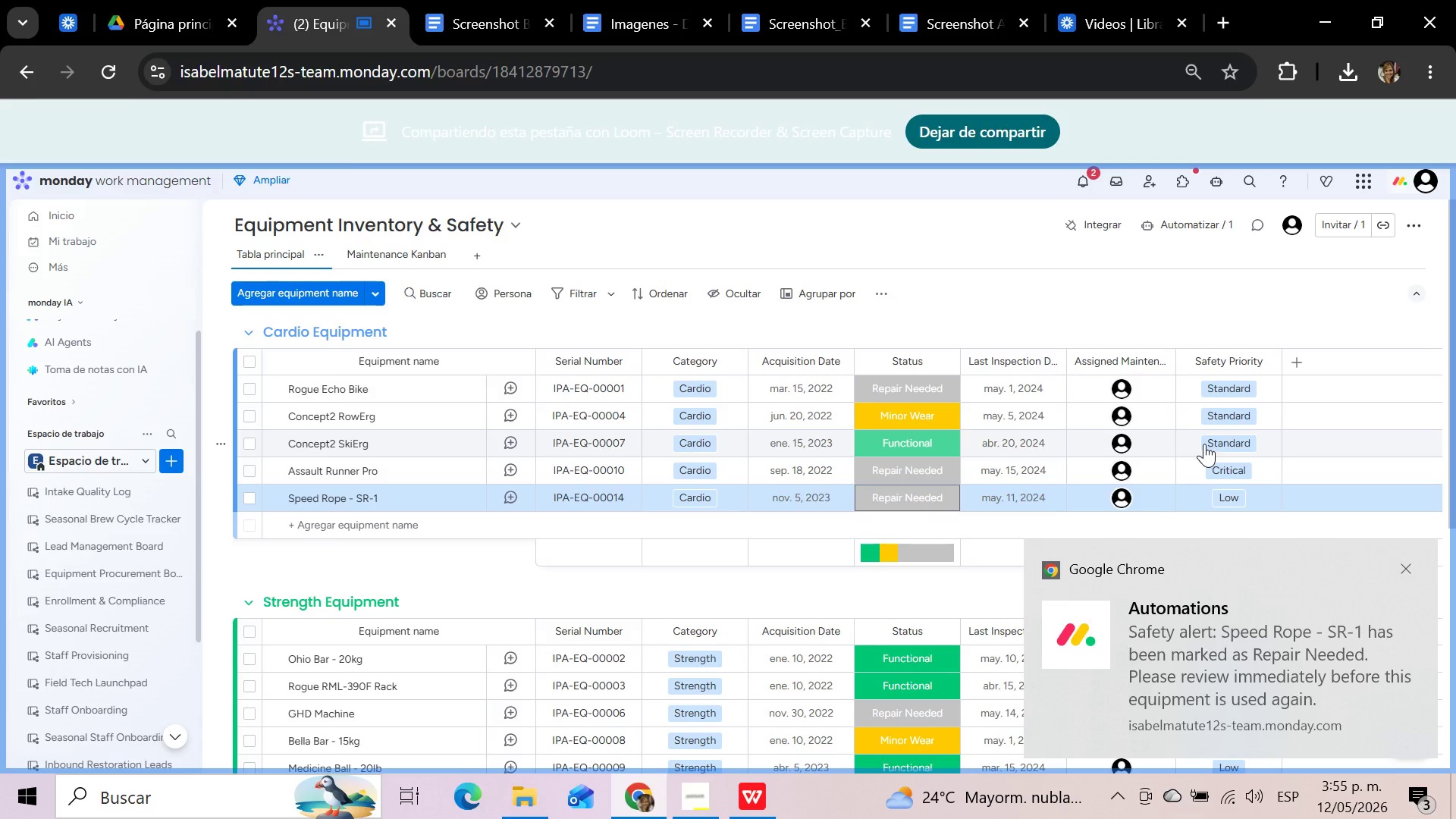 
wait(20.48)
 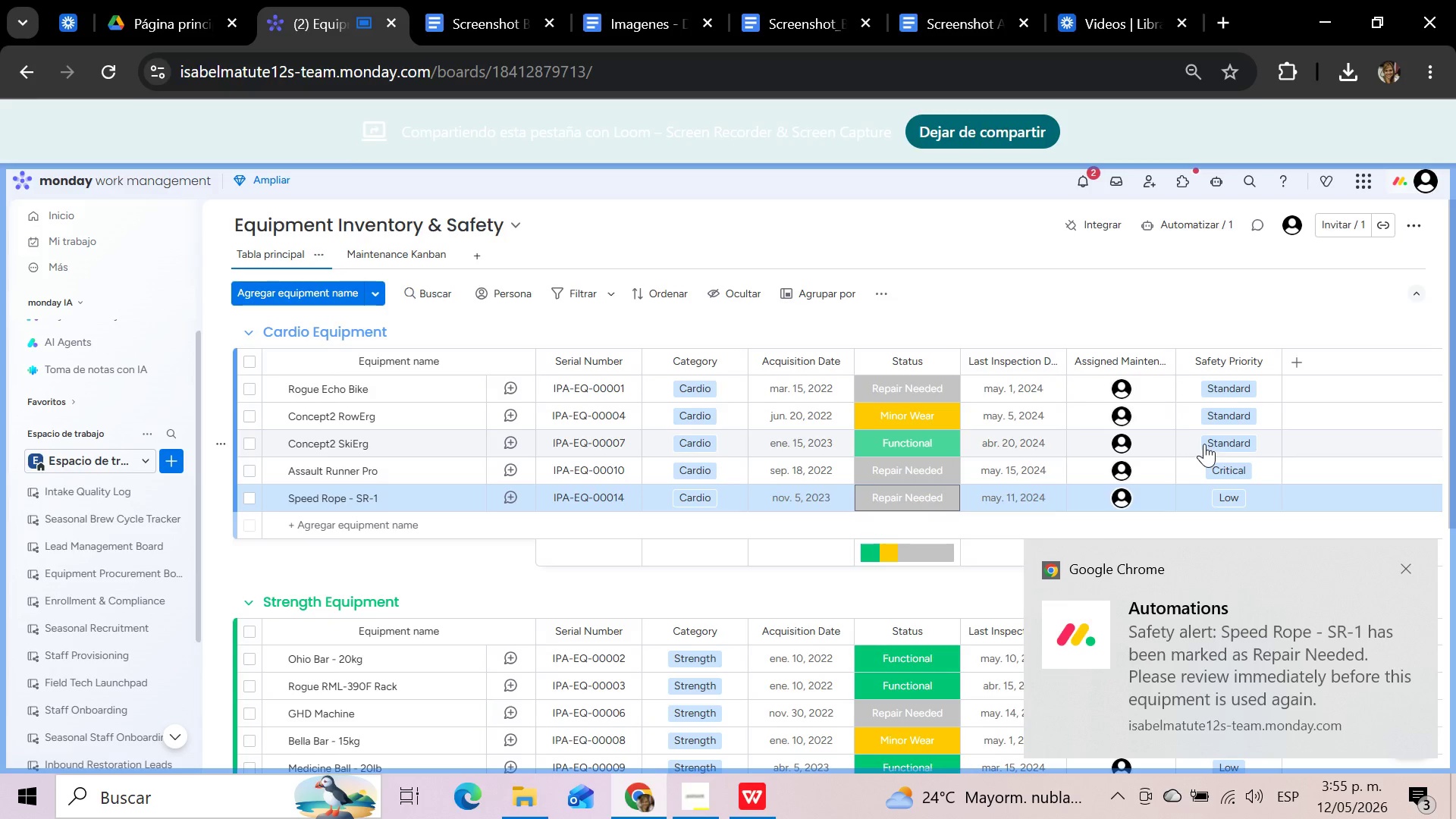 
left_click([1084, 184])
 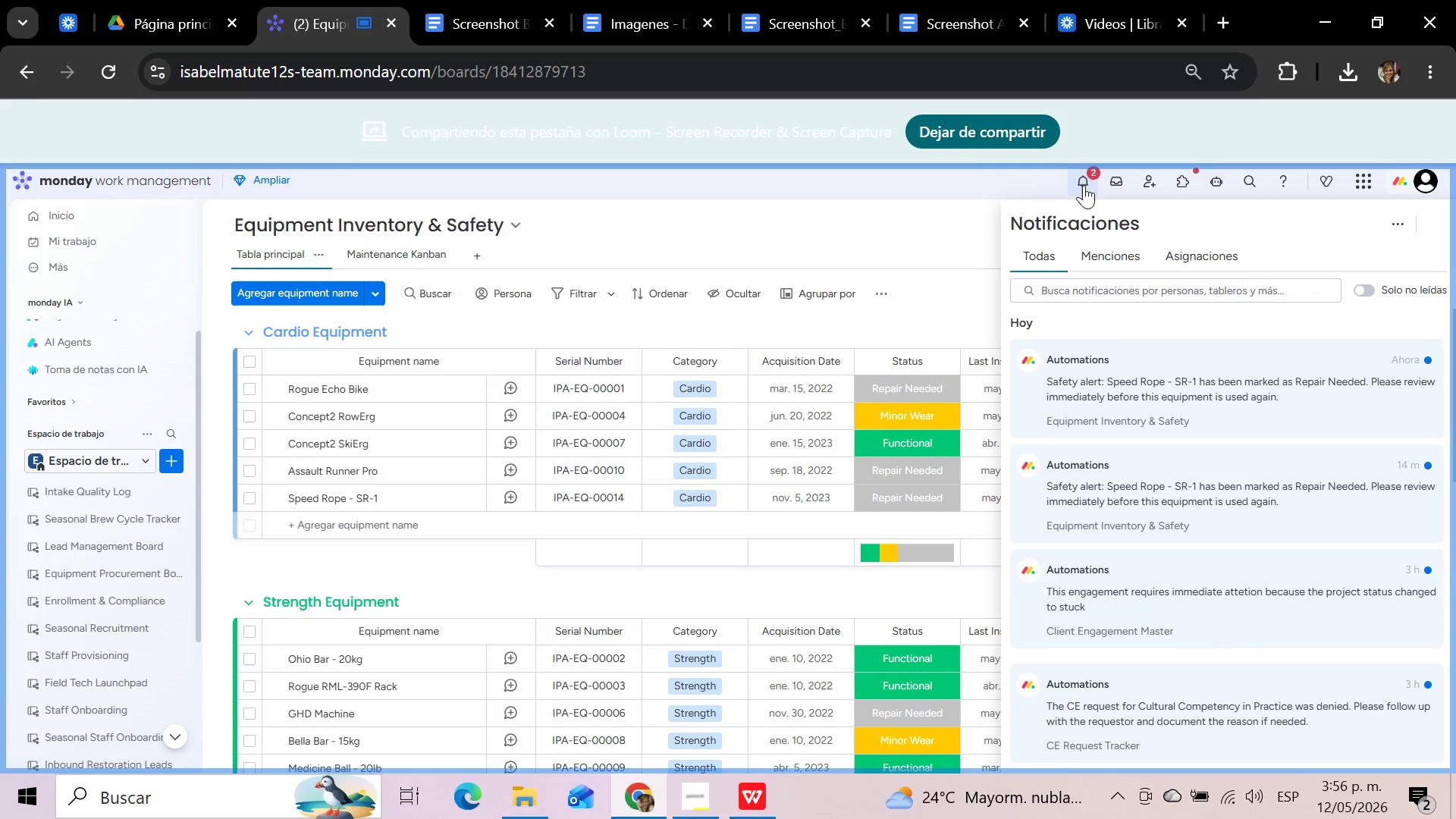 
wait(8.06)
 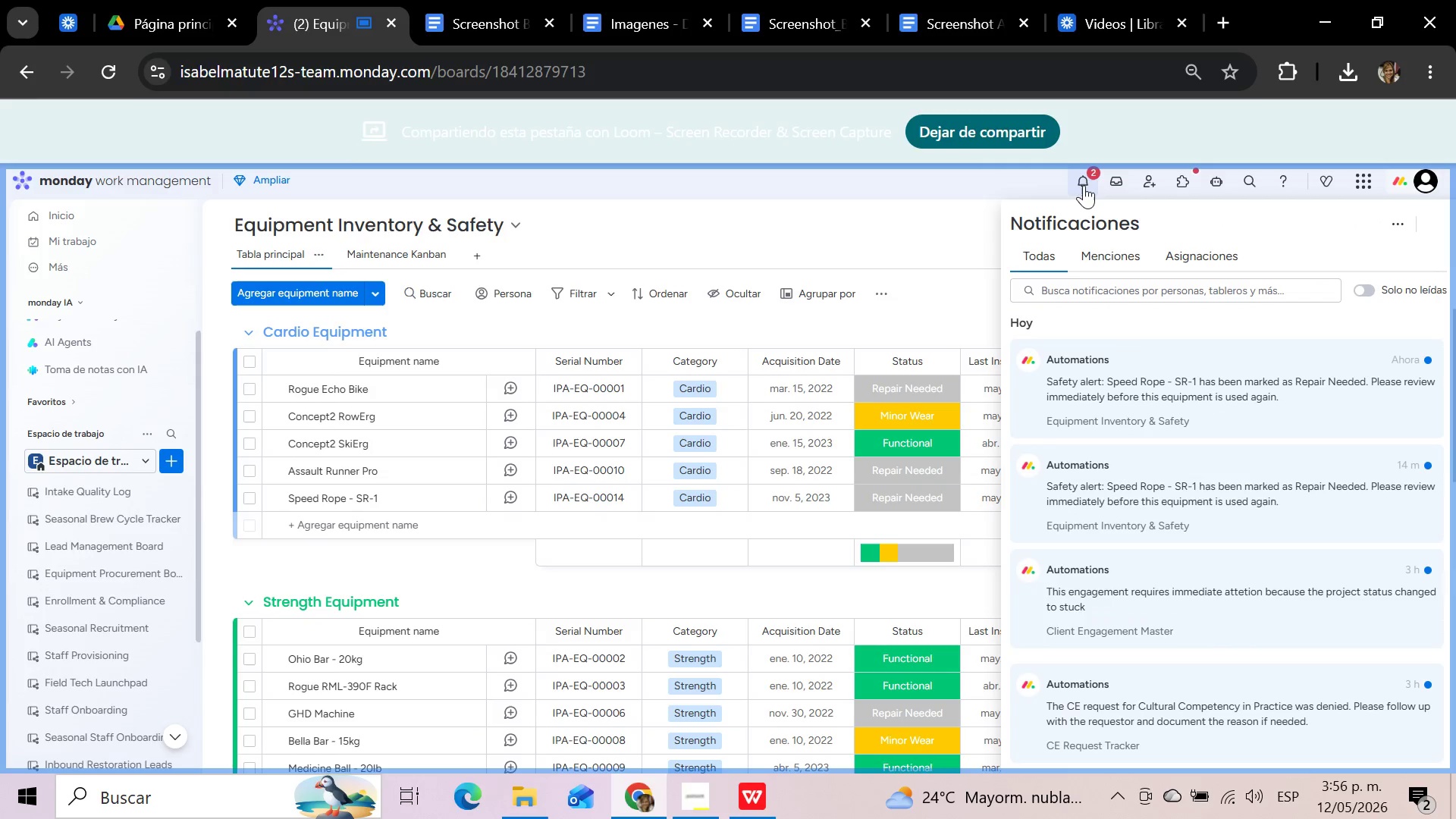 
left_click([1084, 185])
 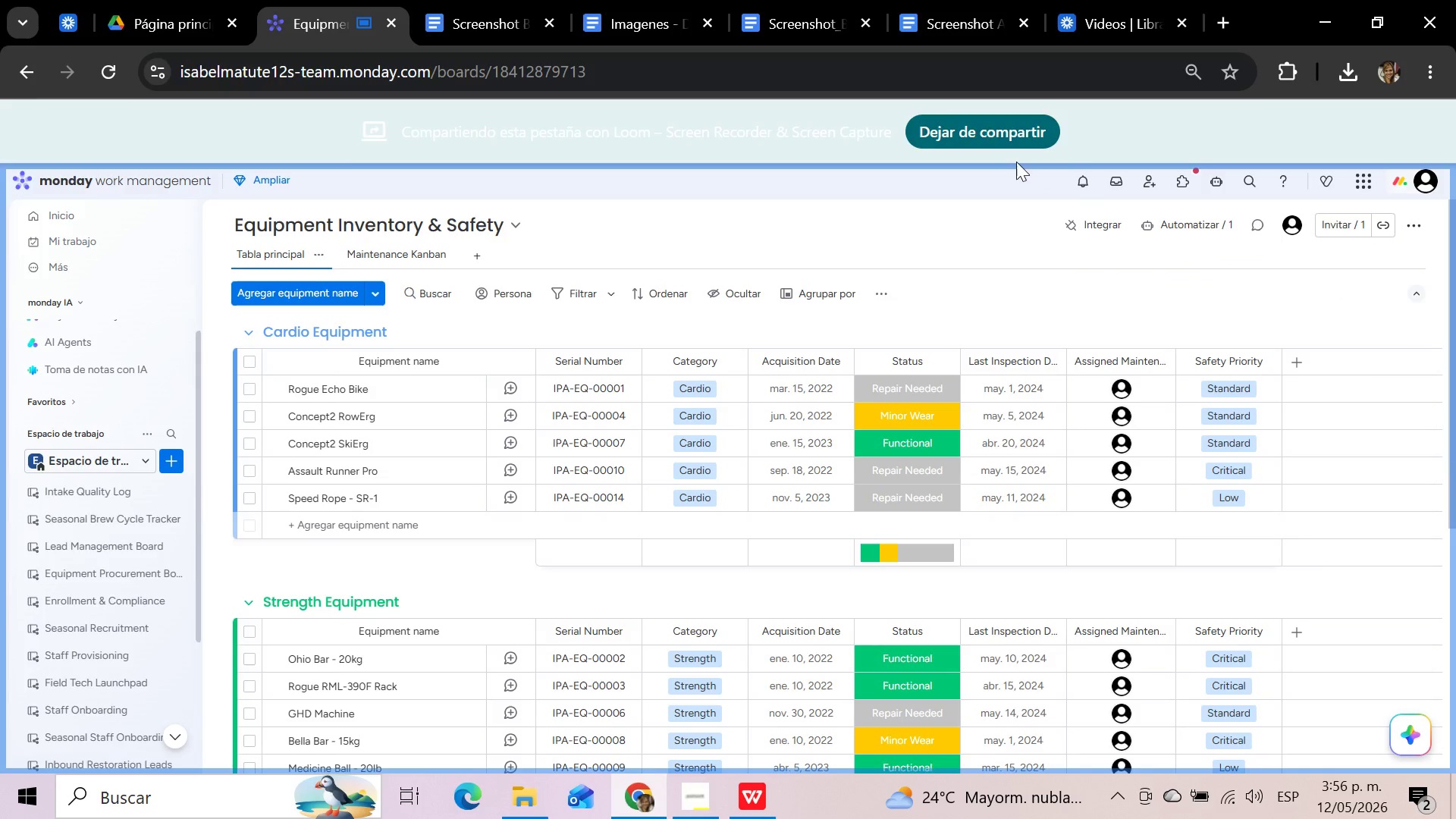 
left_click([981, 132])
 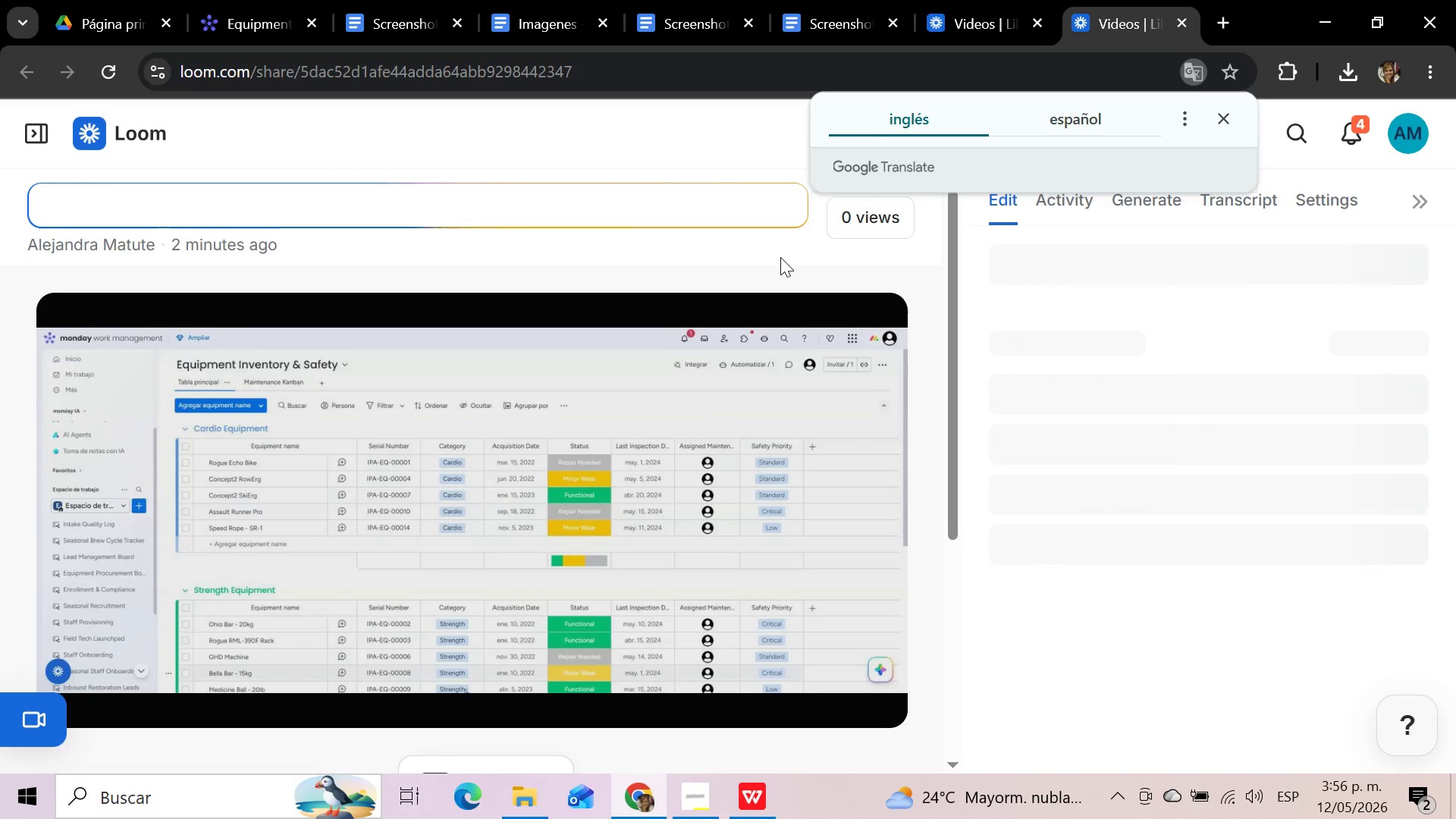 
wait(20.49)
 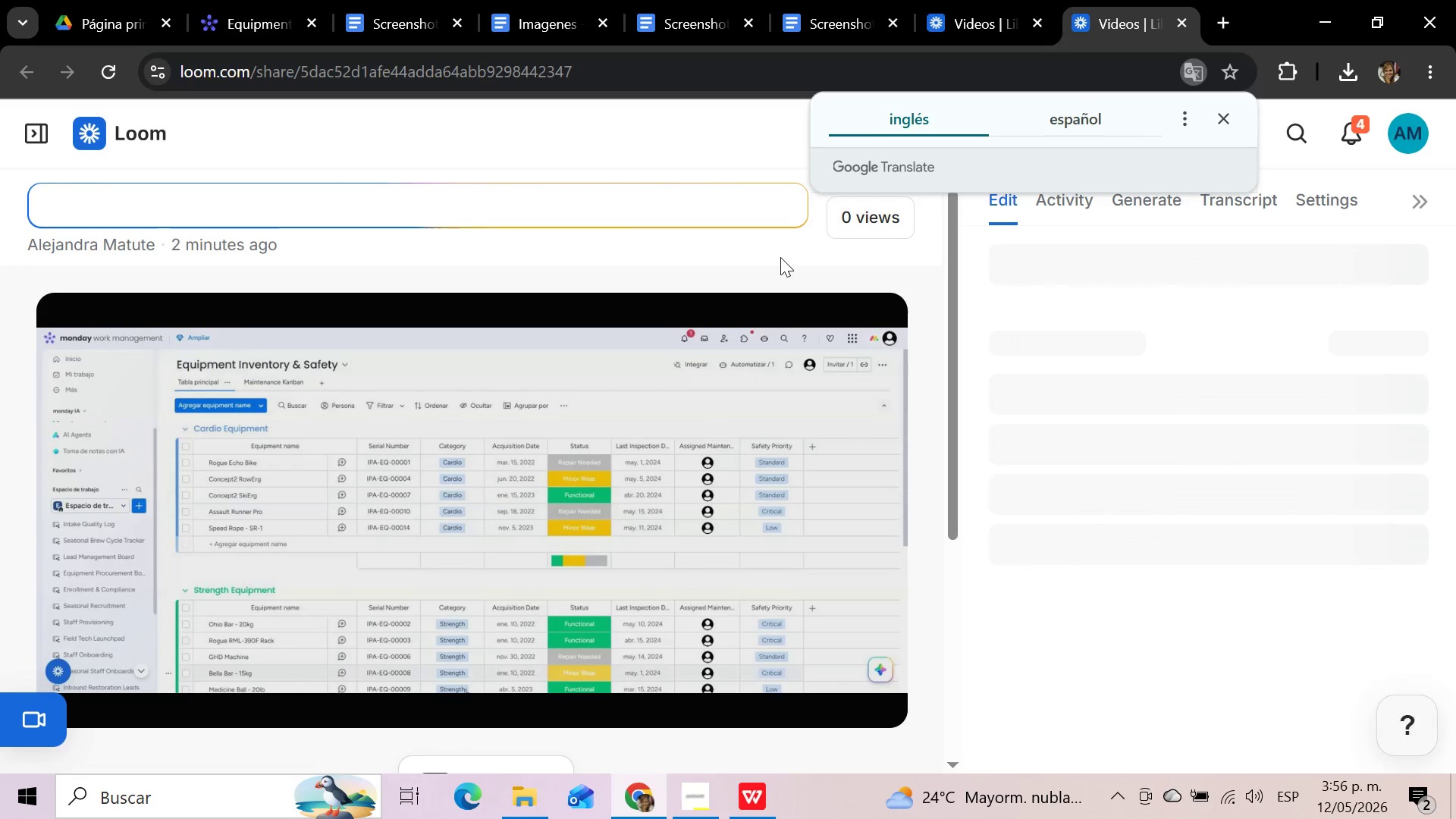 
scroll: coordinate [613, 282], scroll_direction: up, amount: 2.0
 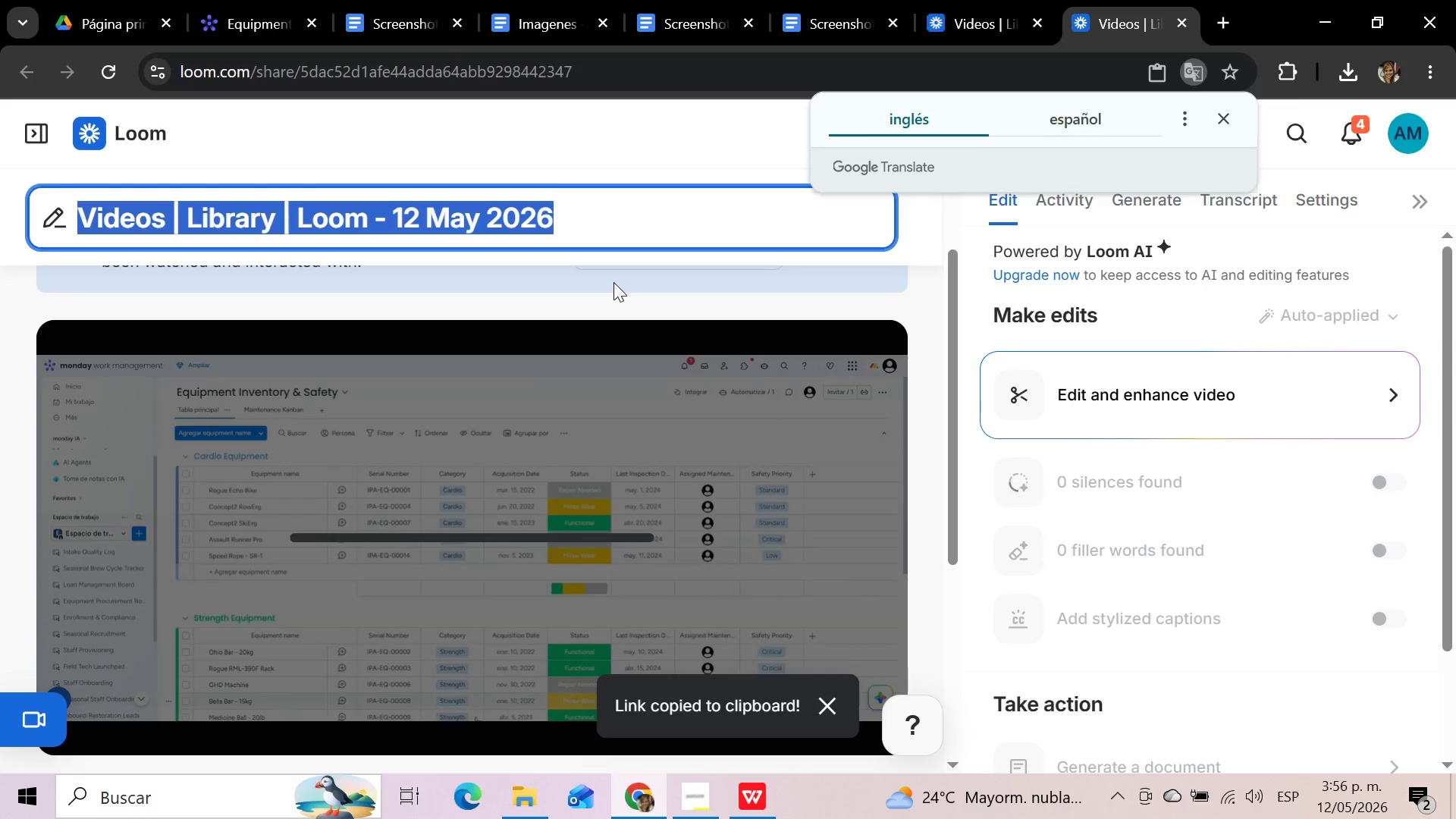 
scroll: coordinate [613, 282], scroll_direction: down, amount: 1.0
 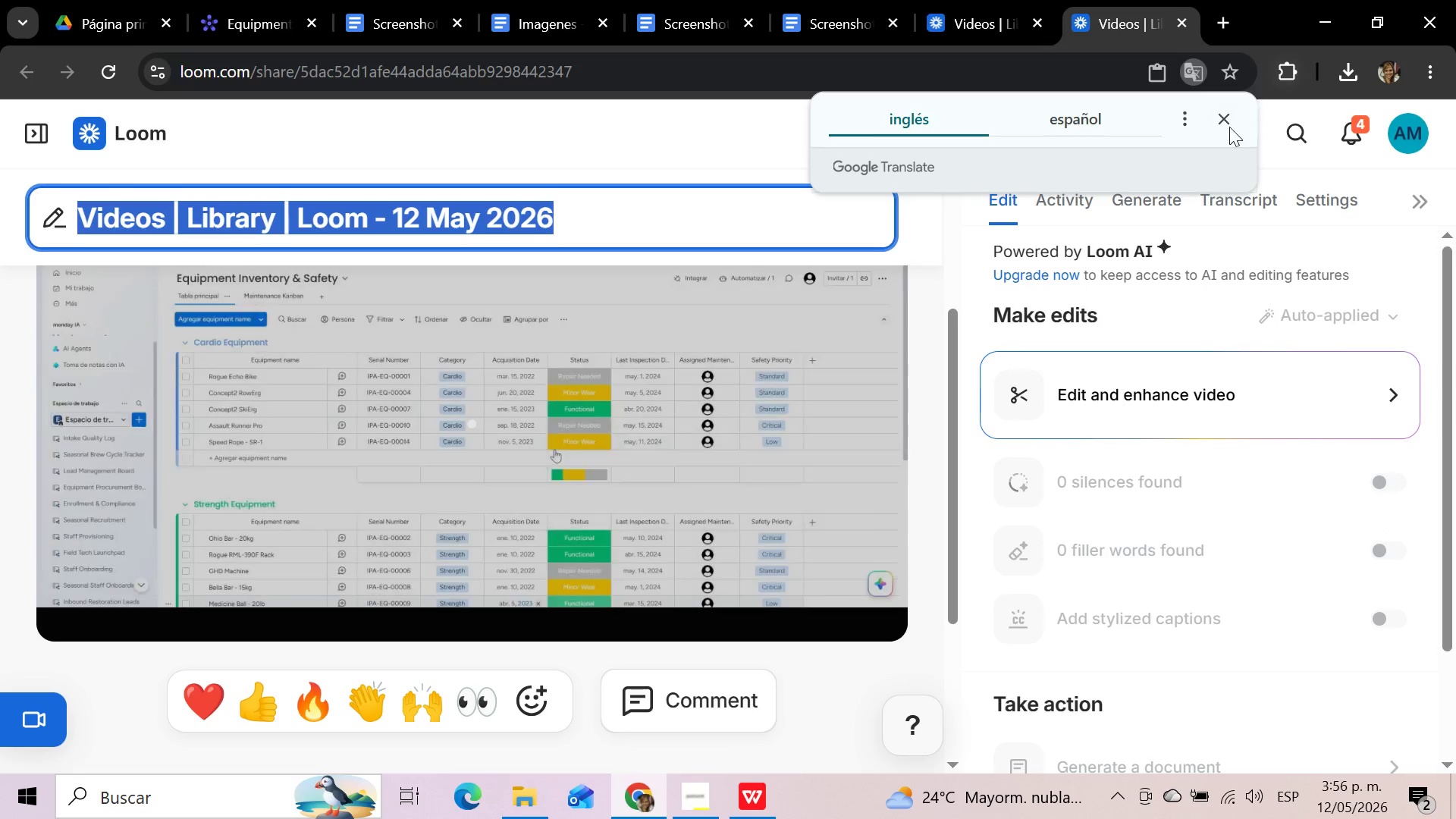 
left_click([1226, 127])
 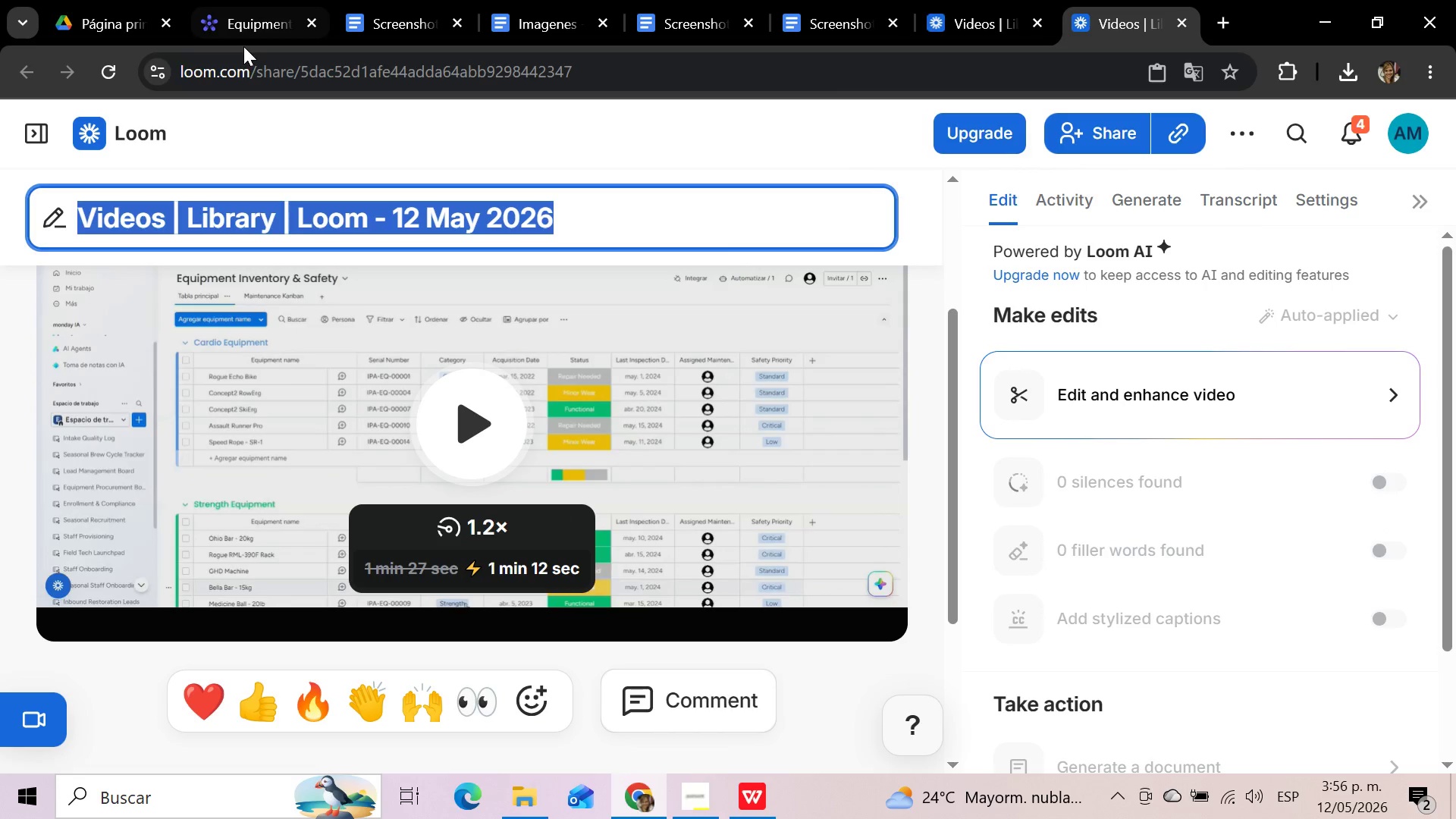 
left_click([106, 71])
 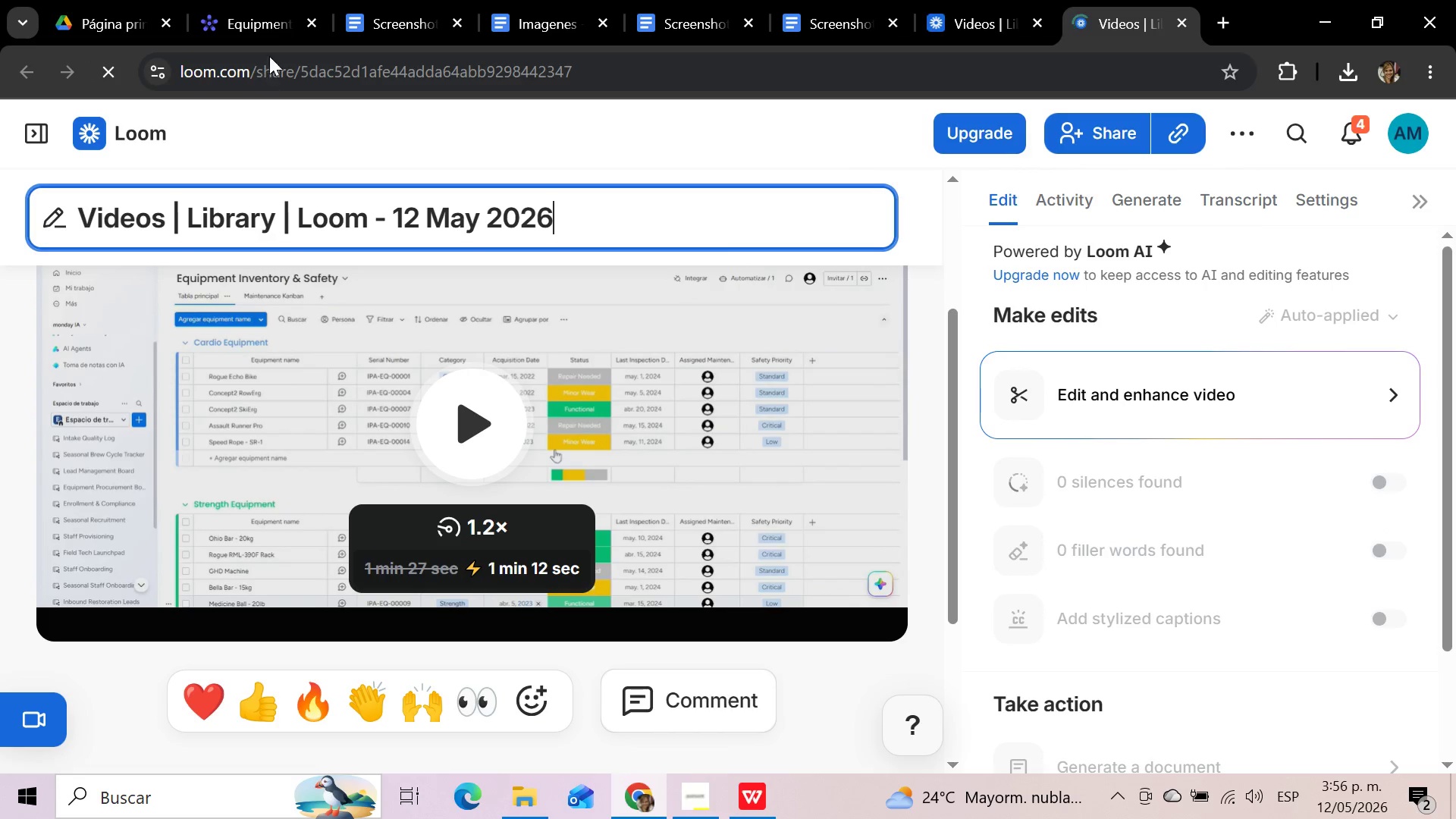 
left_click([264, 25])
 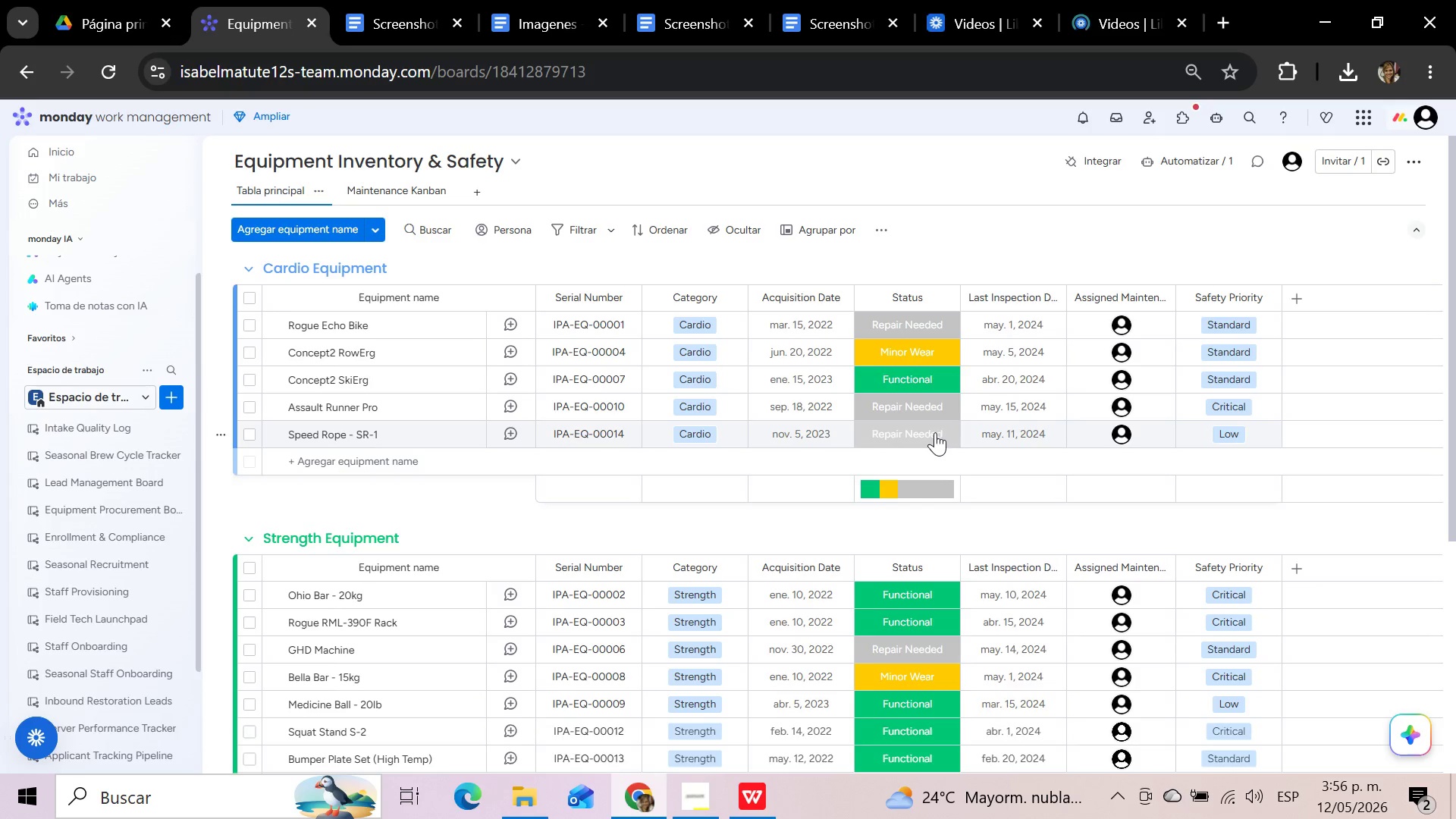 
left_click([935, 432])
 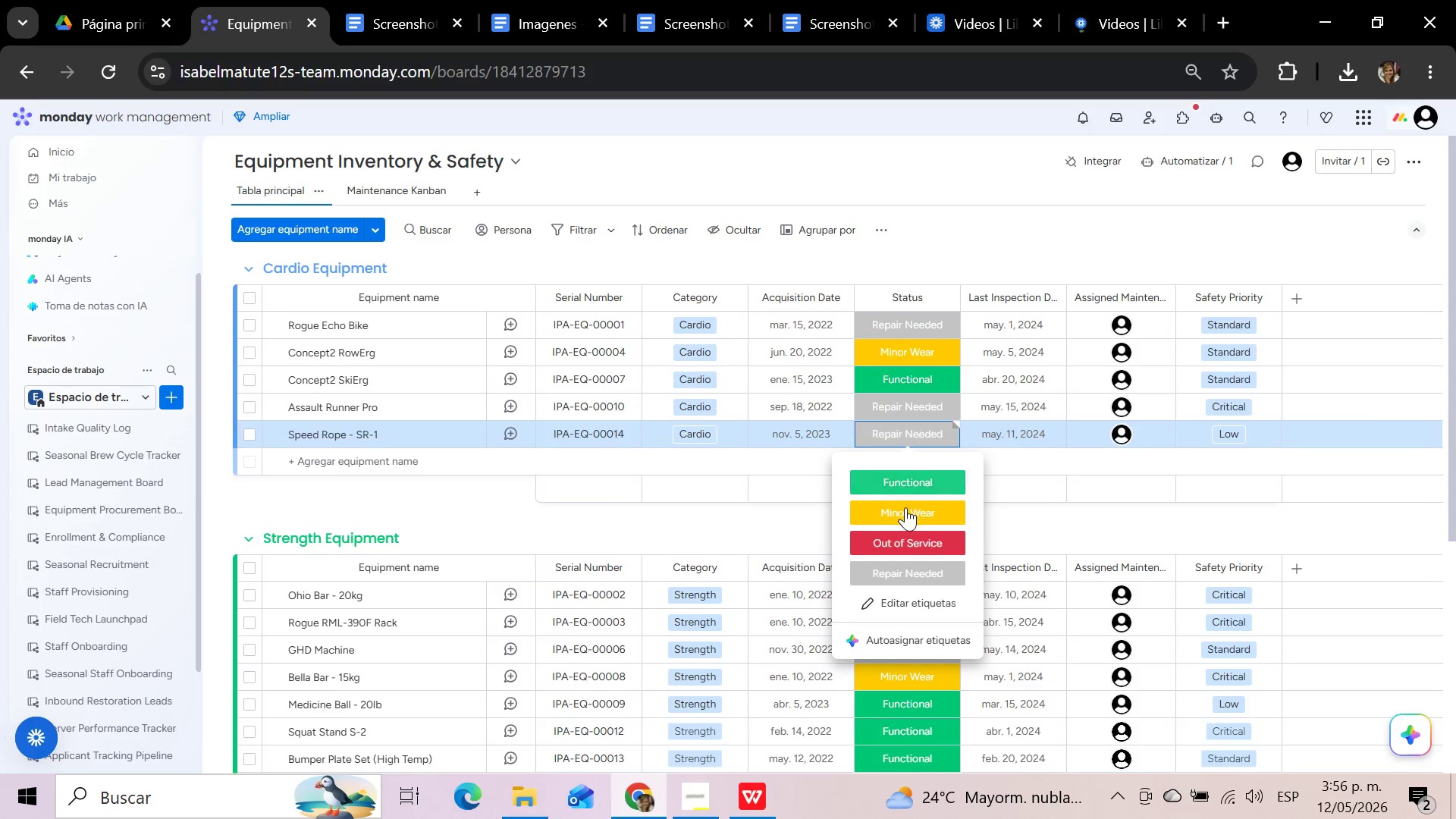 
left_click([905, 513])
 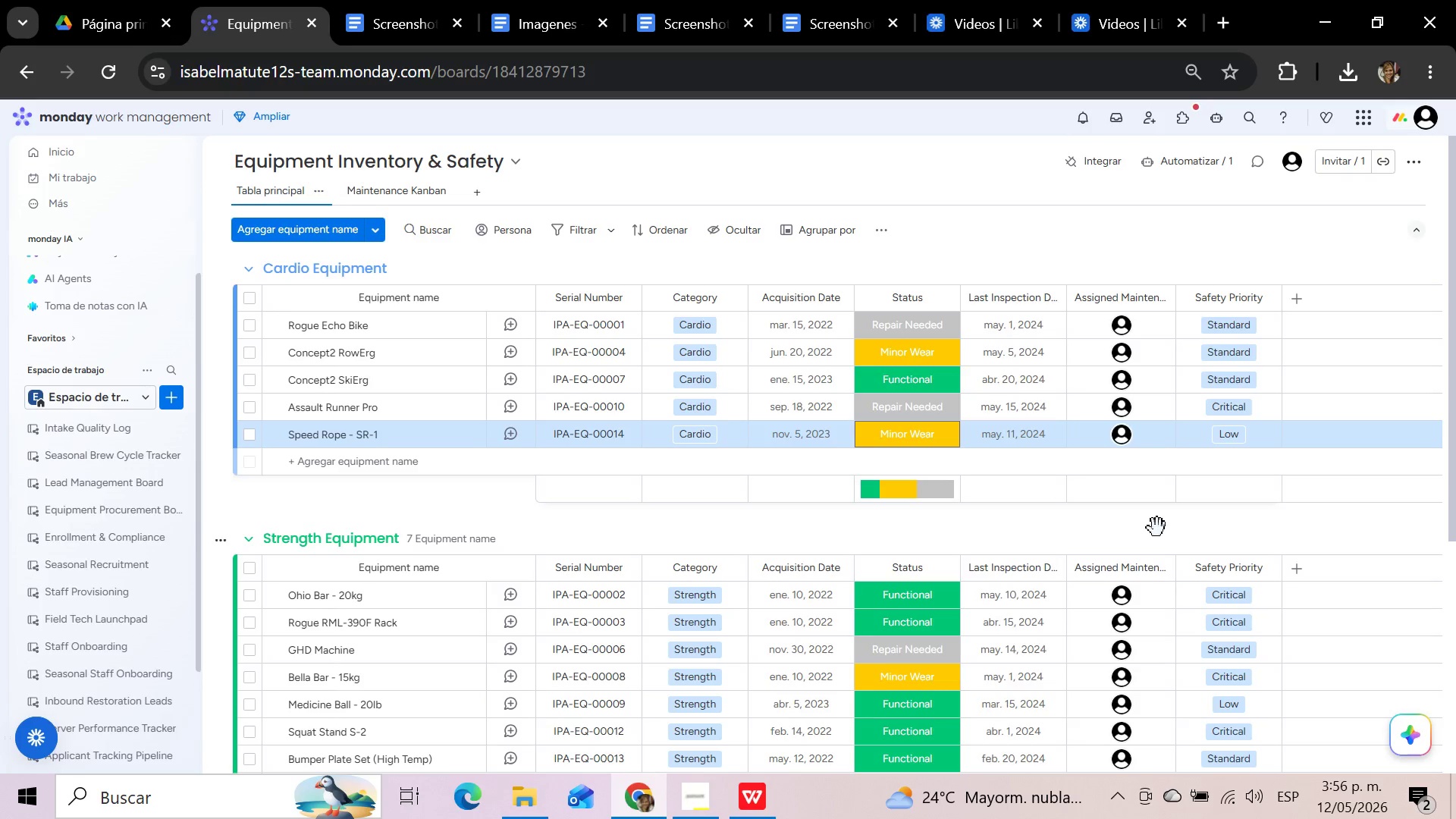 
wait(12.91)
 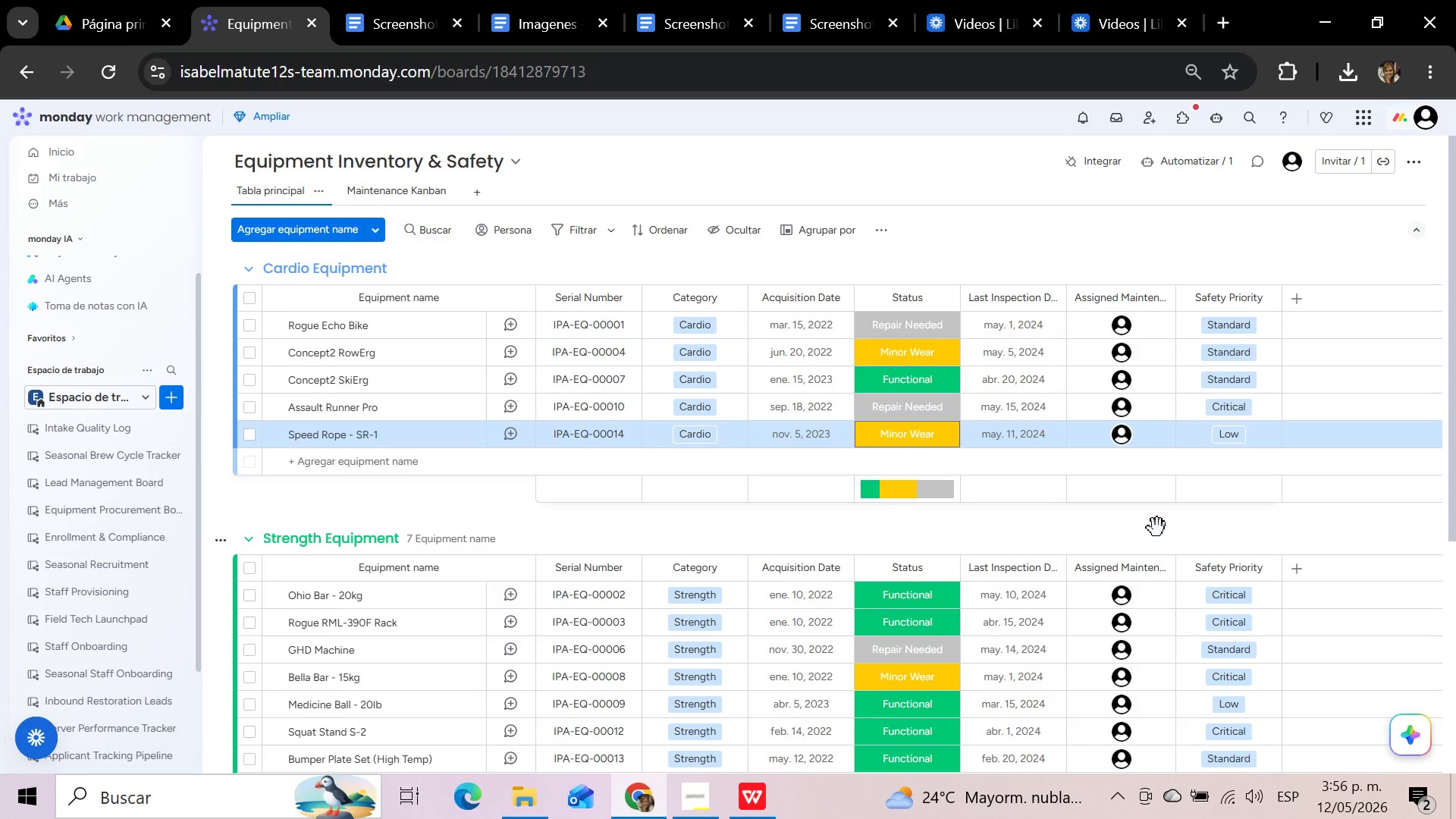 
left_click([546, 17])
 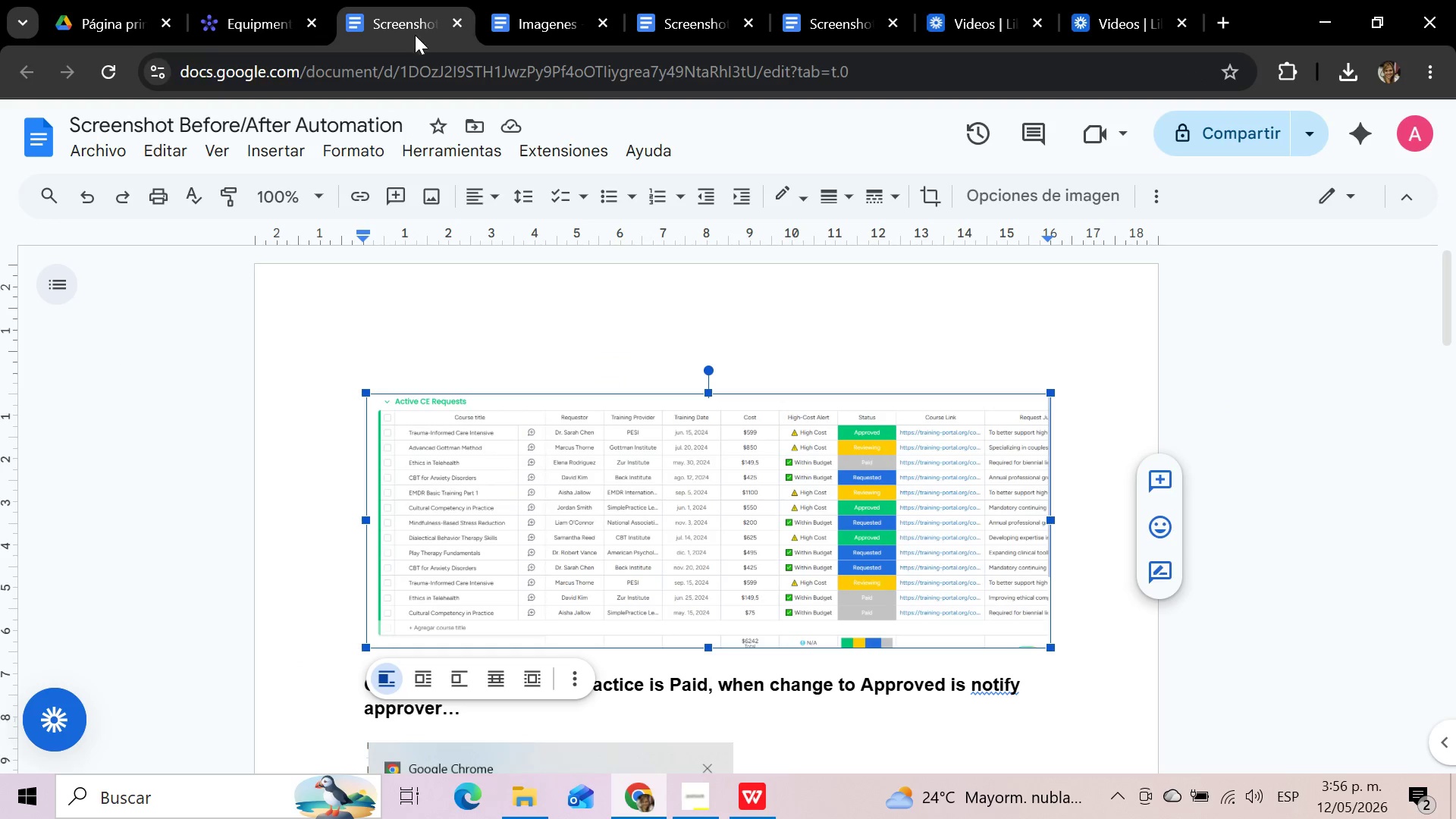 
left_click([711, 17])
 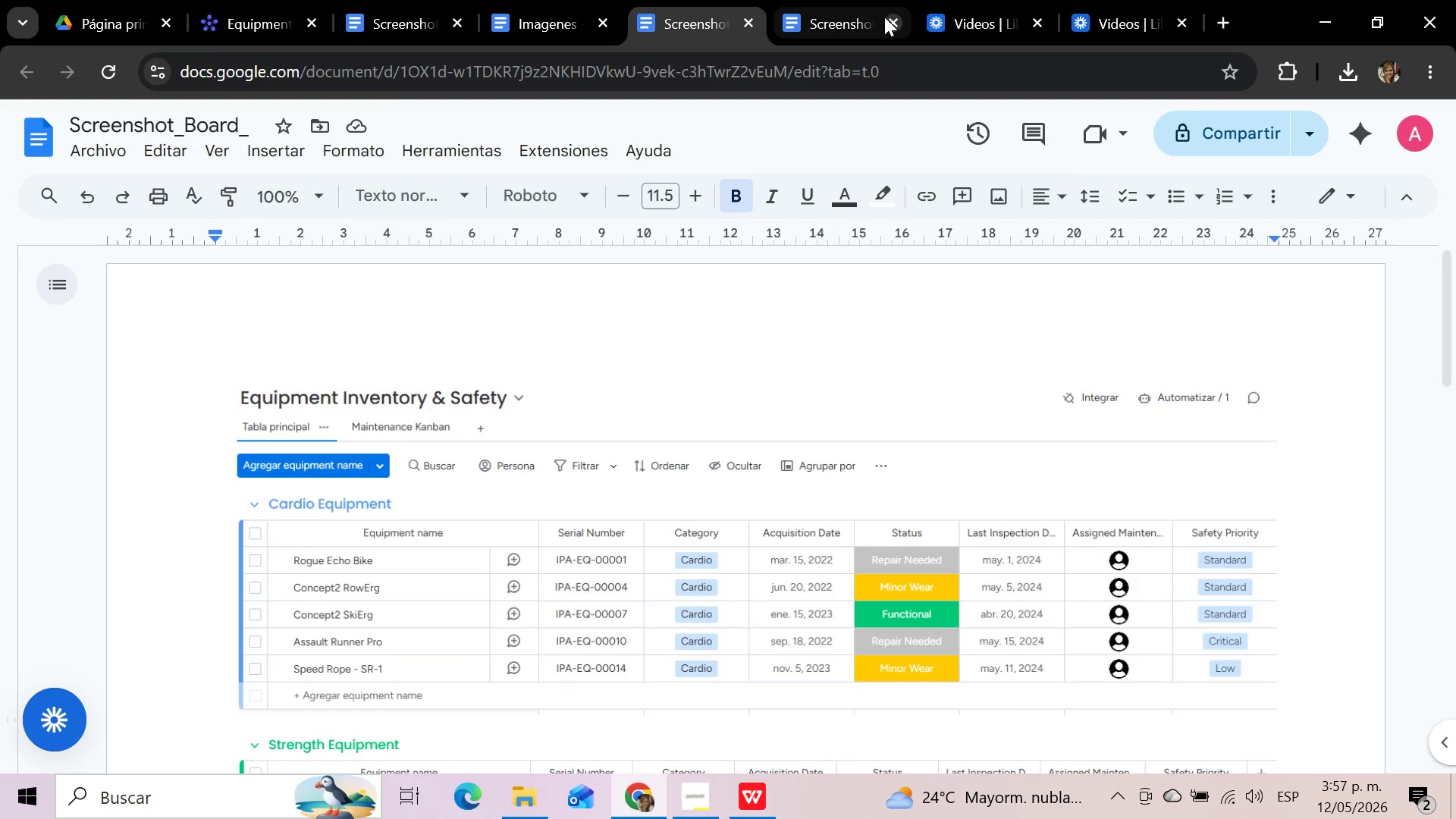 
left_click([862, 18])
 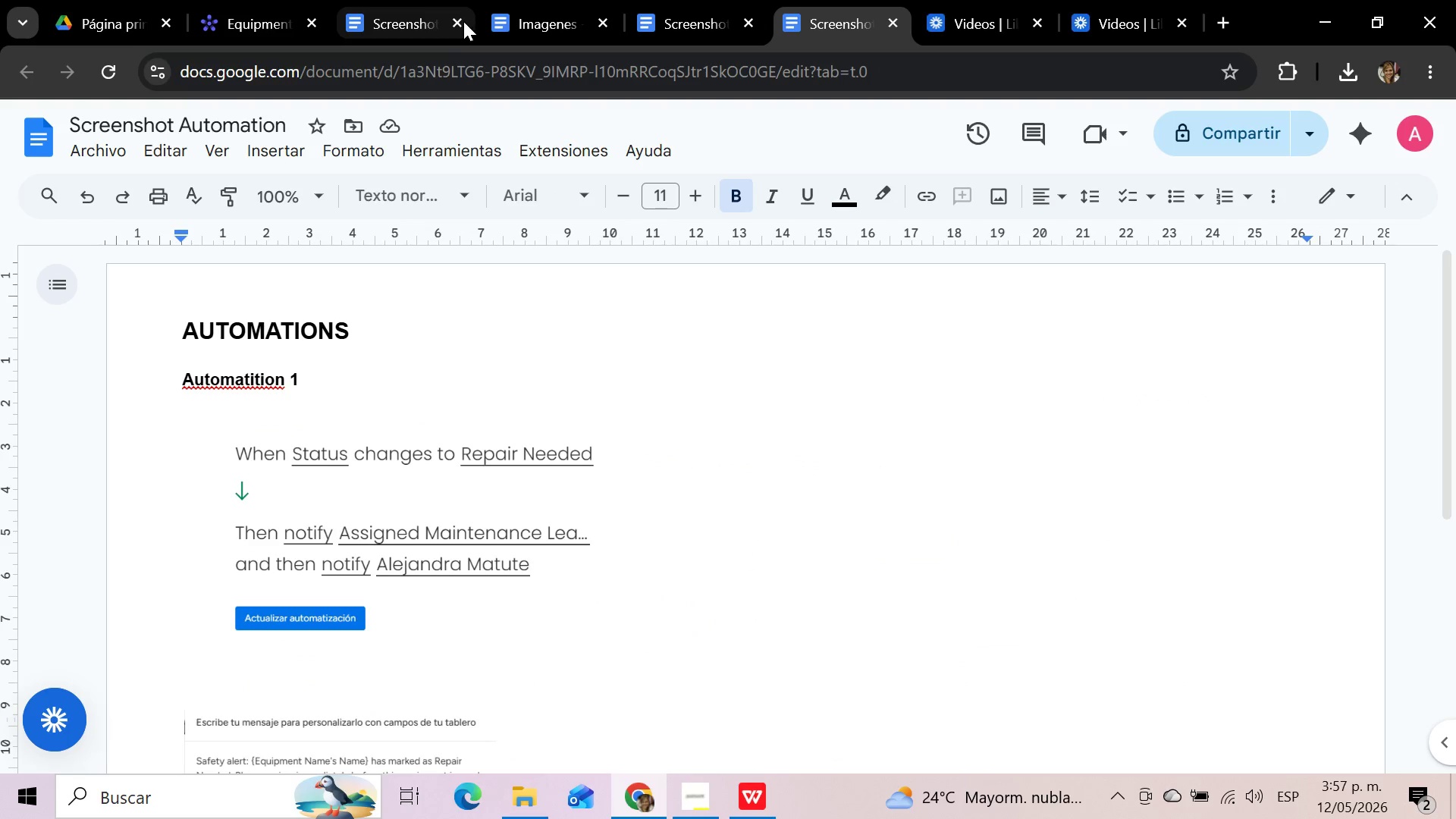 
left_click([370, 16])
 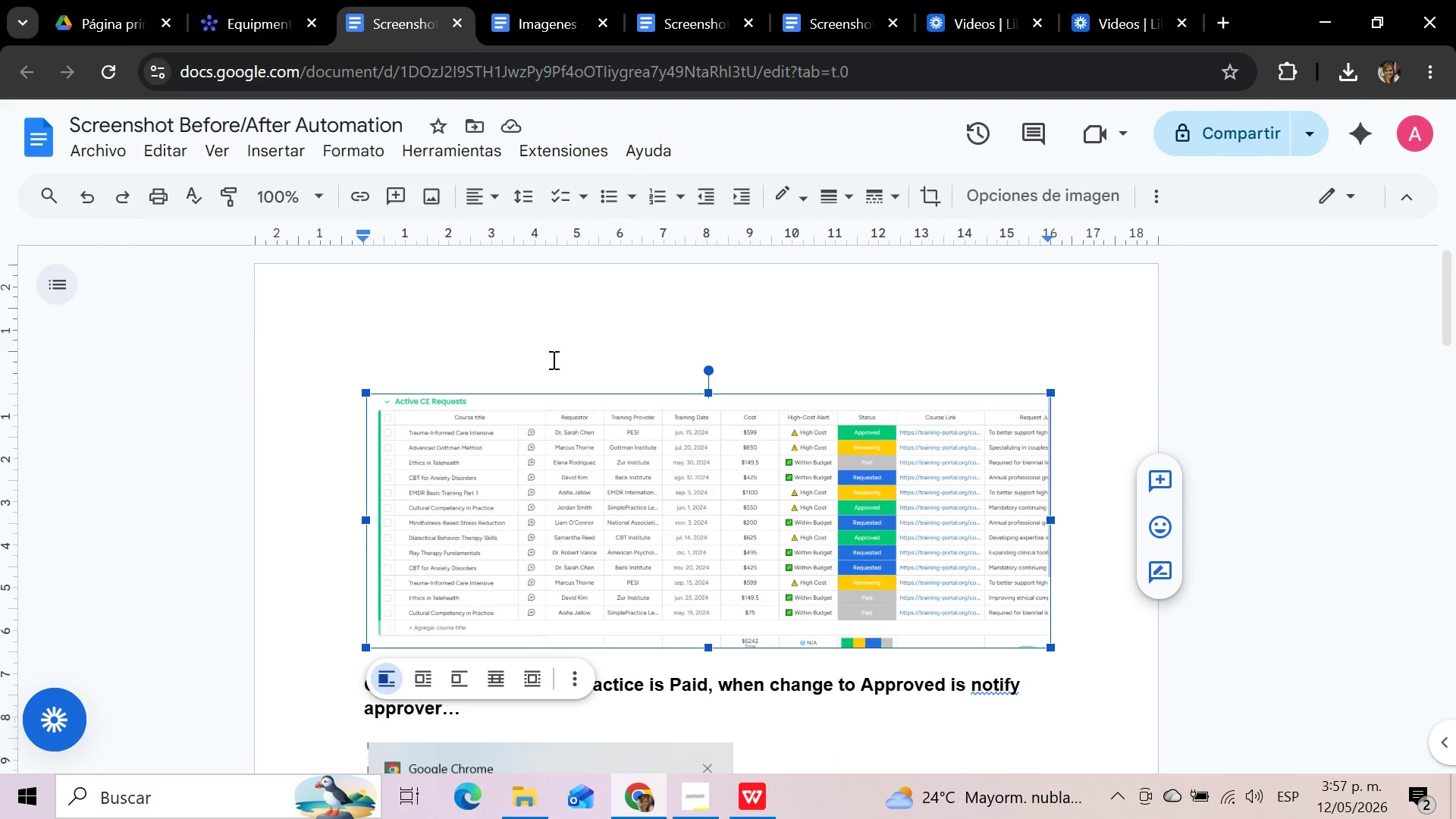 
scroll: coordinate [552, 359], scroll_direction: down, amount: 2.0
 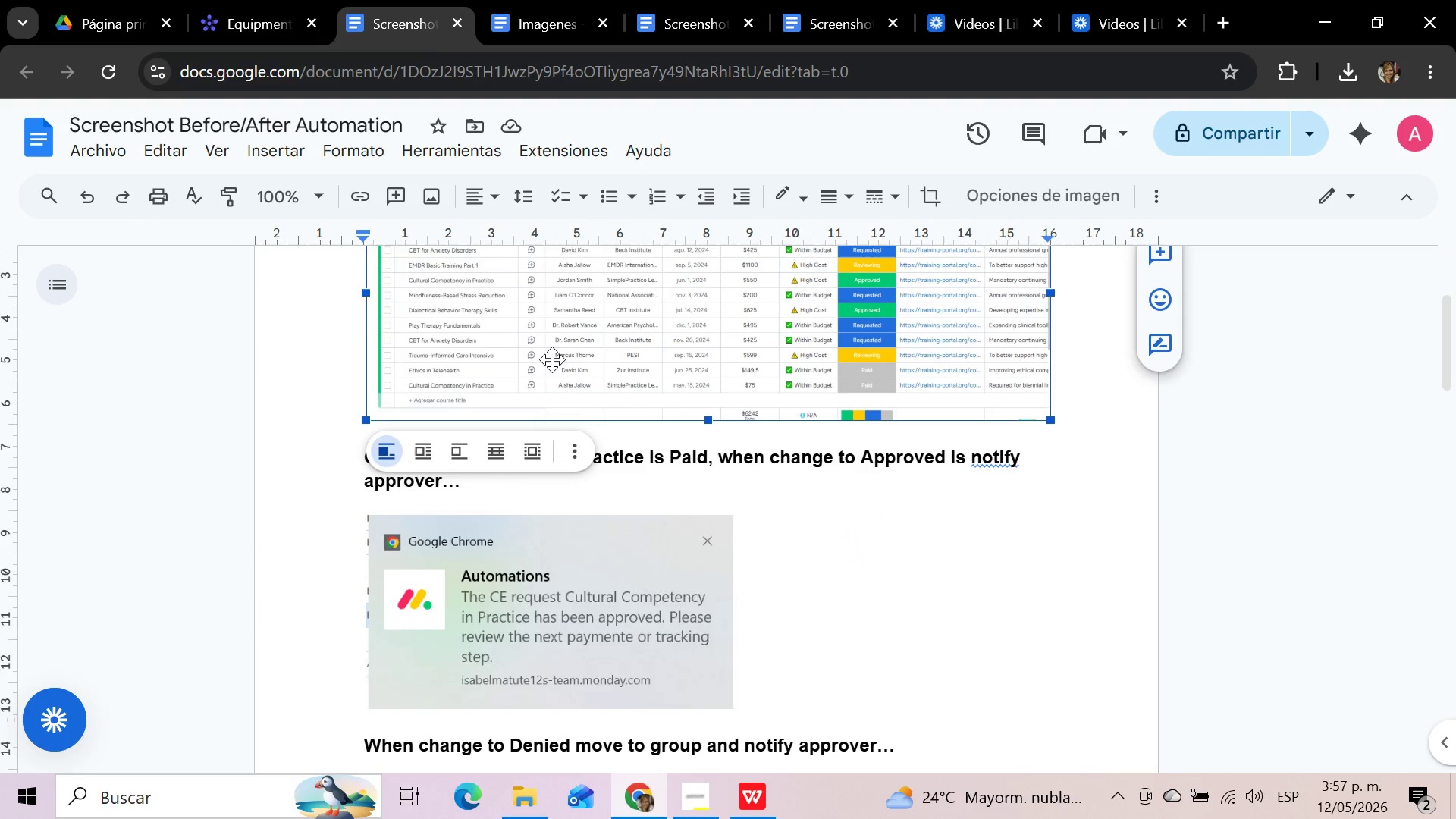 
left_click([552, 359])
 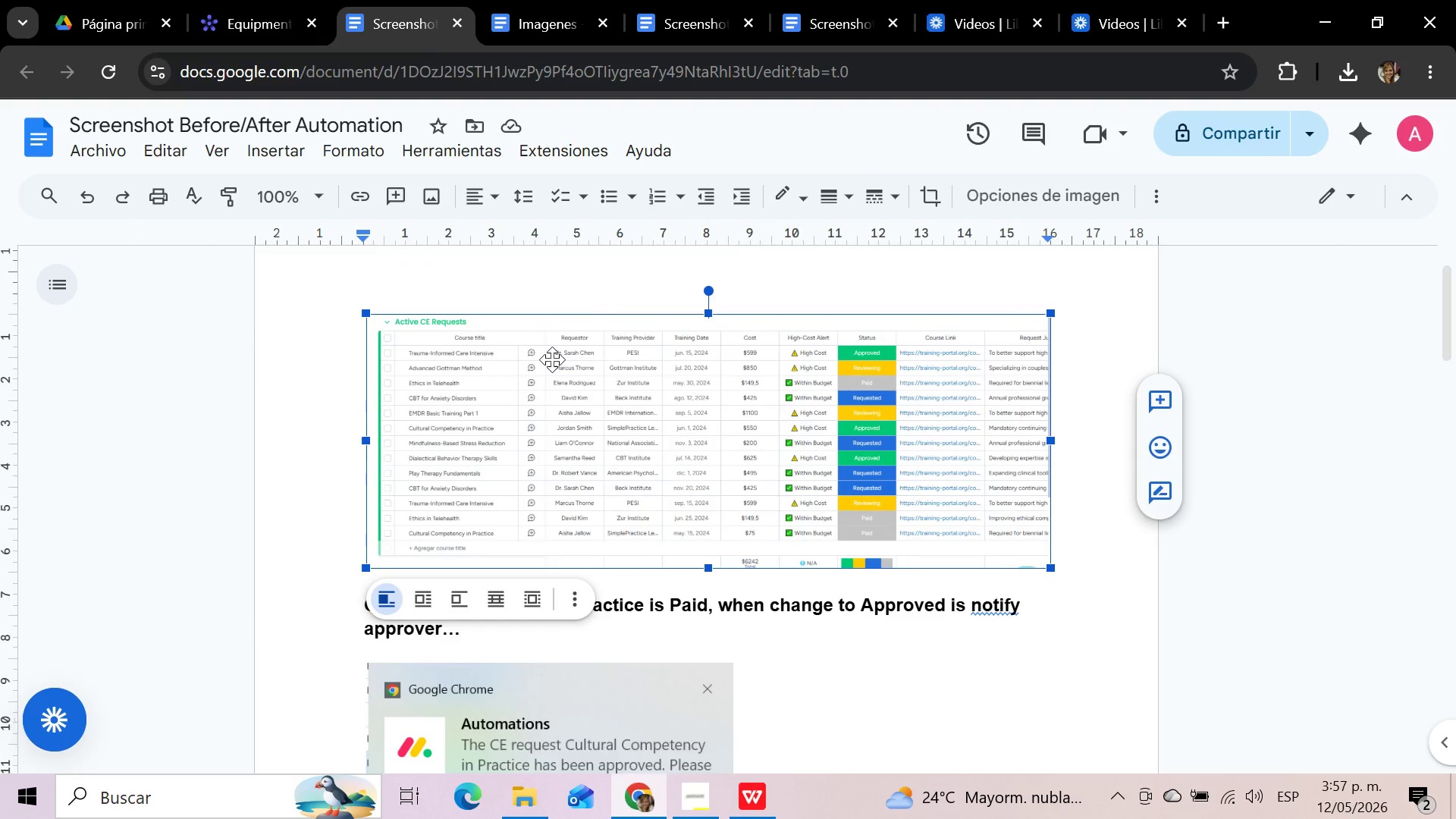 
key(Delete)
 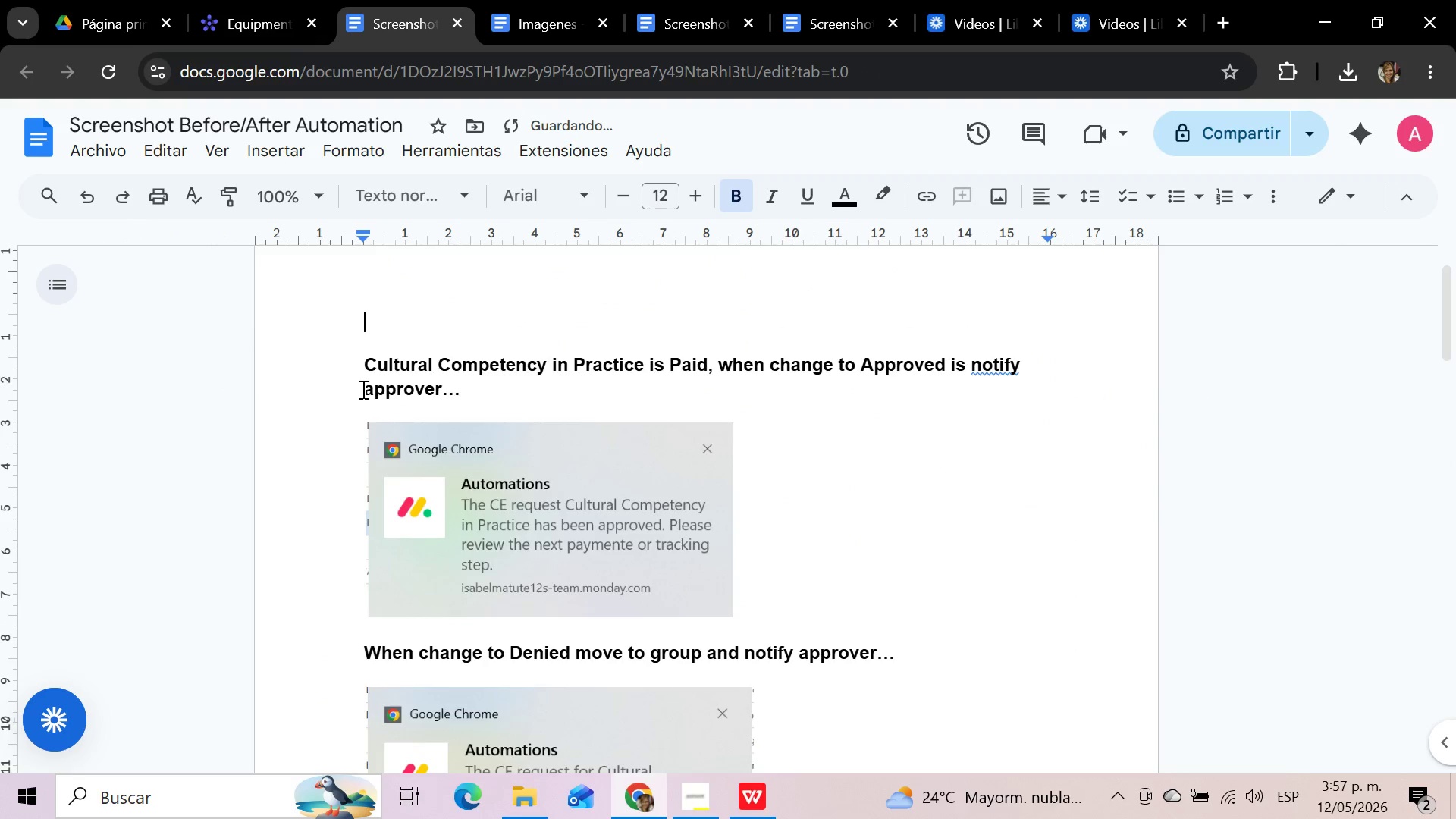 
left_click([357, 360])
 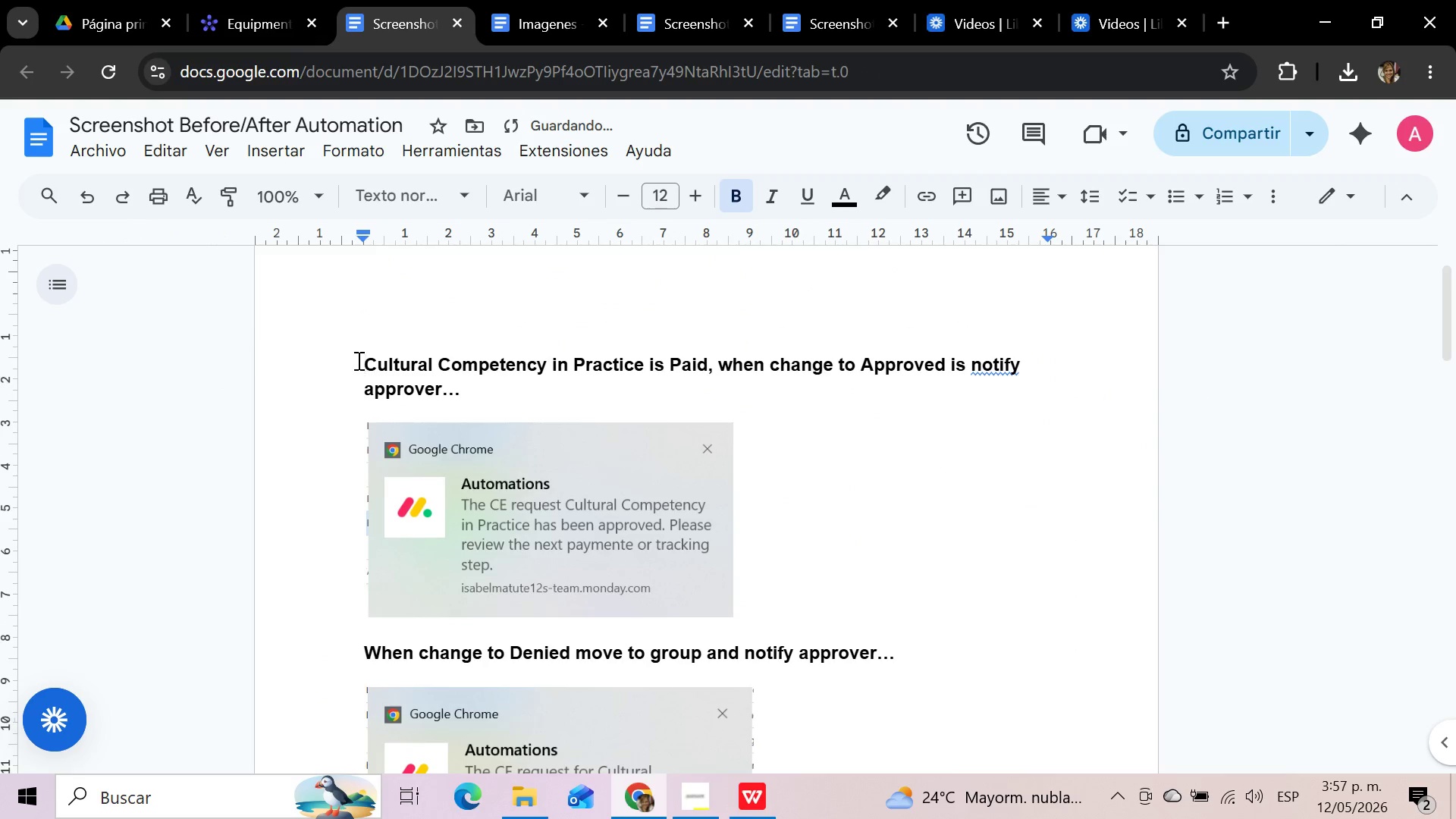 
key(Backspace)
 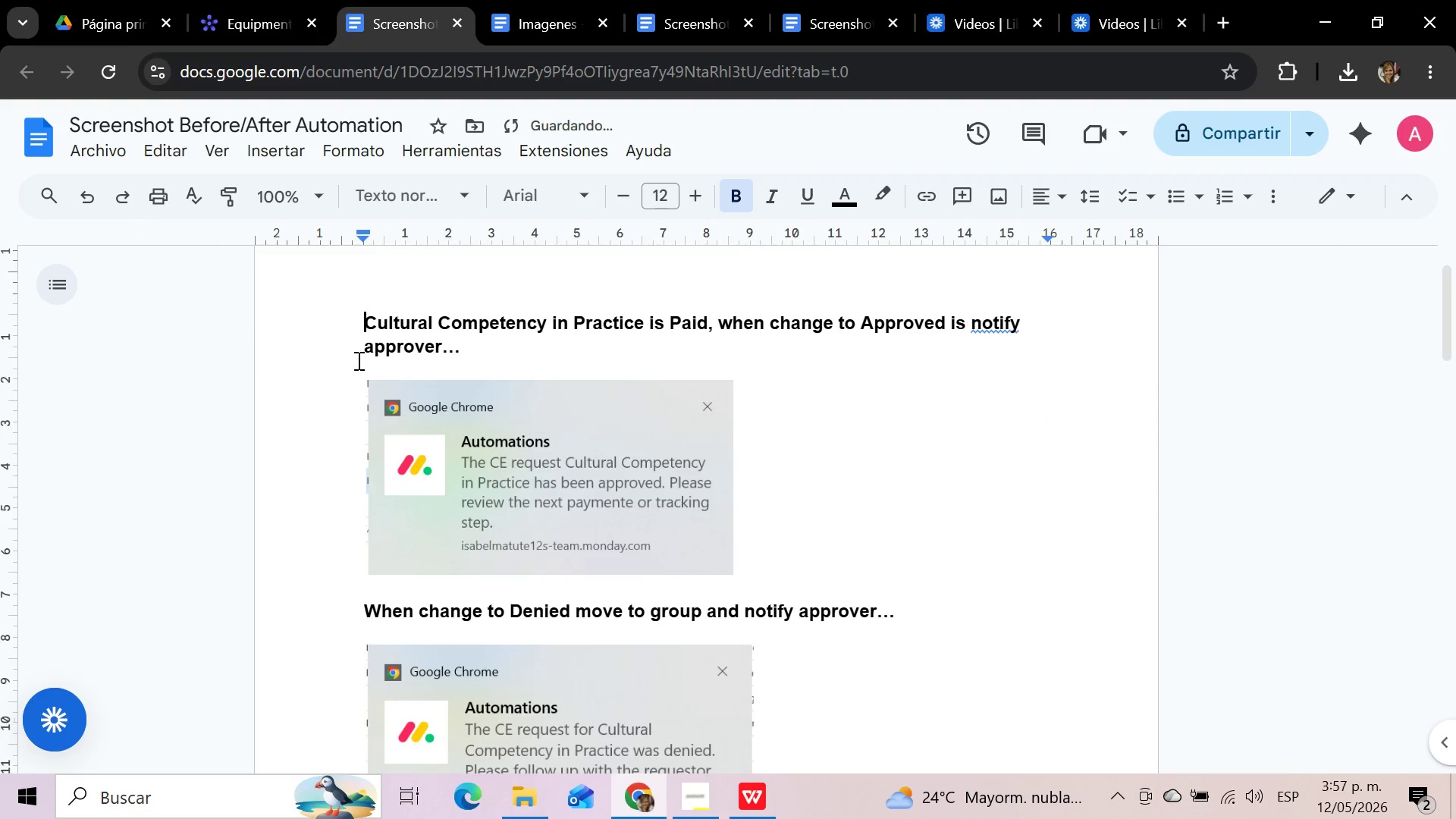 
key(Backspace)
 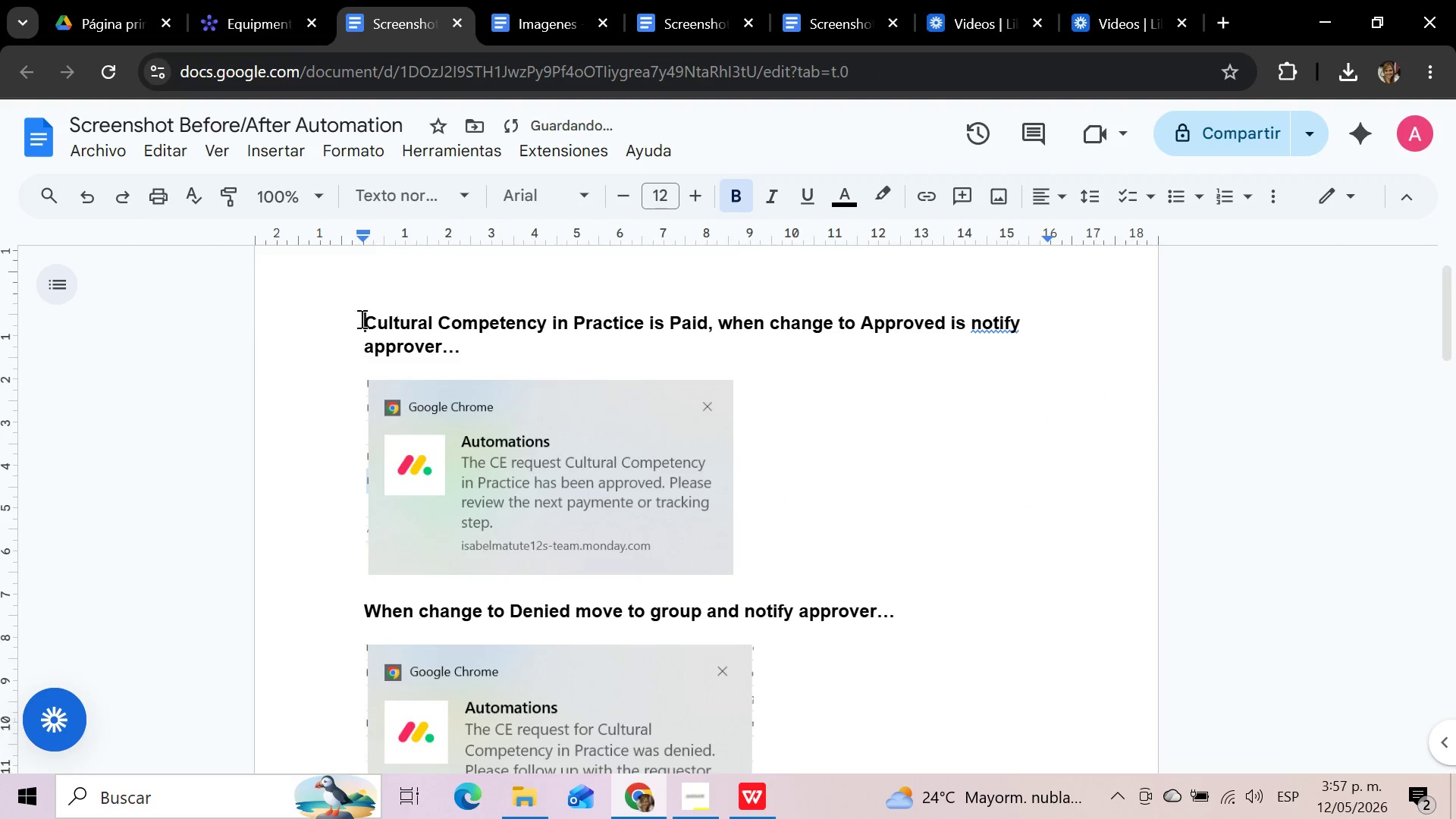 
left_click_drag(start_coordinate=[359, 306], to_coordinate=[482, 347])
 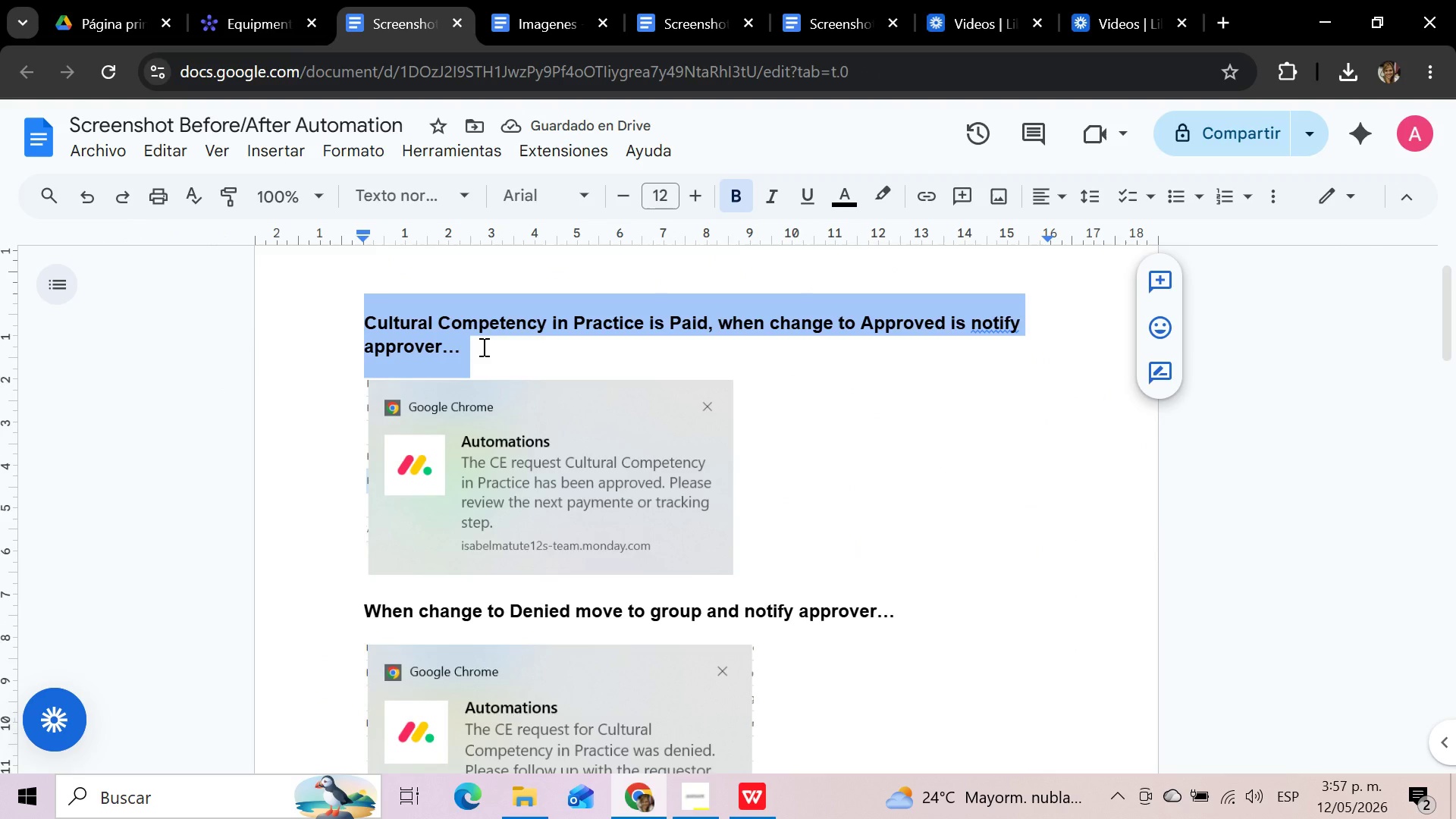 
type(When status change to Repair need, notify )
 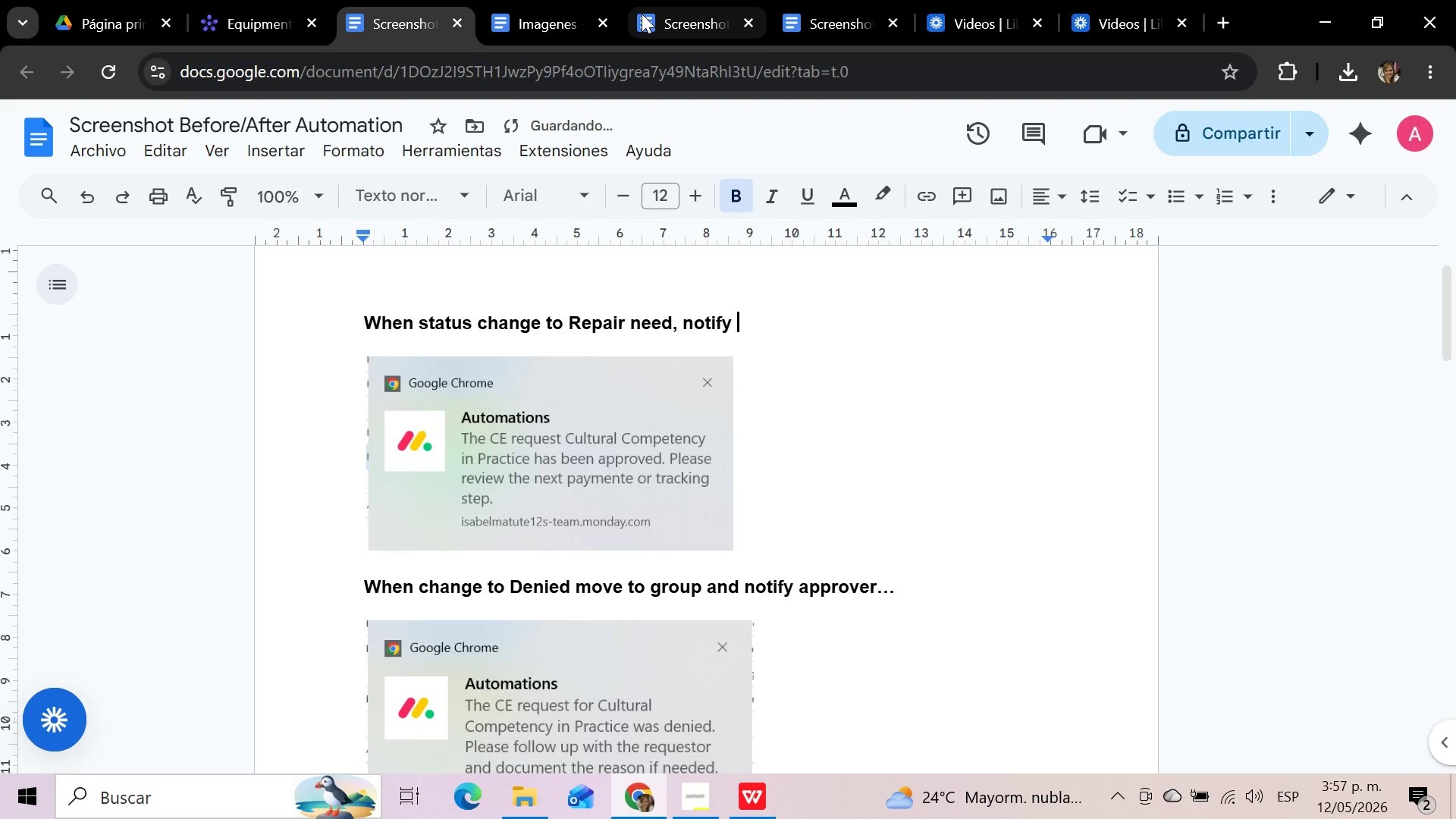 
left_click([276, 9])
 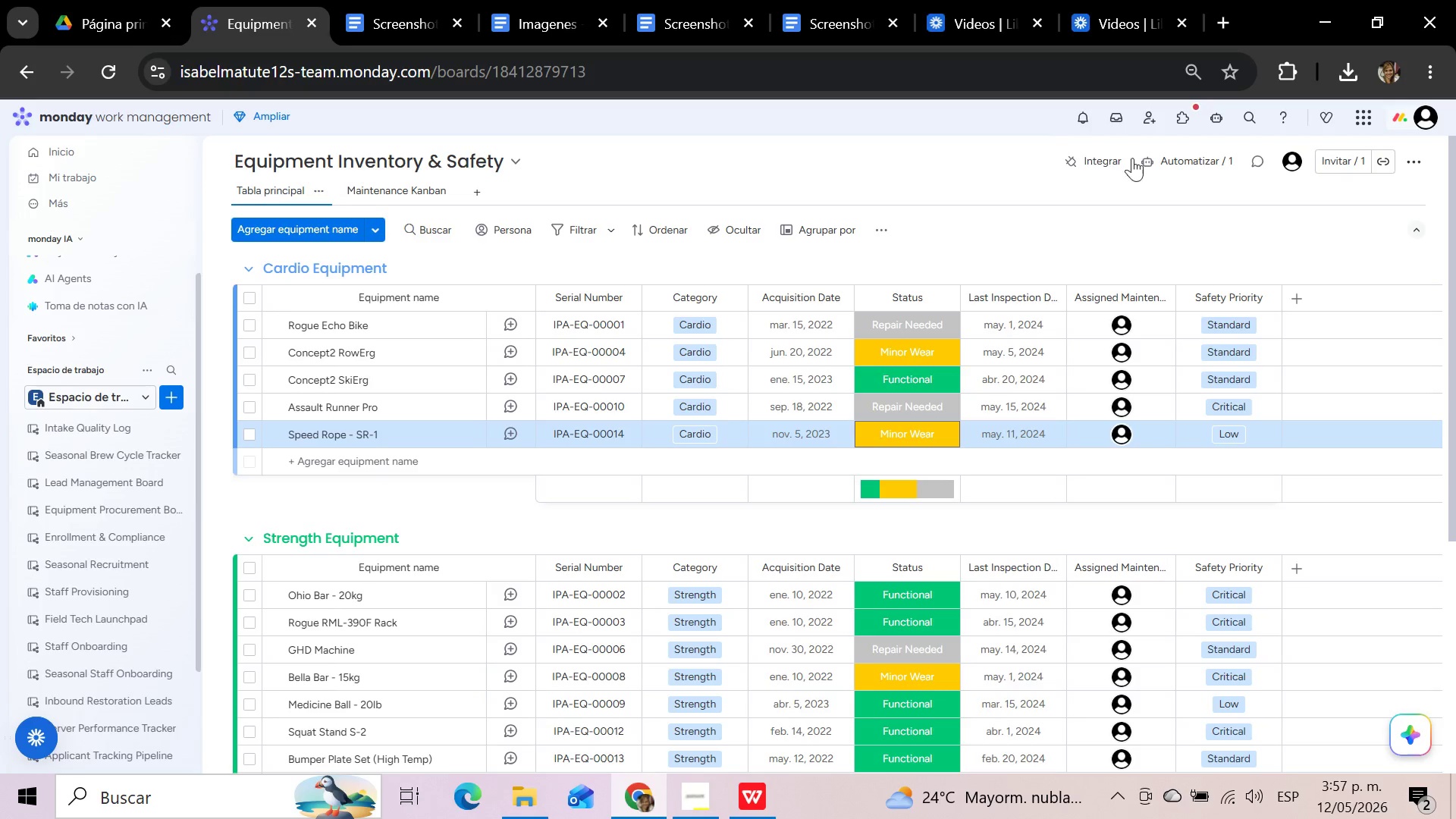 
left_click([1176, 164])
 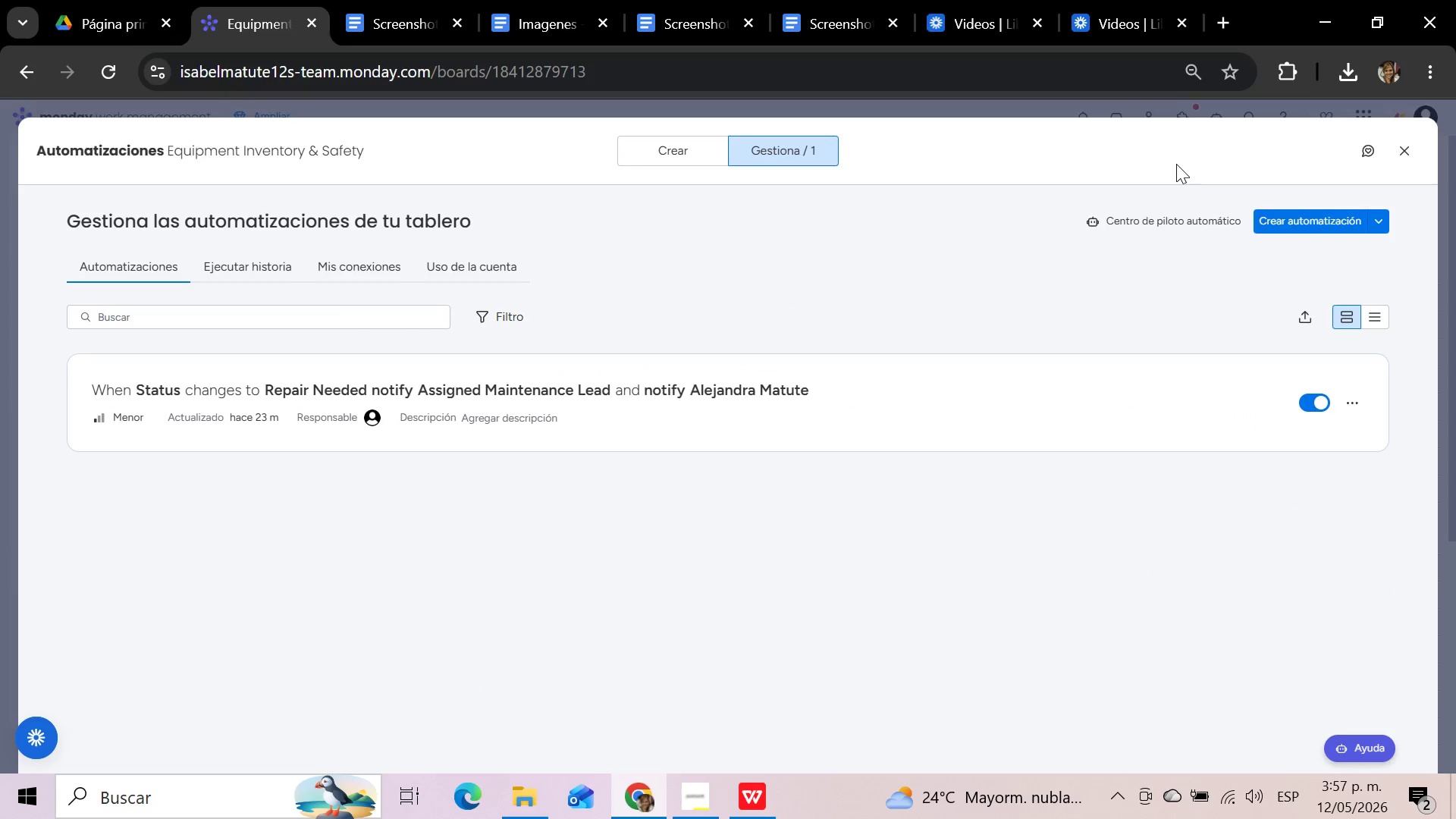 
wait(10.24)
 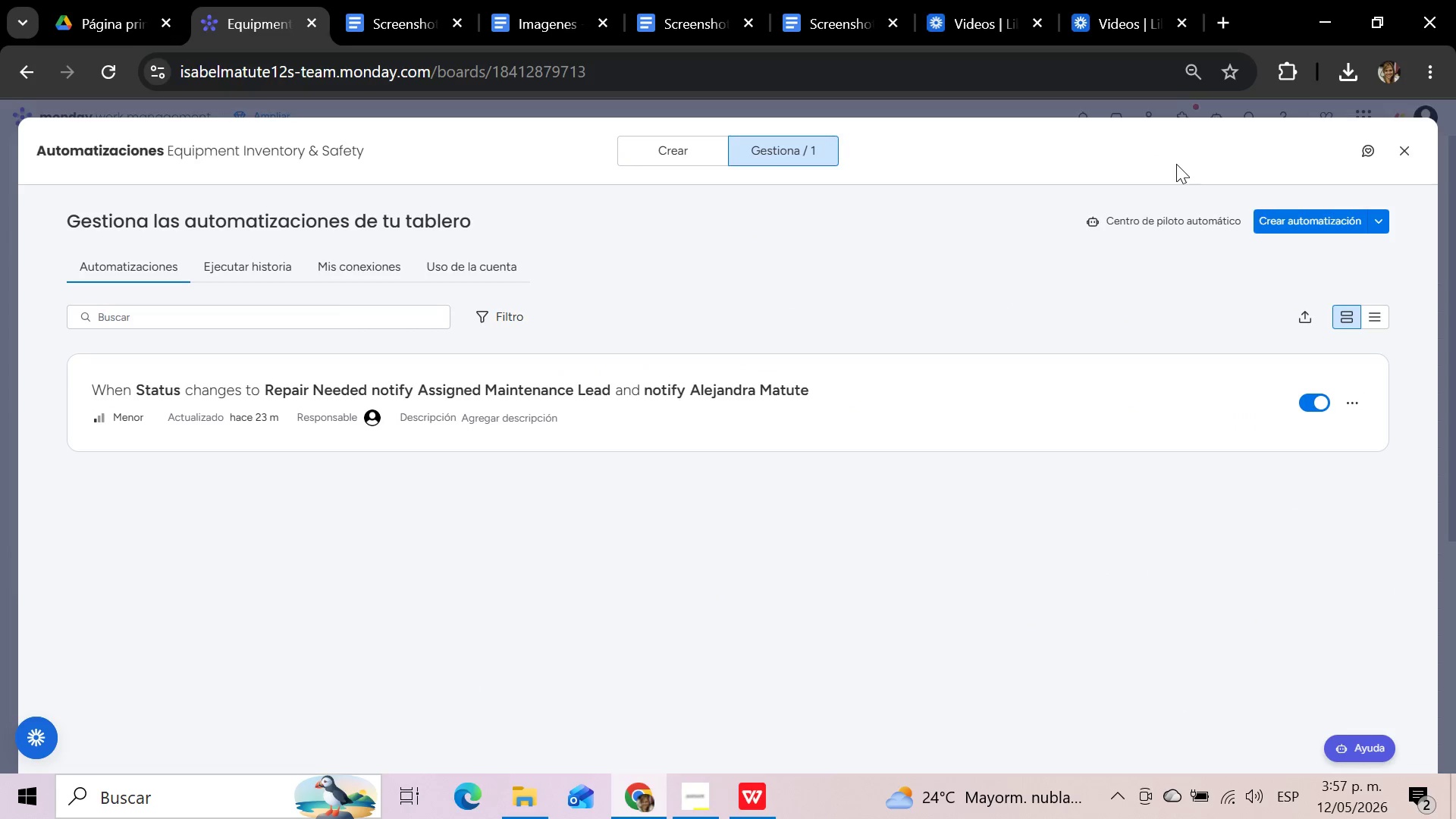 
left_click([379, 21])
 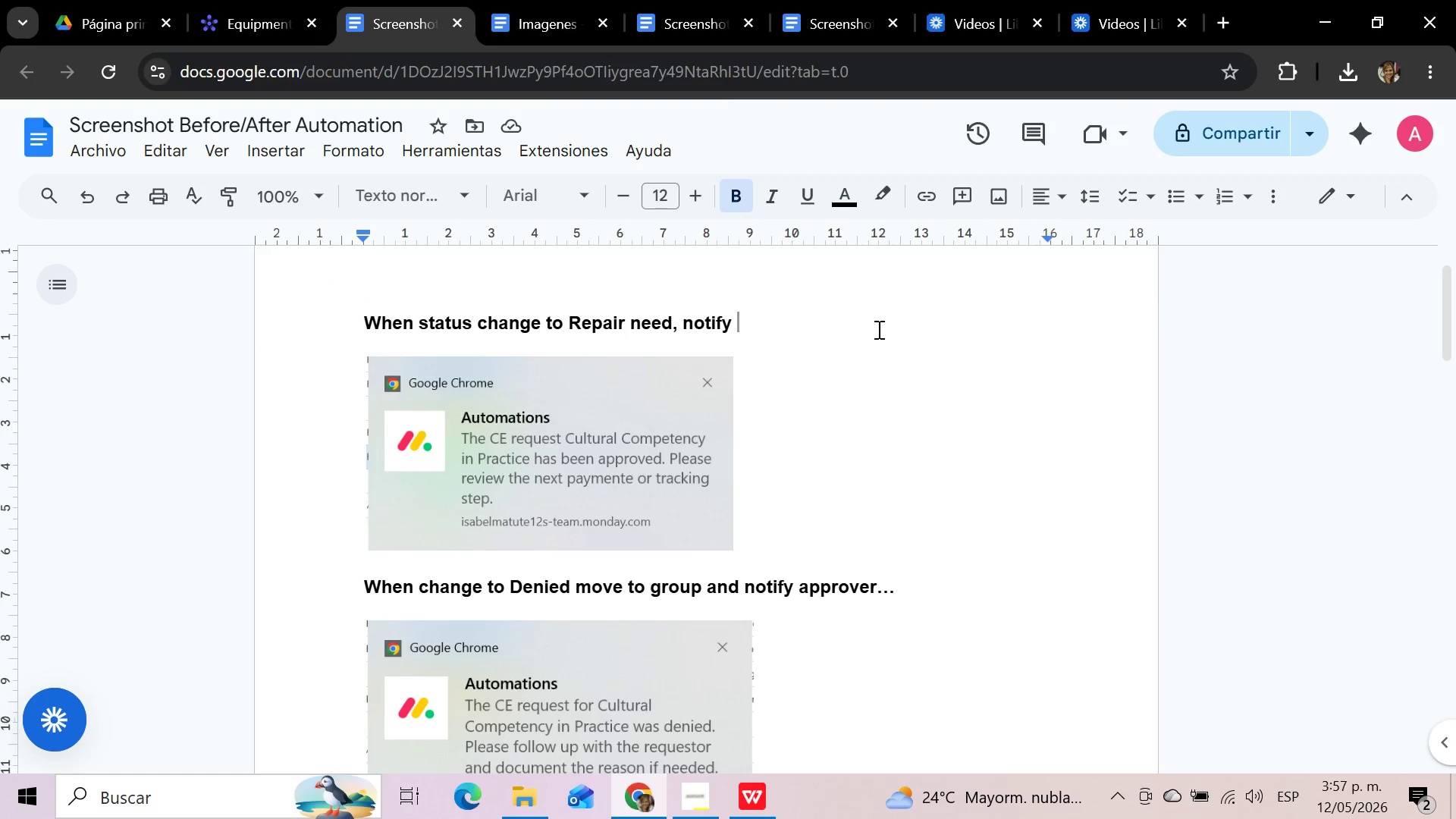 
type(Assigned Maintenance Lead and PM)
 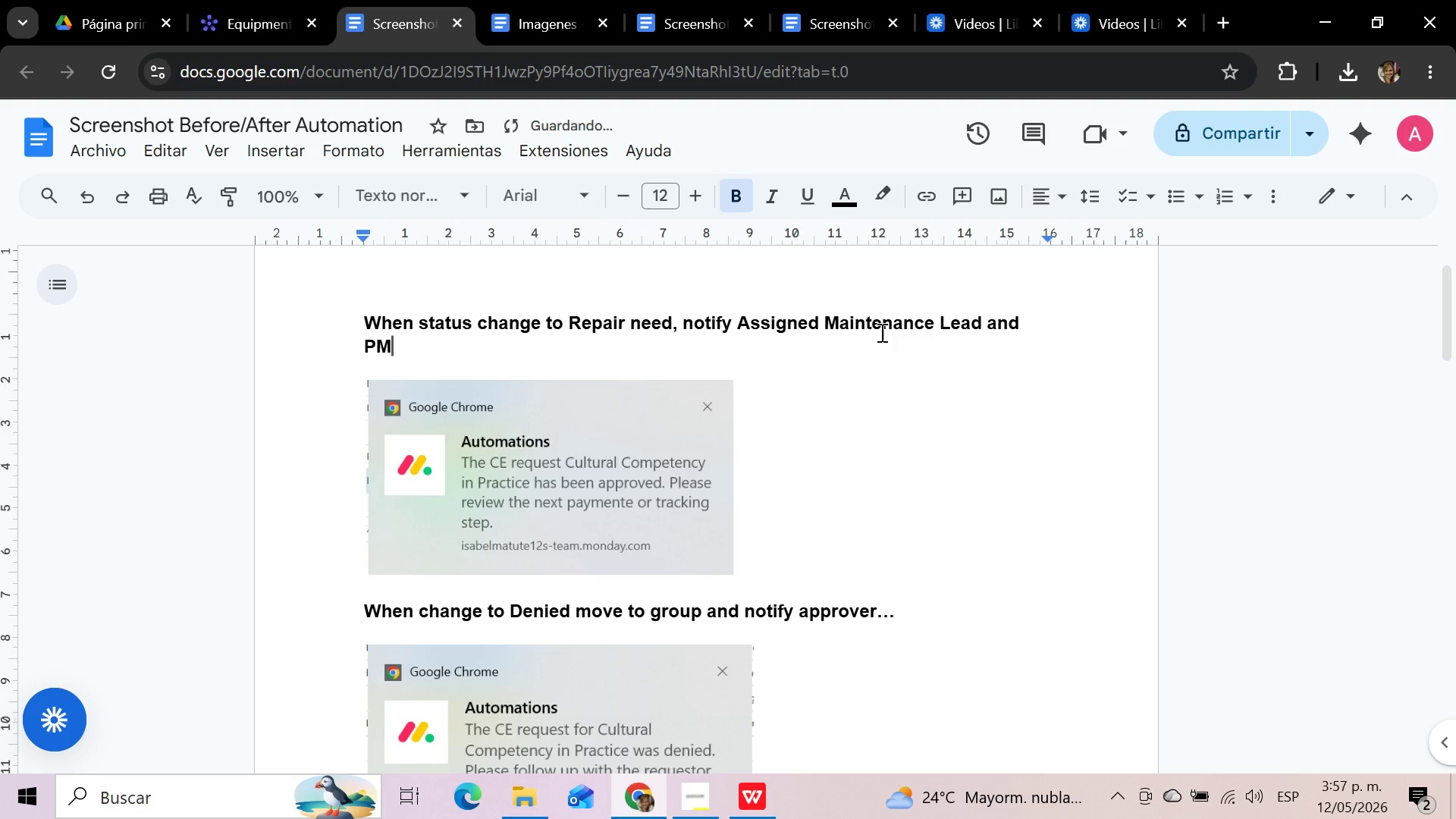 
left_click([611, 485])
 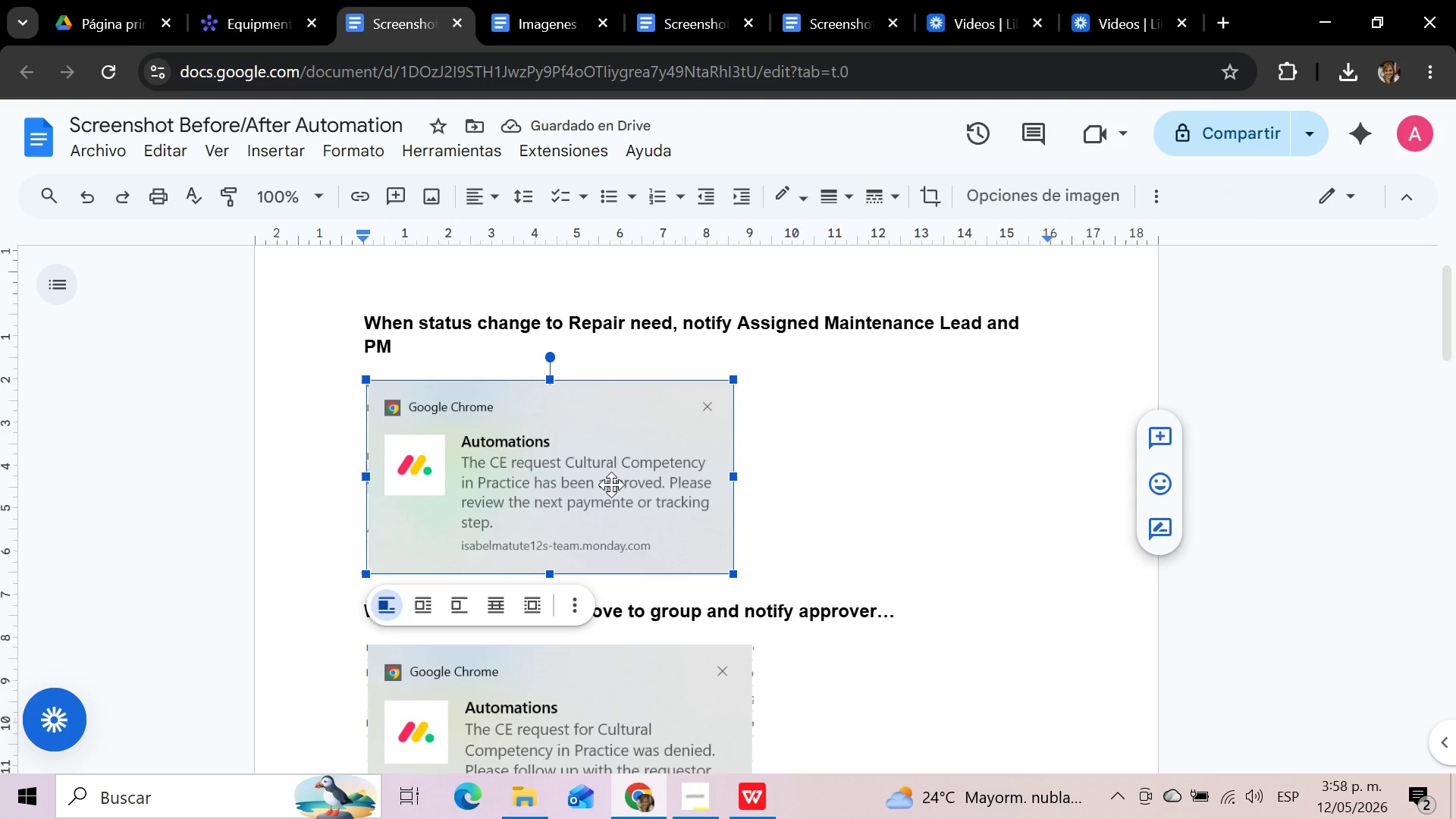 
key(Delete)
 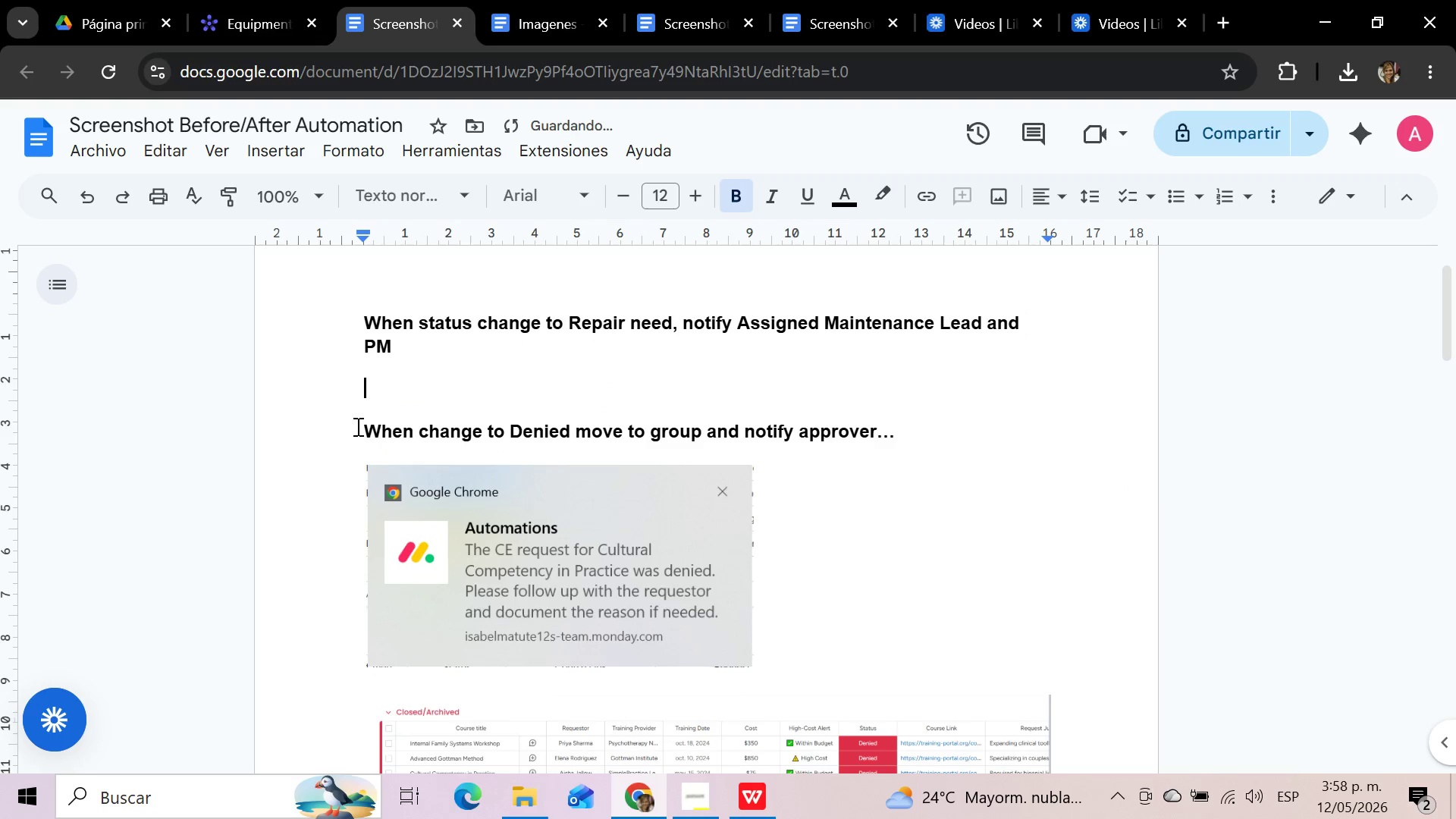 
left_click_drag(start_coordinate=[352, 428], to_coordinate=[908, 442])
 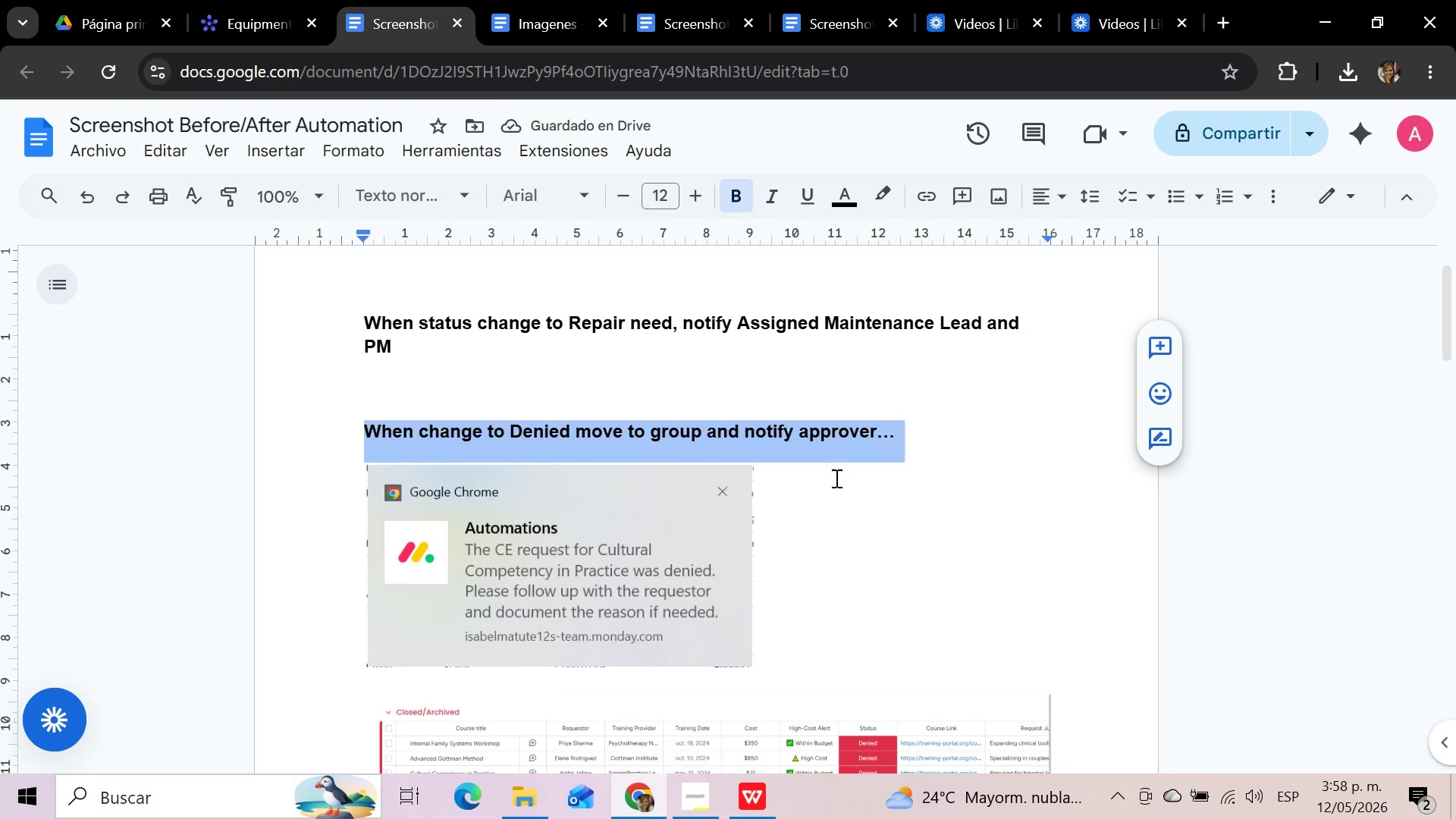 
key(Delete)
 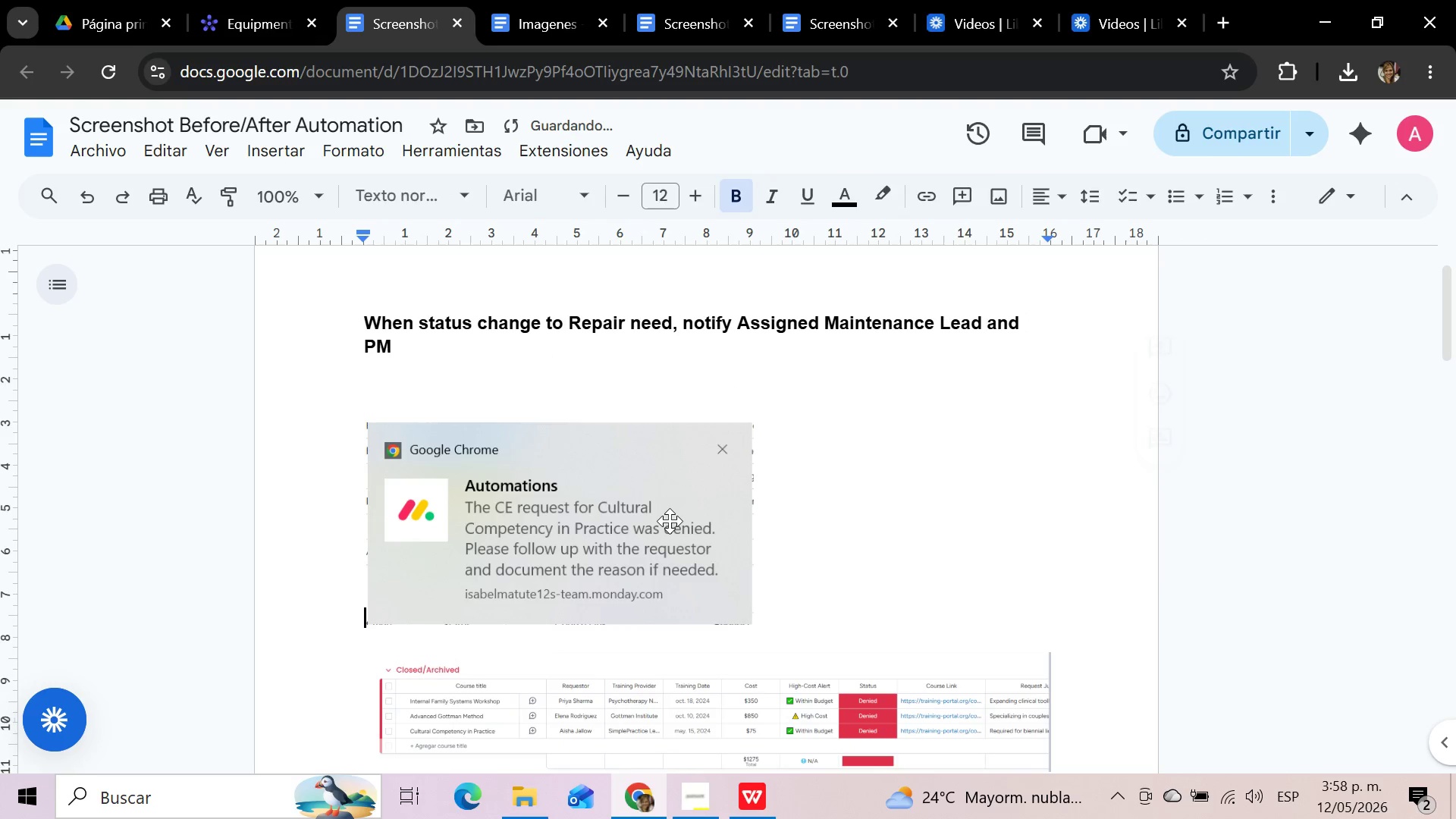 
left_click([670, 521])
 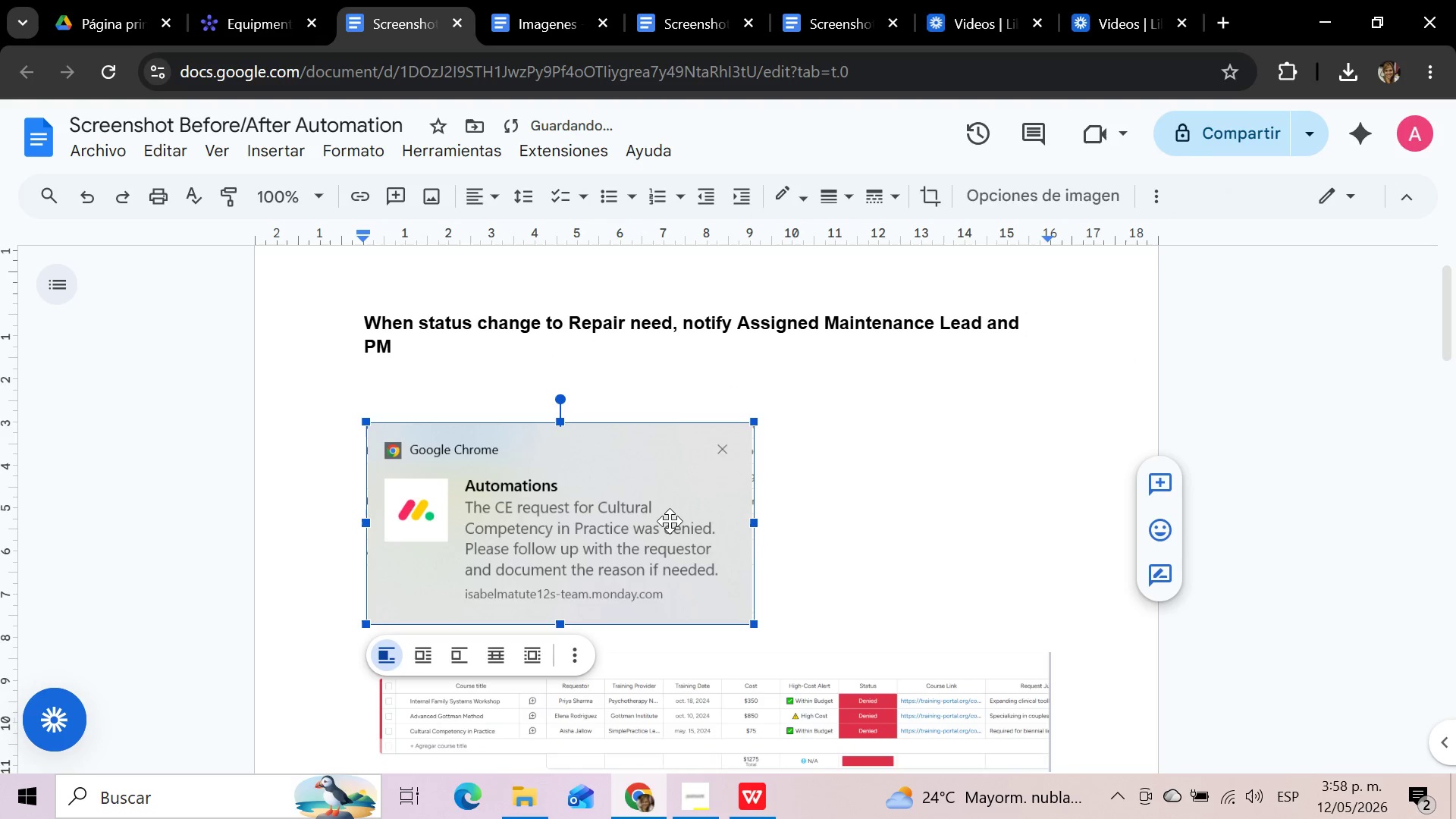 
key(Delete)
 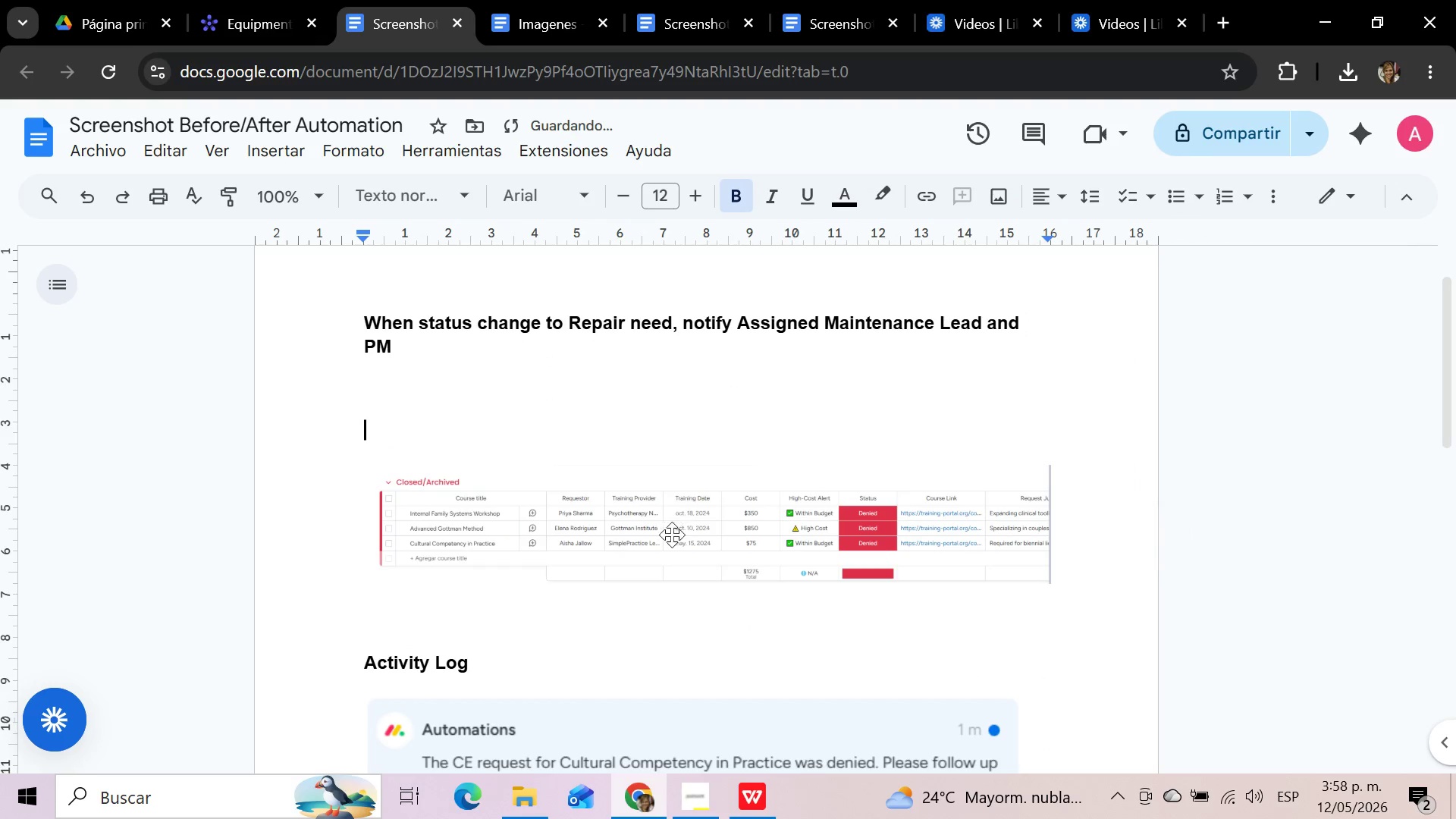 
left_click([675, 550])
 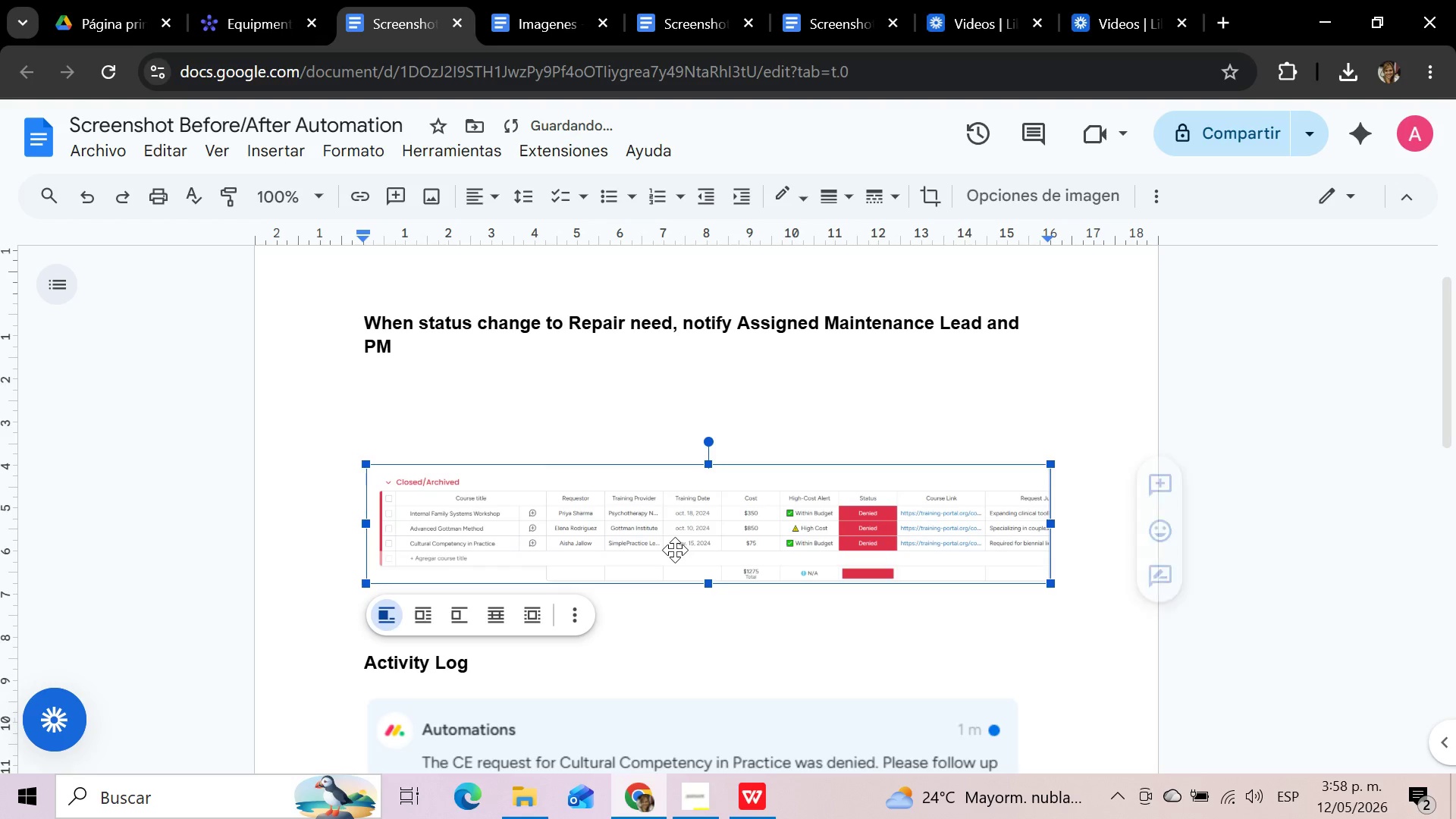 
key(Delete)
 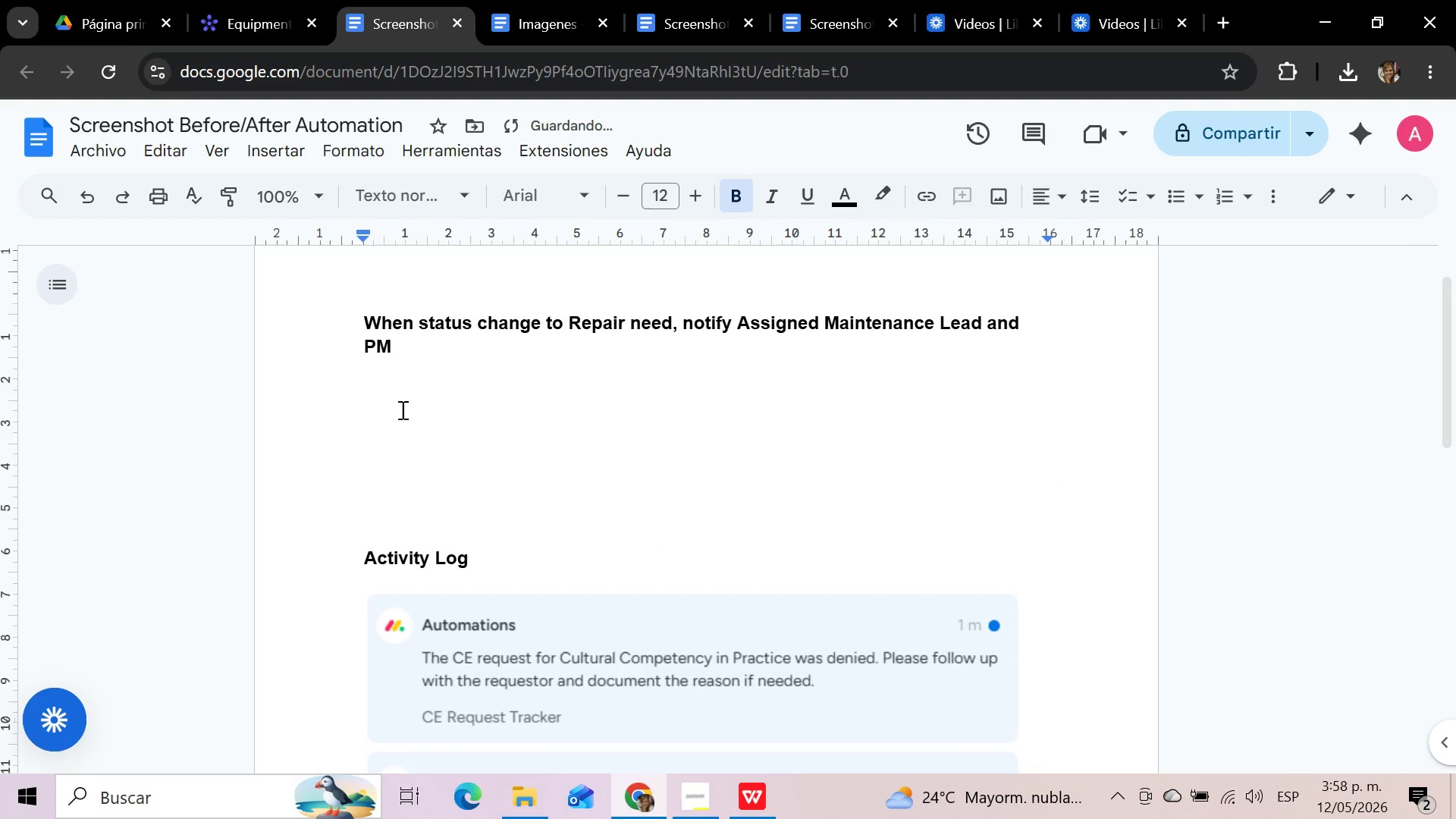 
left_click([386, 391])
 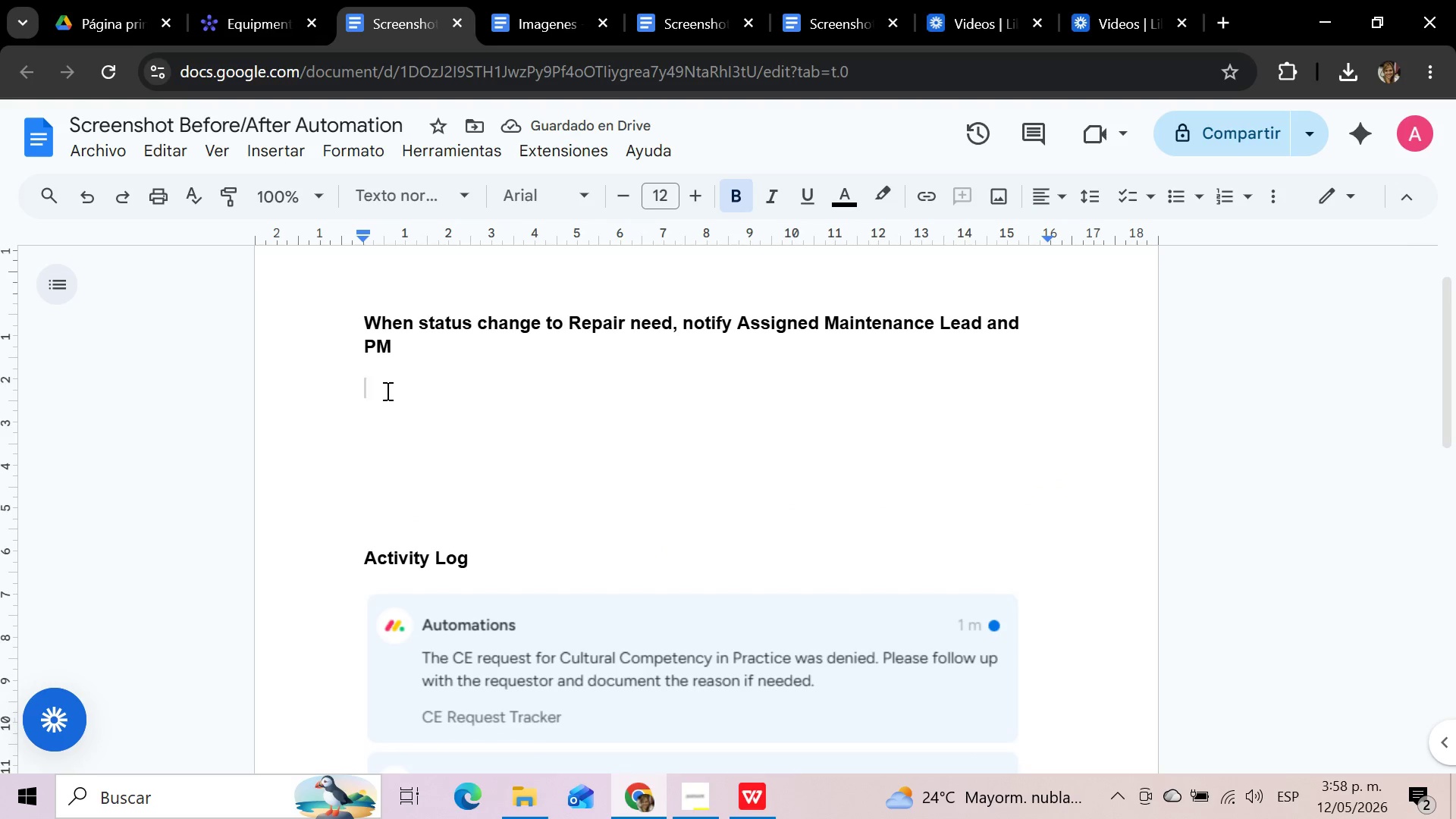 
left_click_drag(start_coordinate=[376, 388], to_coordinate=[524, 475])
 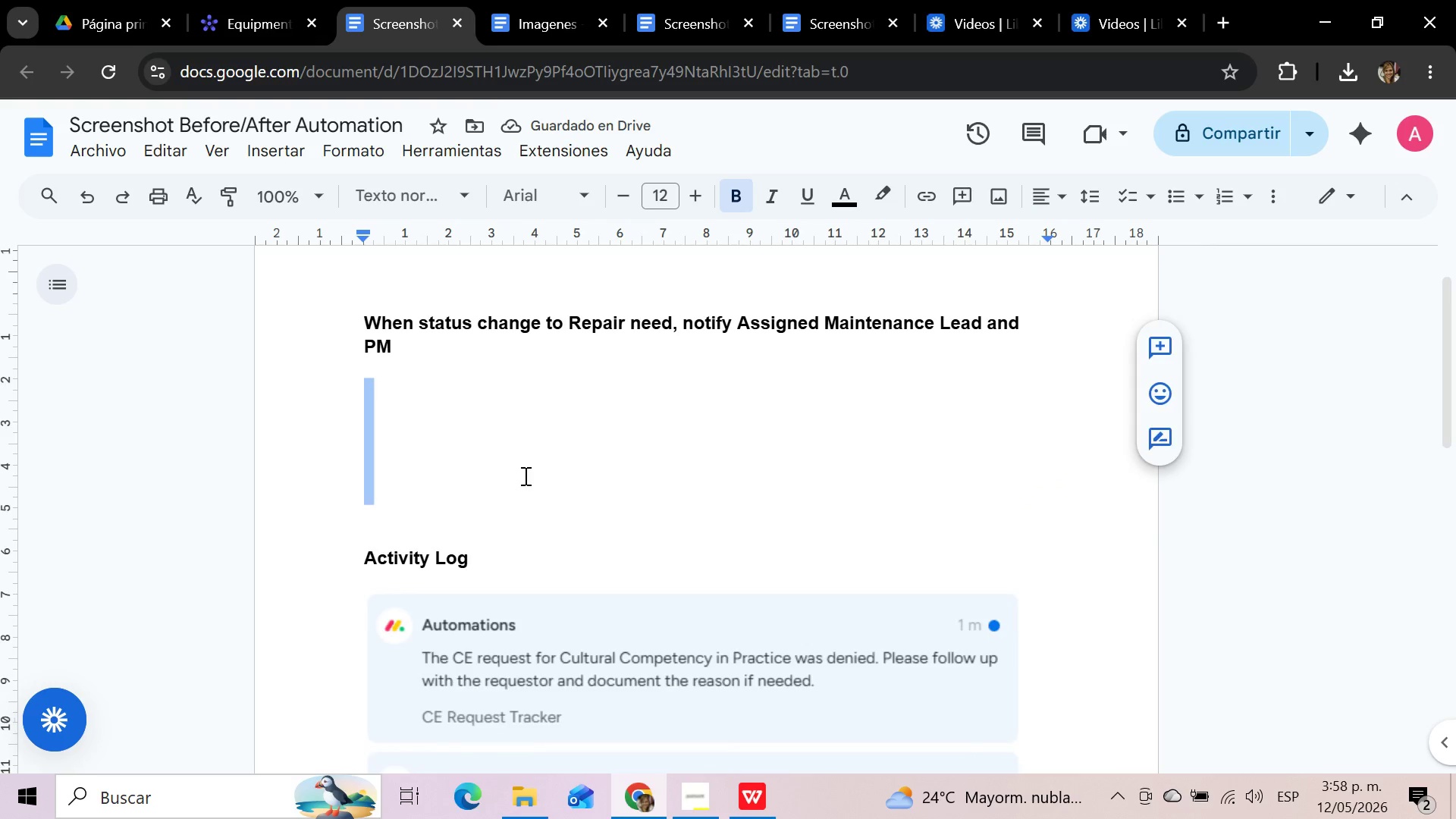 
key(Delete)
 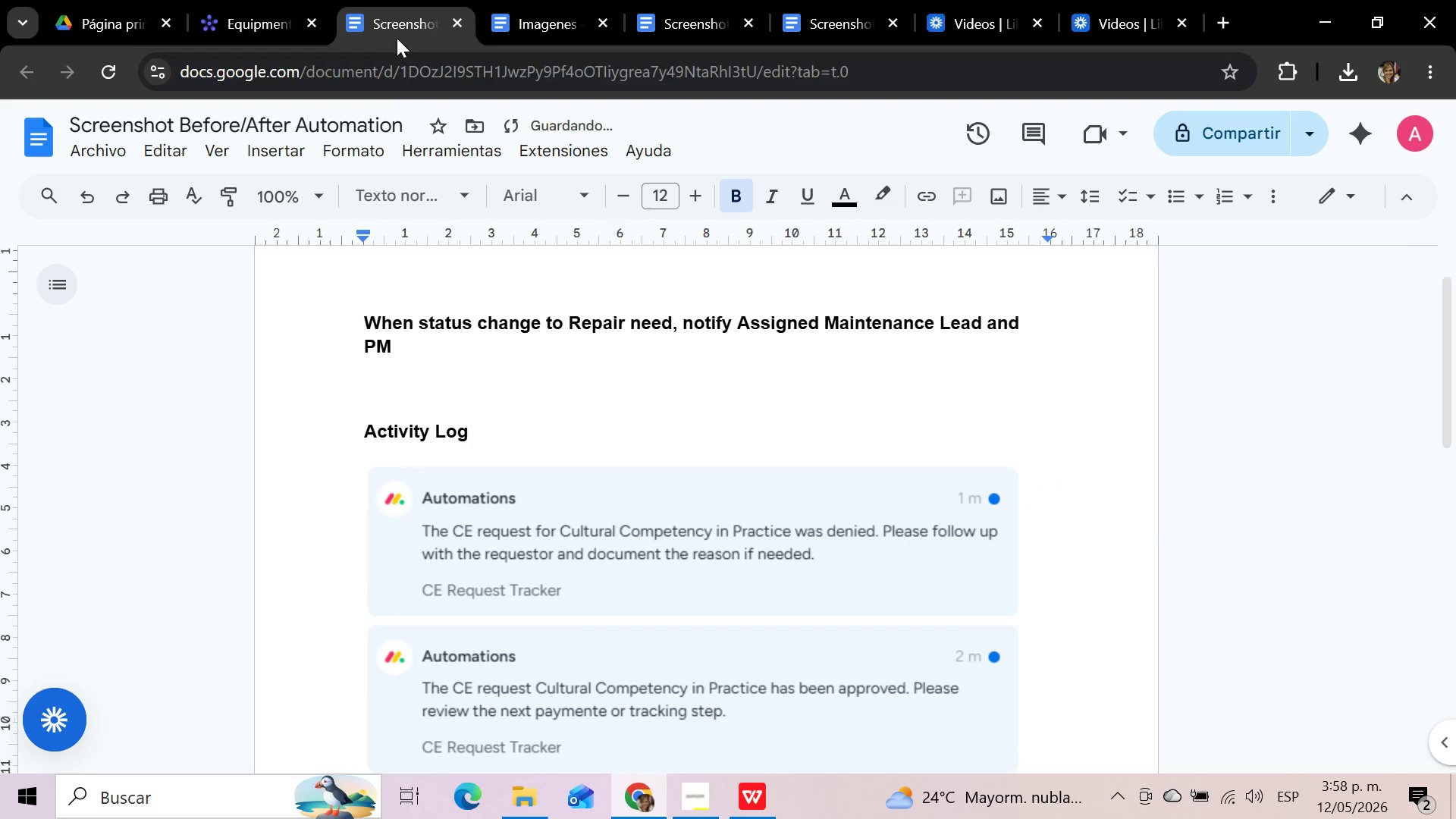 
left_click([259, 0])
 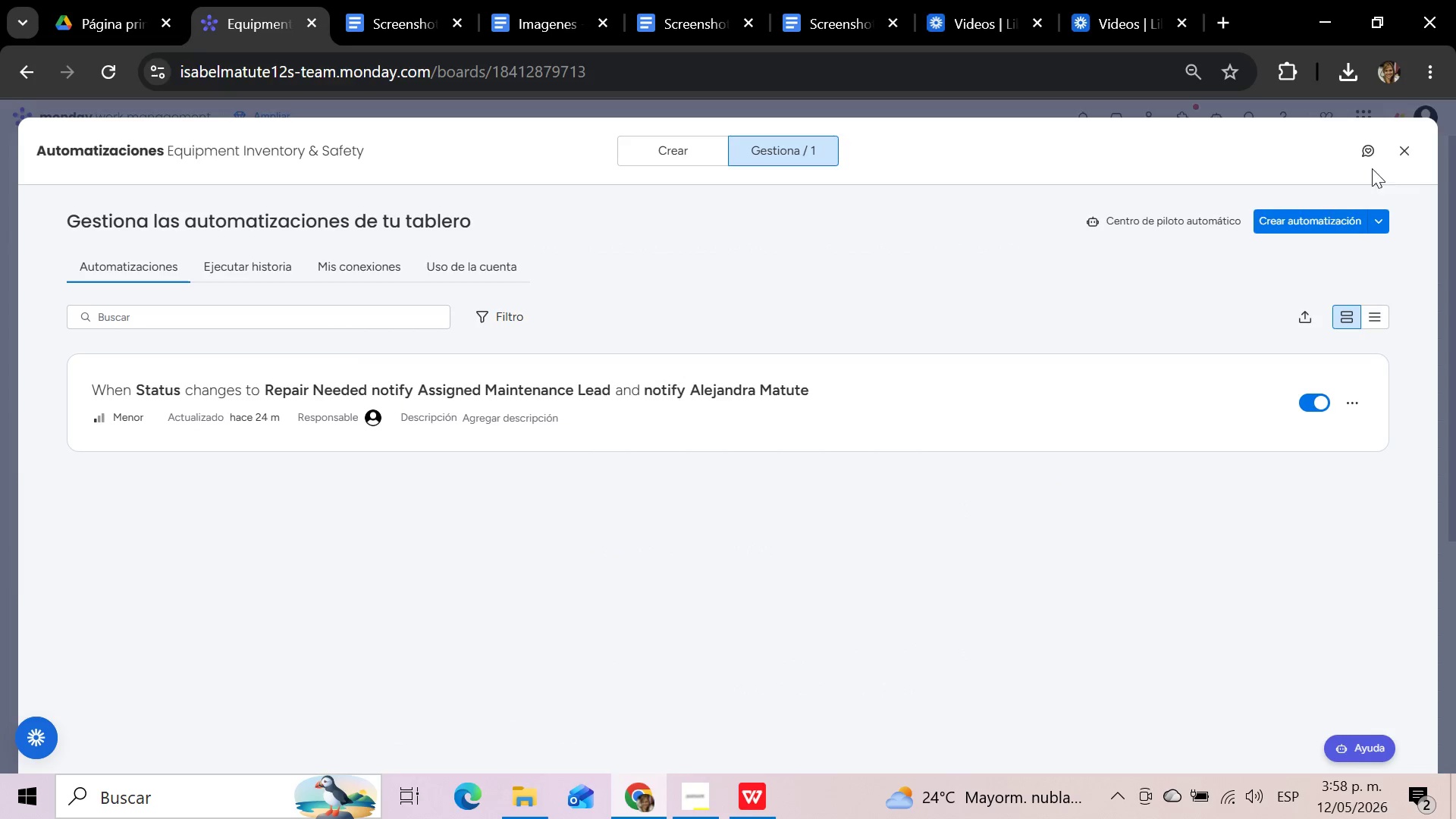 
left_click([1412, 153])
 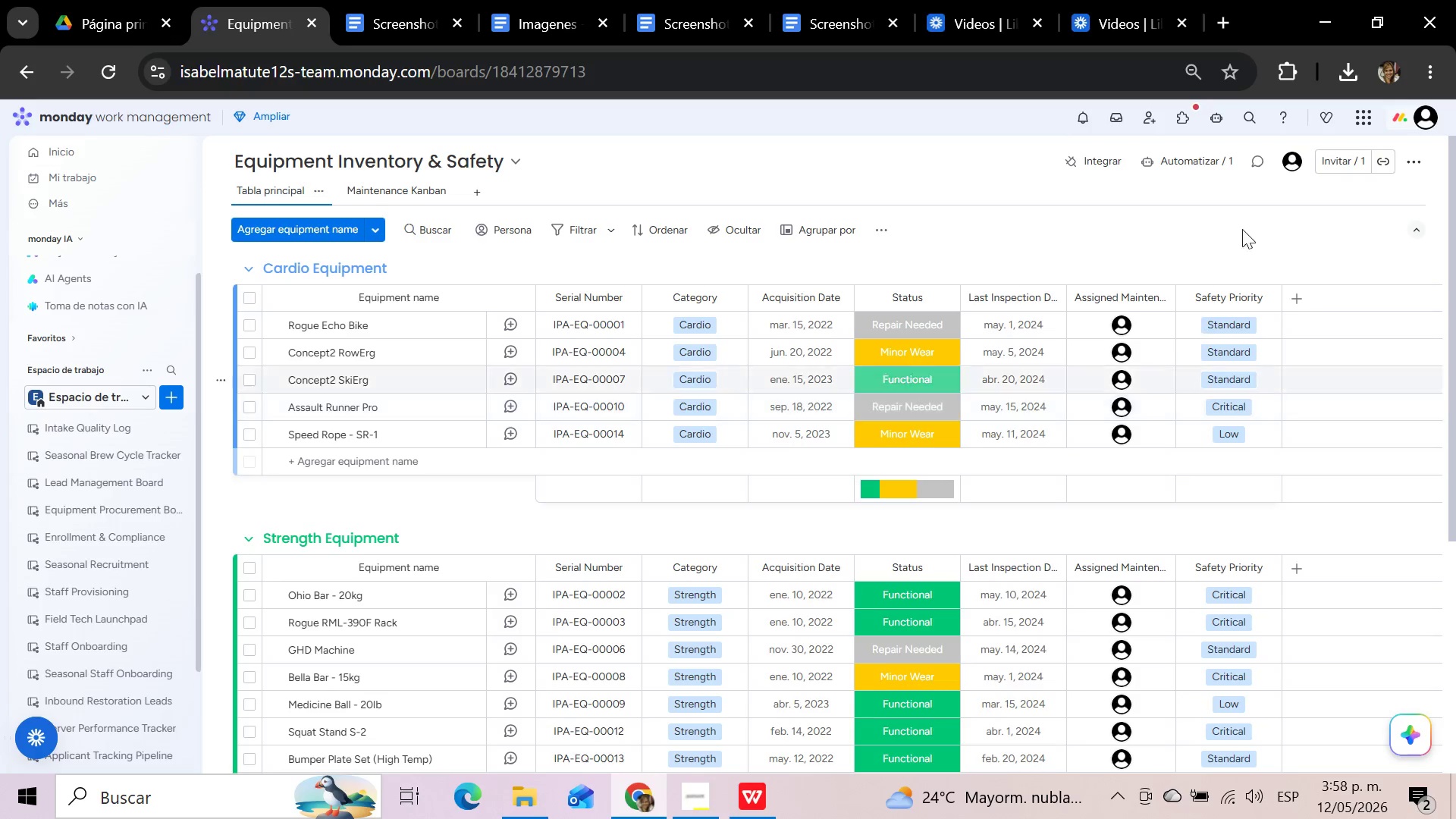 
scroll: coordinate [1238, 218], scroll_direction: up, amount: 2.0
 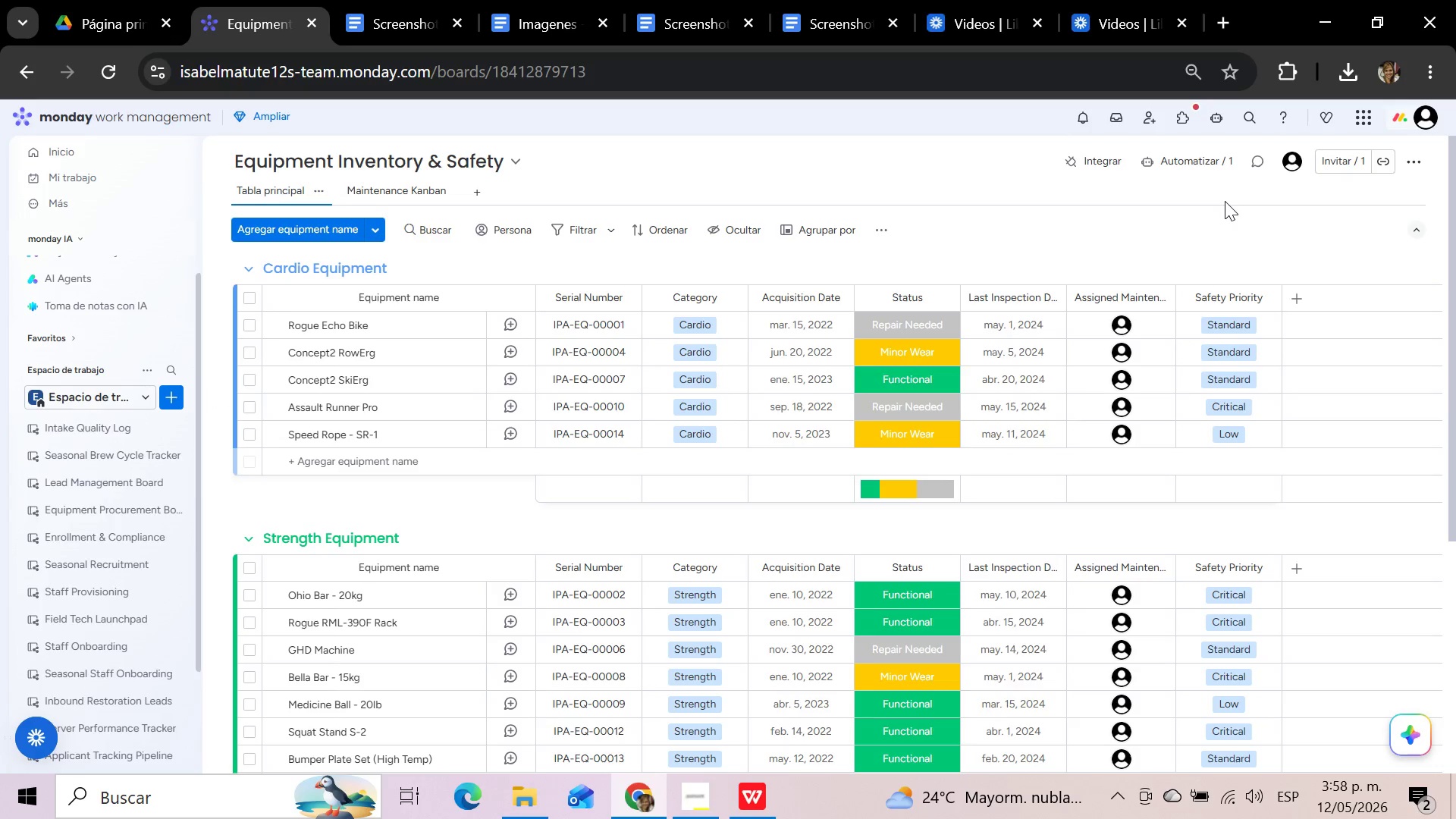 
wait(5.08)
 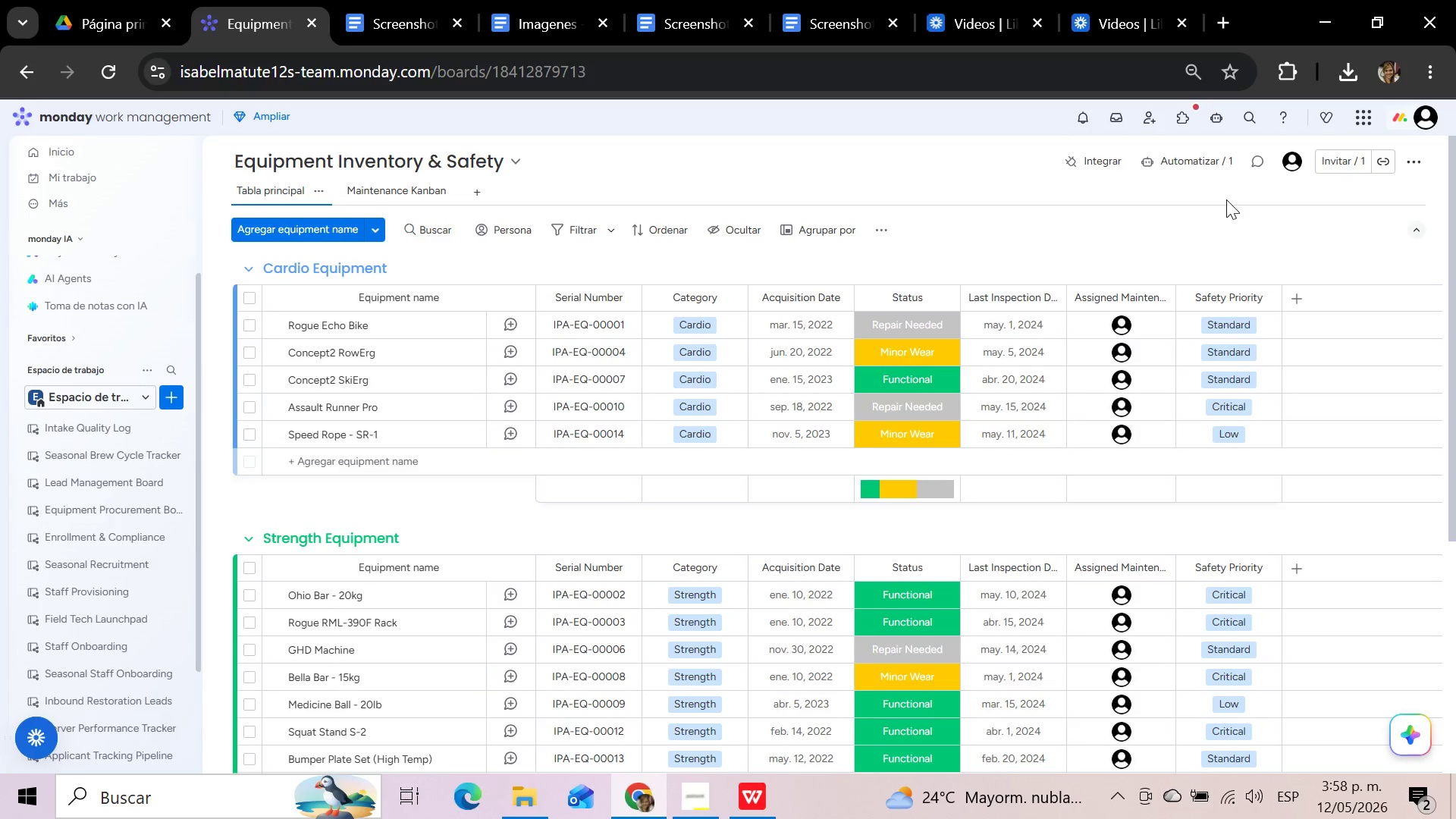 
left_click([940, 431])
 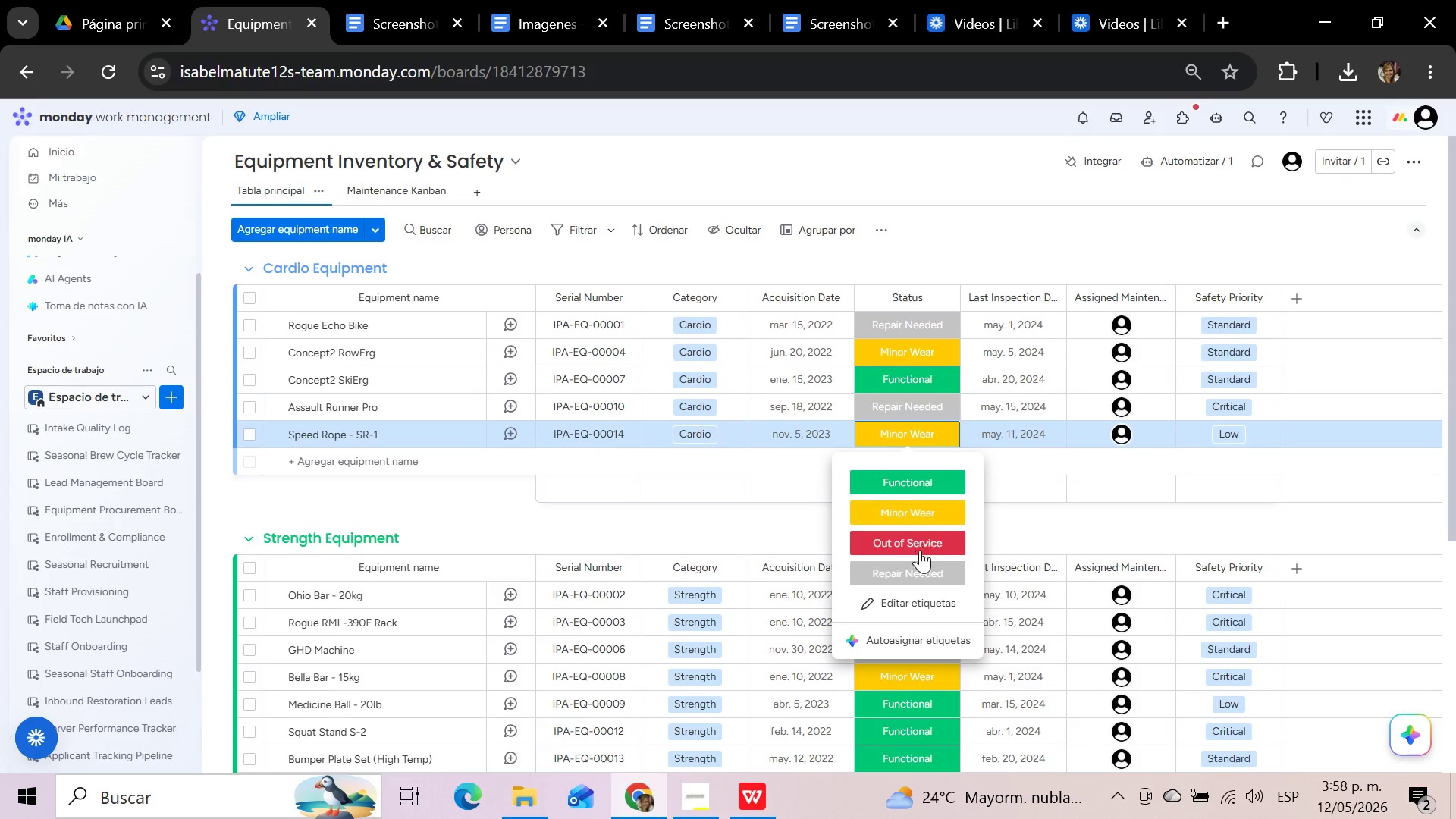 
left_click([915, 570])
 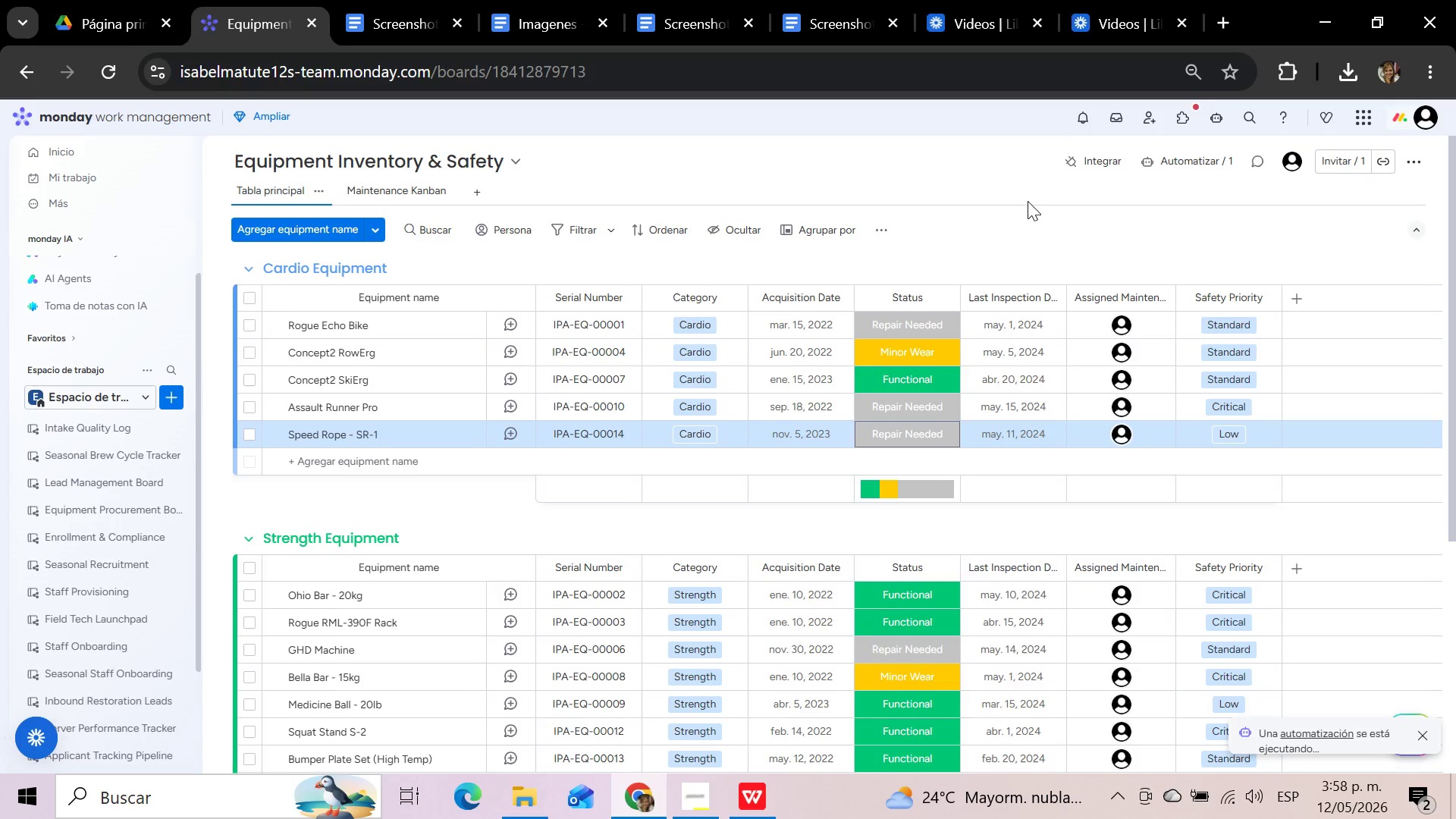 
wait(8.45)
 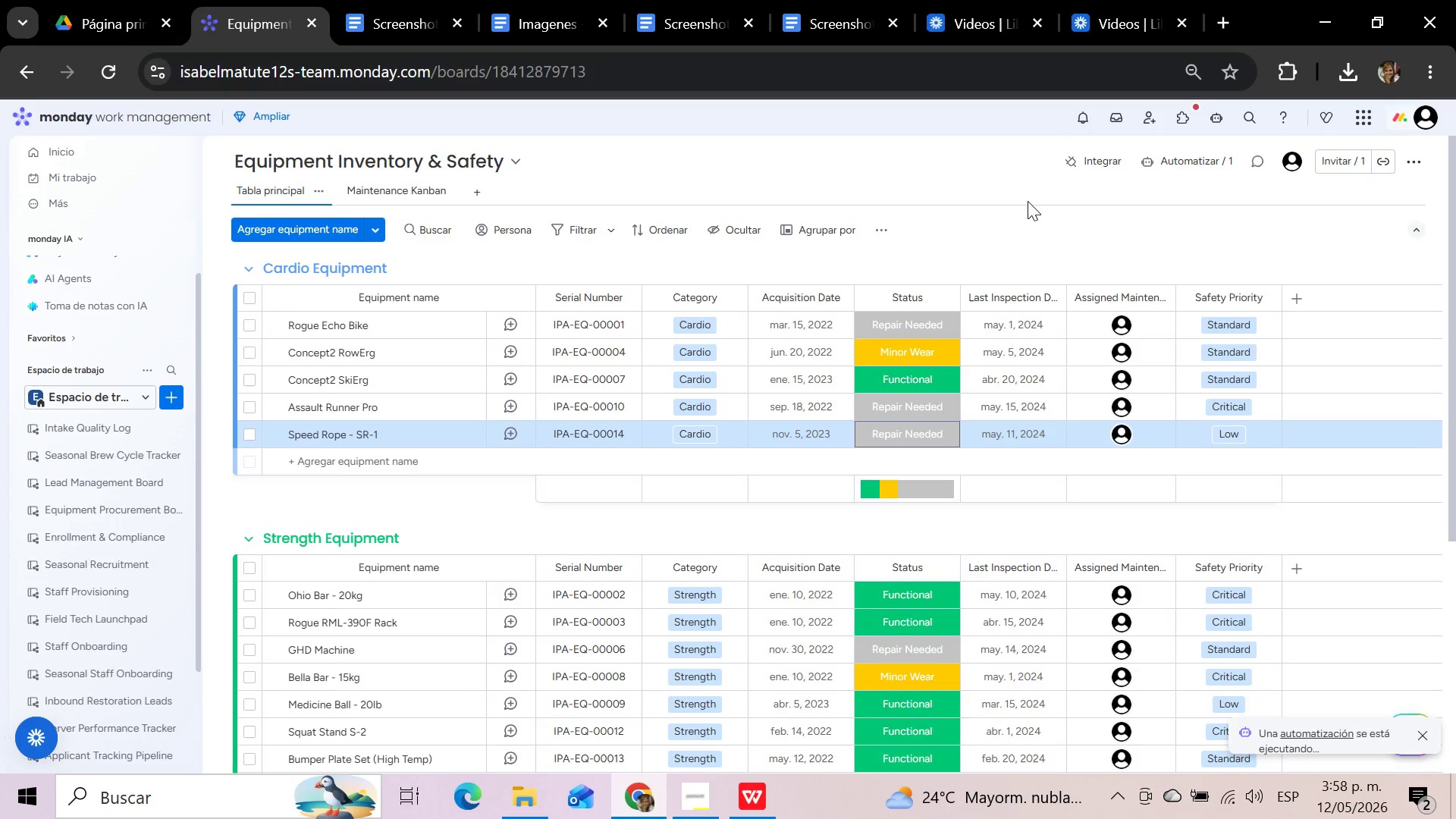 
hold_key(key=MetaLeft, duration=1.53)
 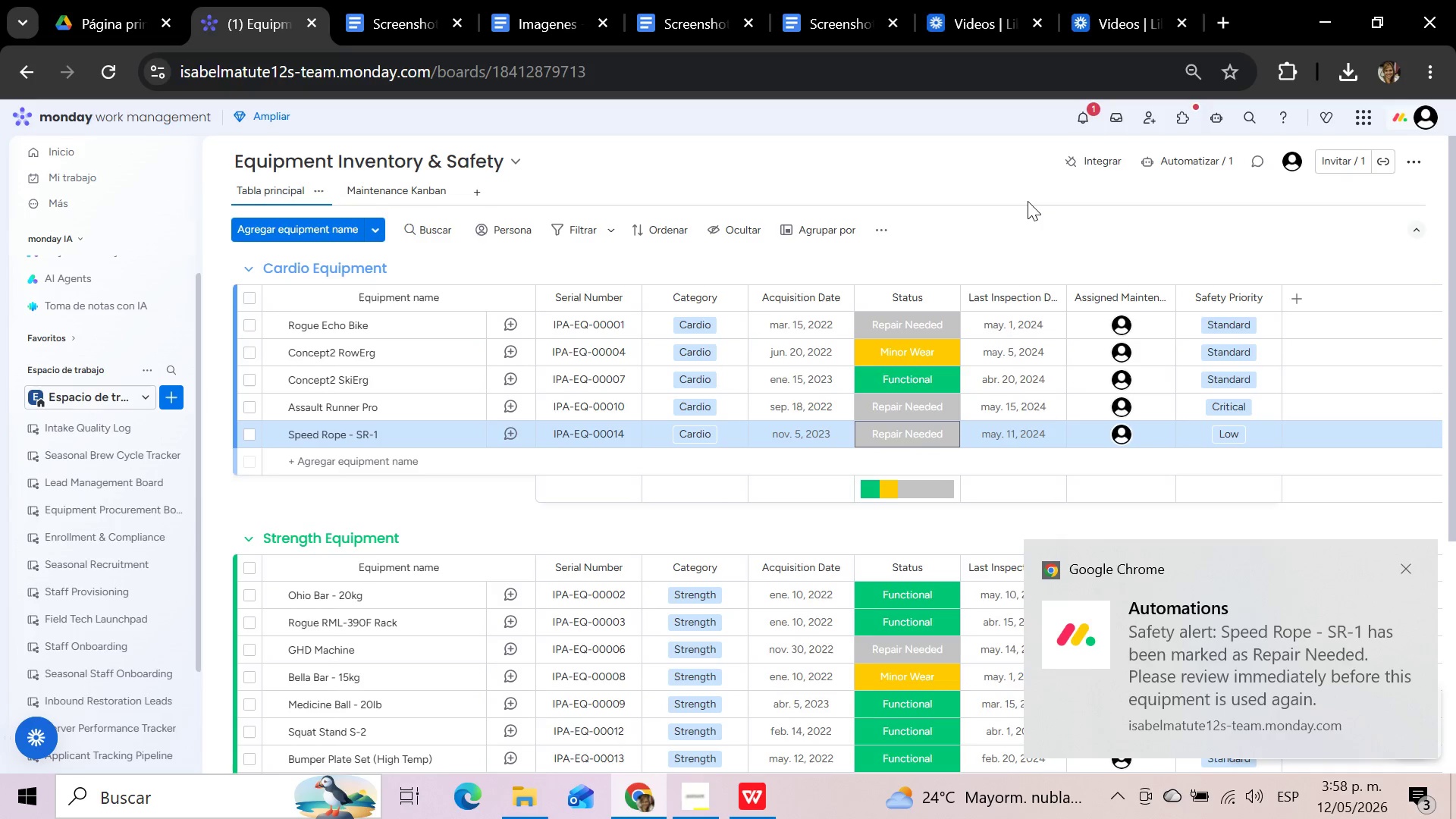 
hold_key(key=MetaLeft, duration=1.38)
 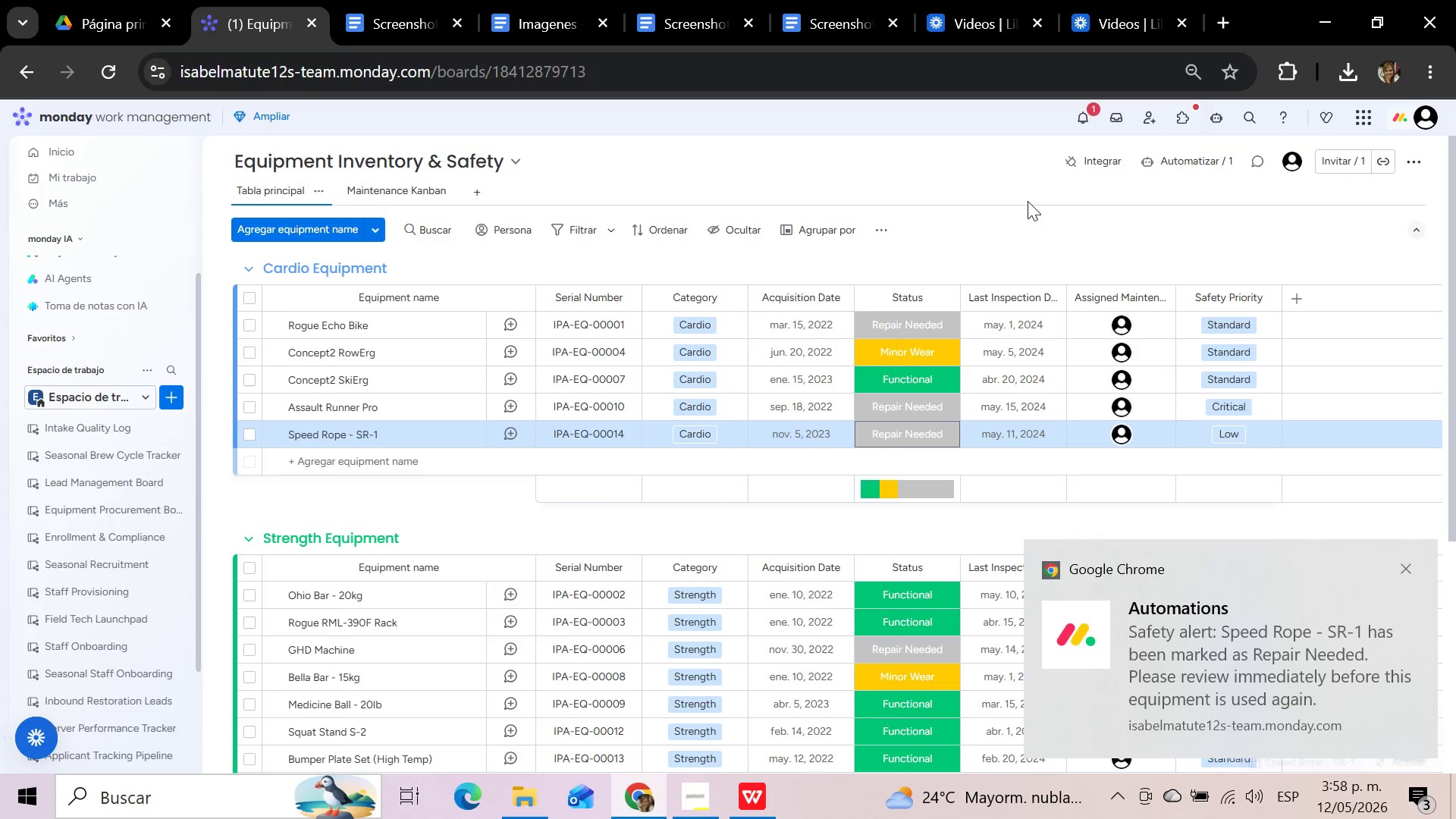 
hold_key(key=ShiftLeft, duration=1.19)
 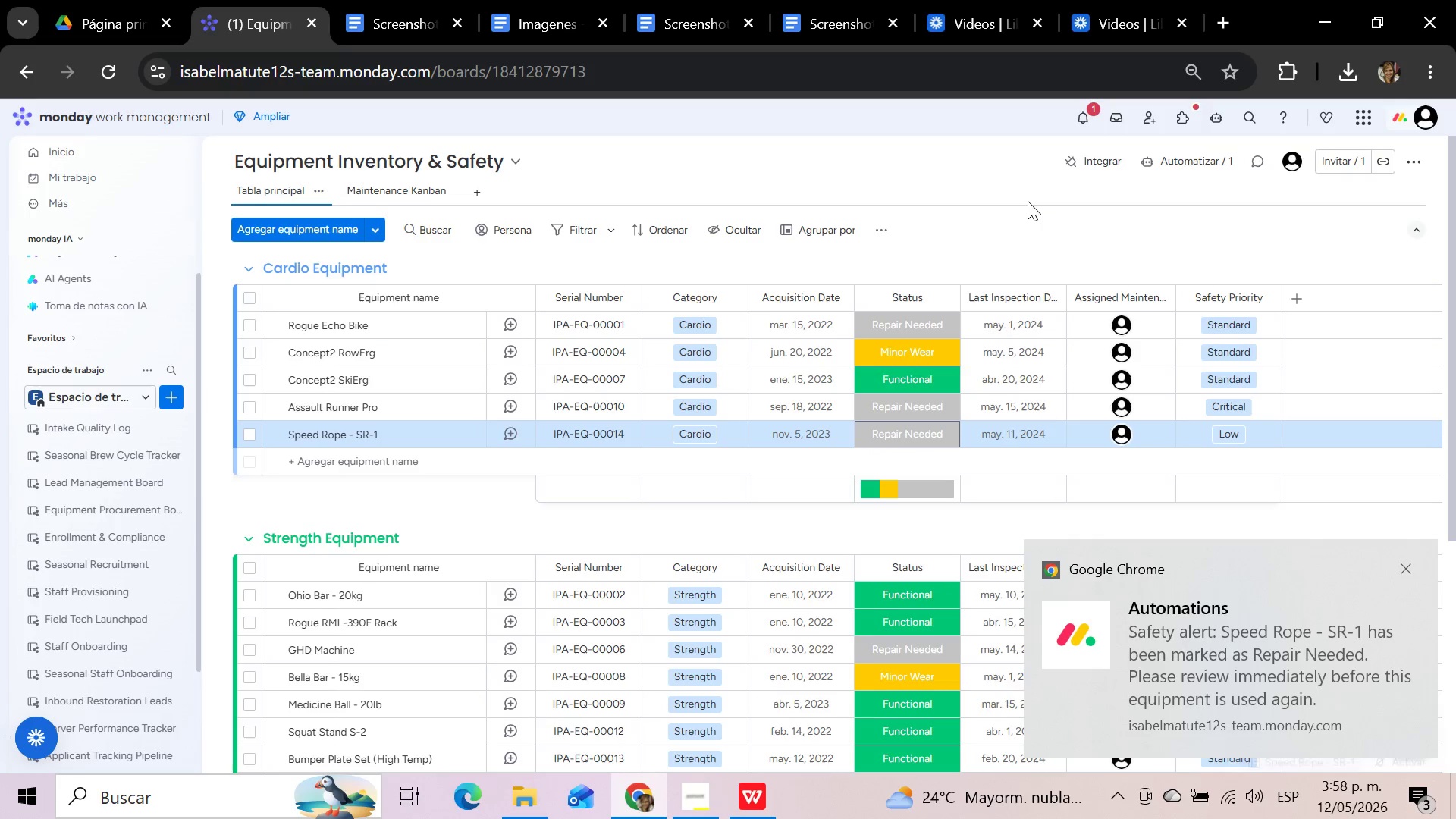 
hold_key(key=S, duration=0.45)
 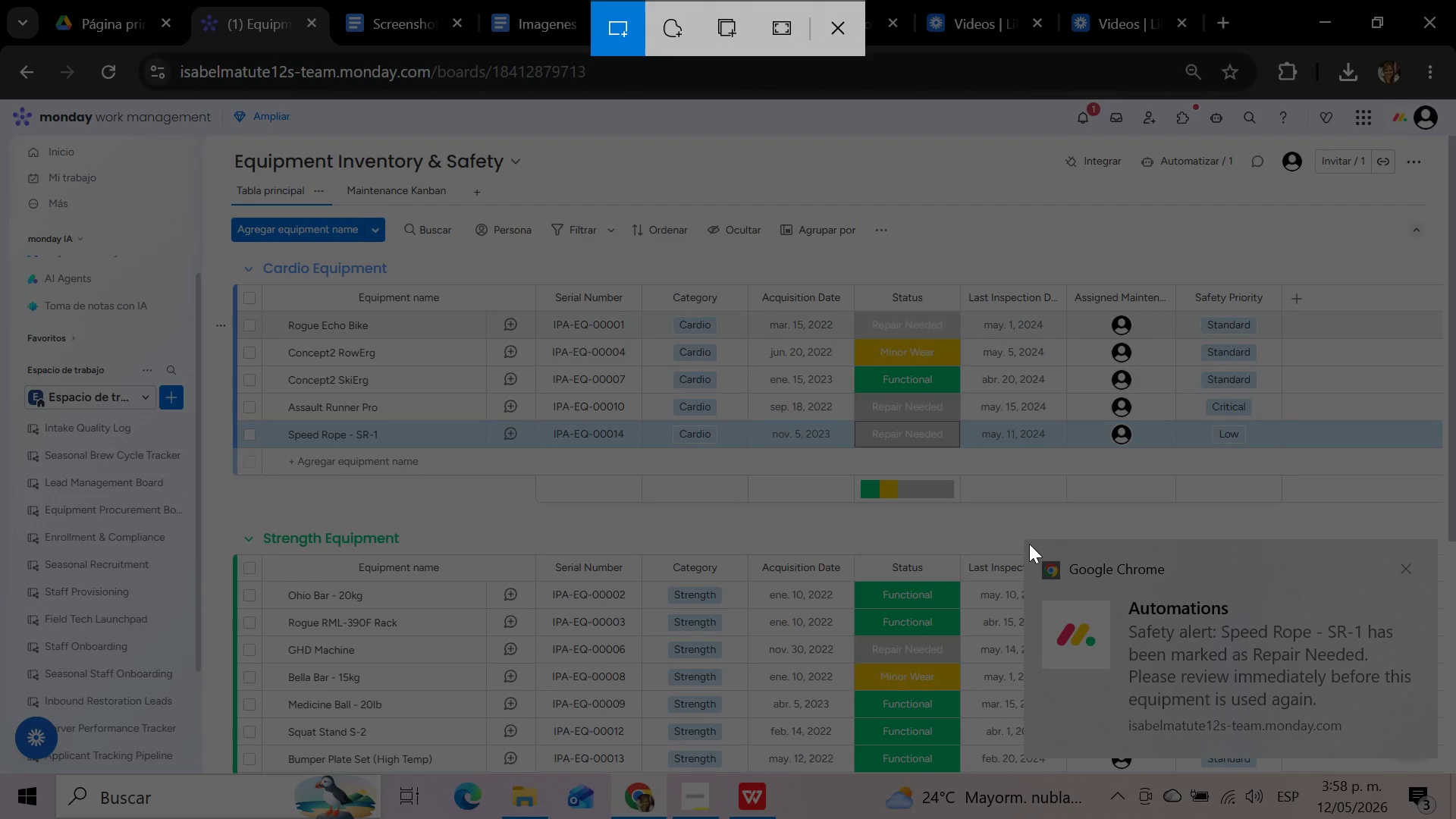 
wait(7.66)
 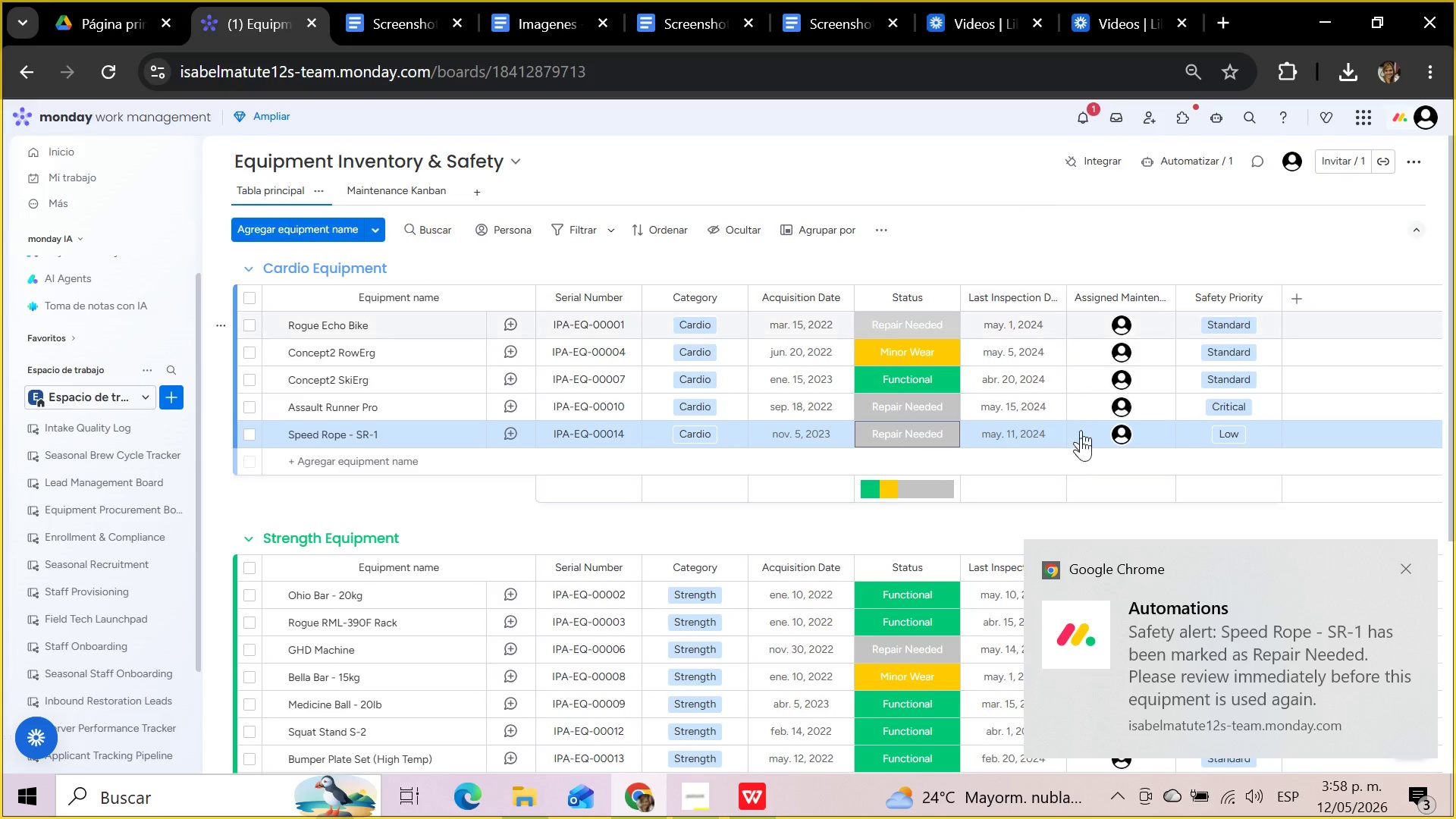 
left_click_drag(start_coordinate=[1024, 540], to_coordinate=[1438, 755])
 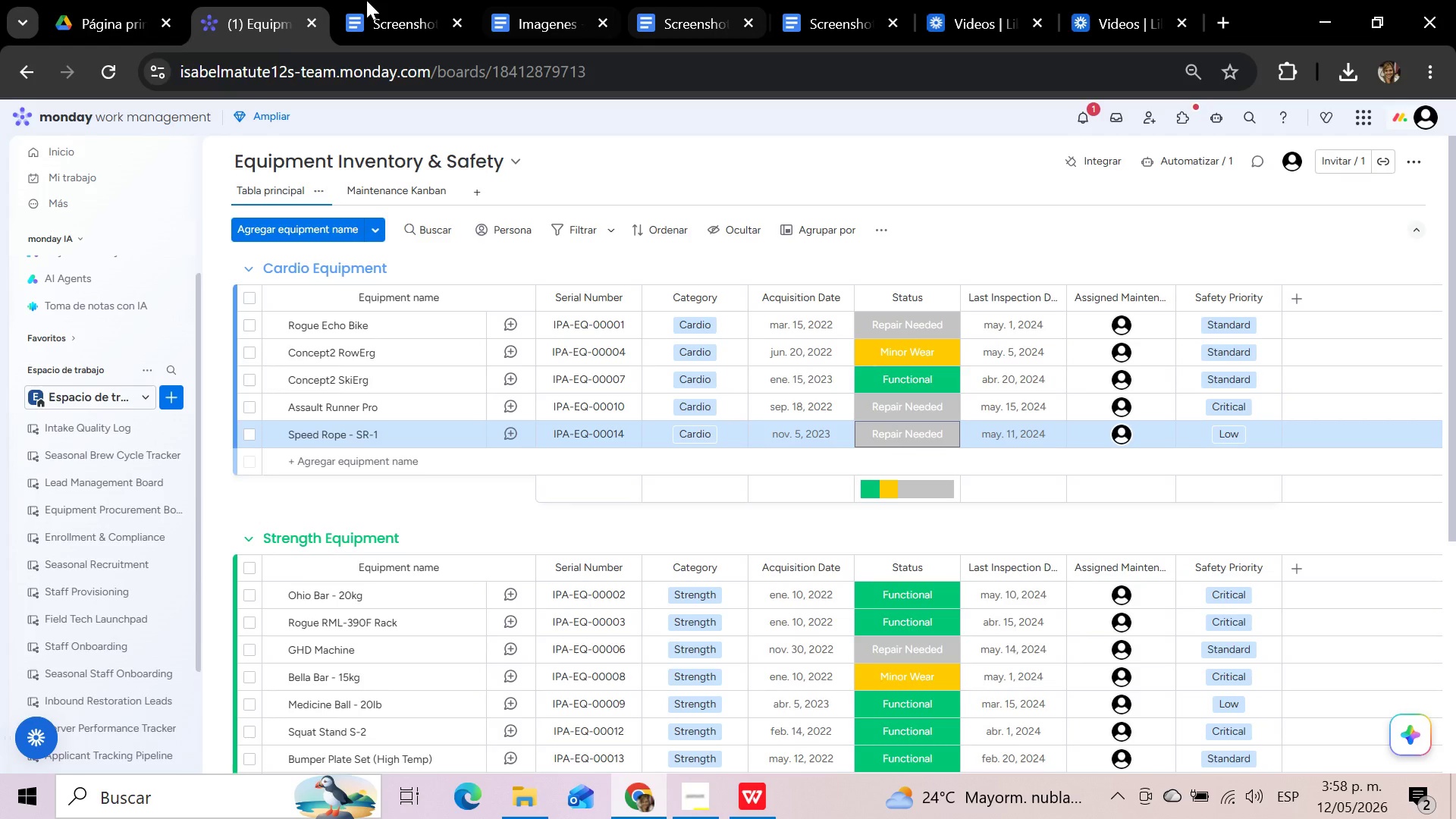 
left_click([383, 23])
 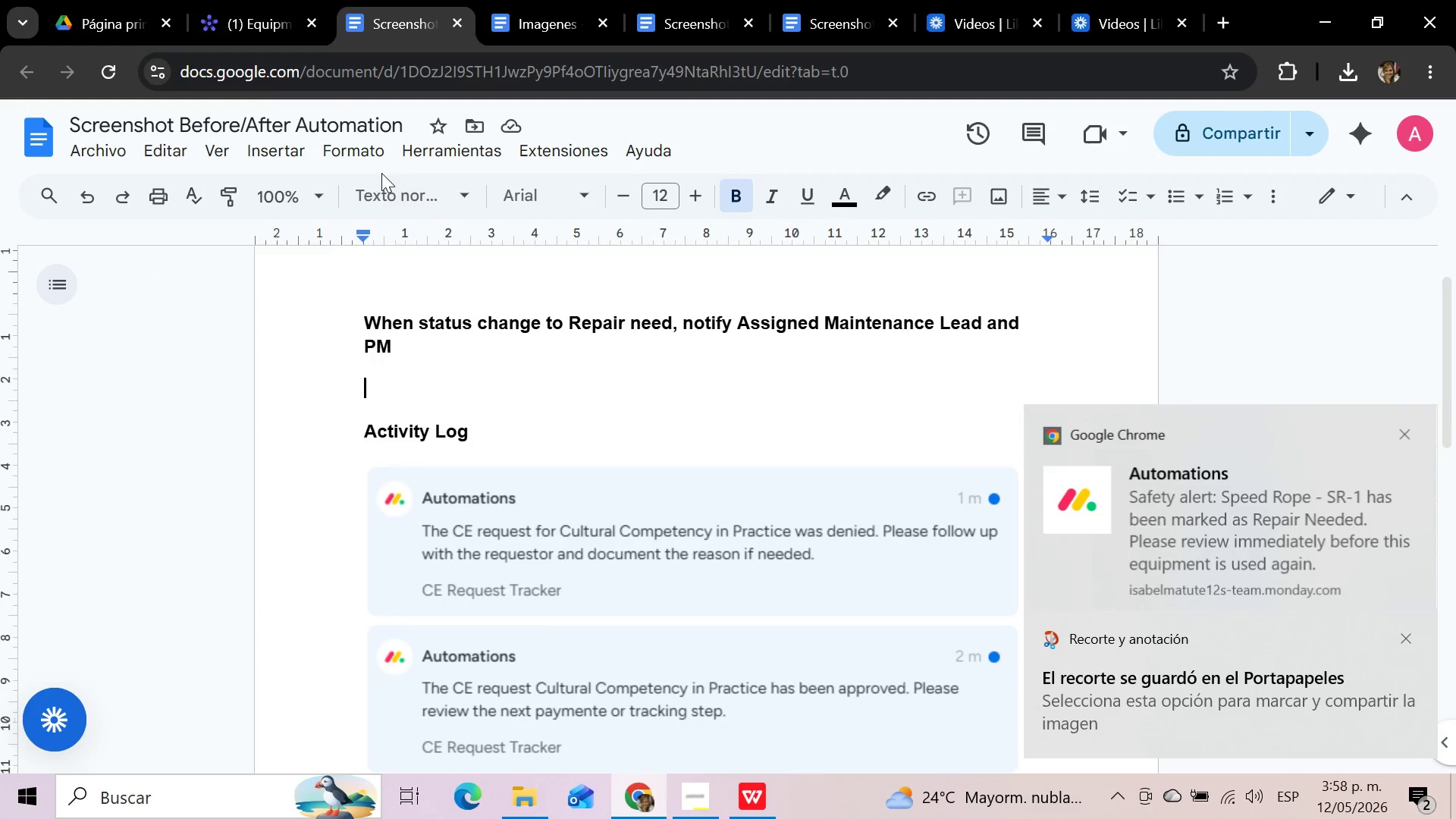 
key(Control+V)
 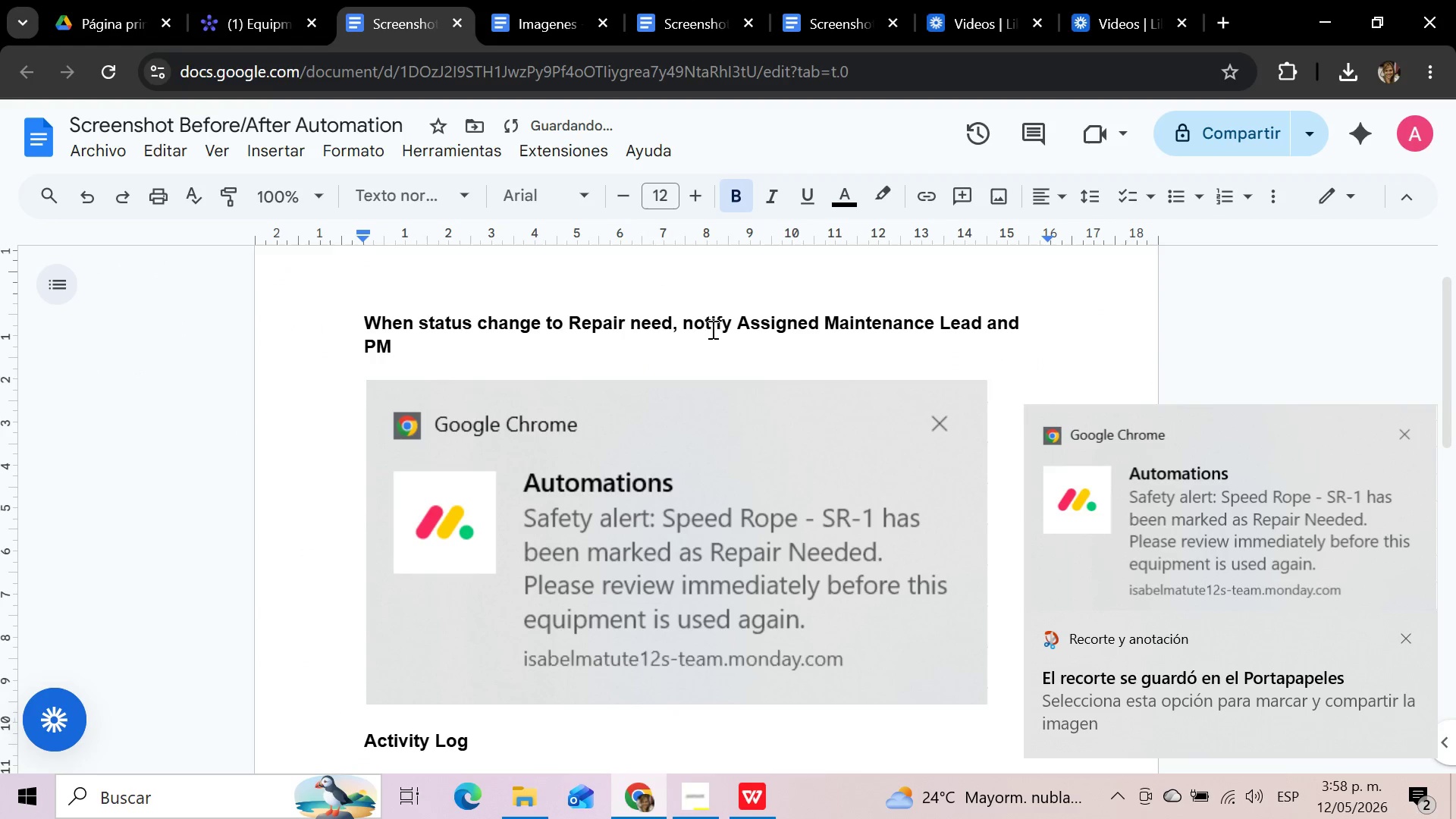 
left_click([789, 431])
 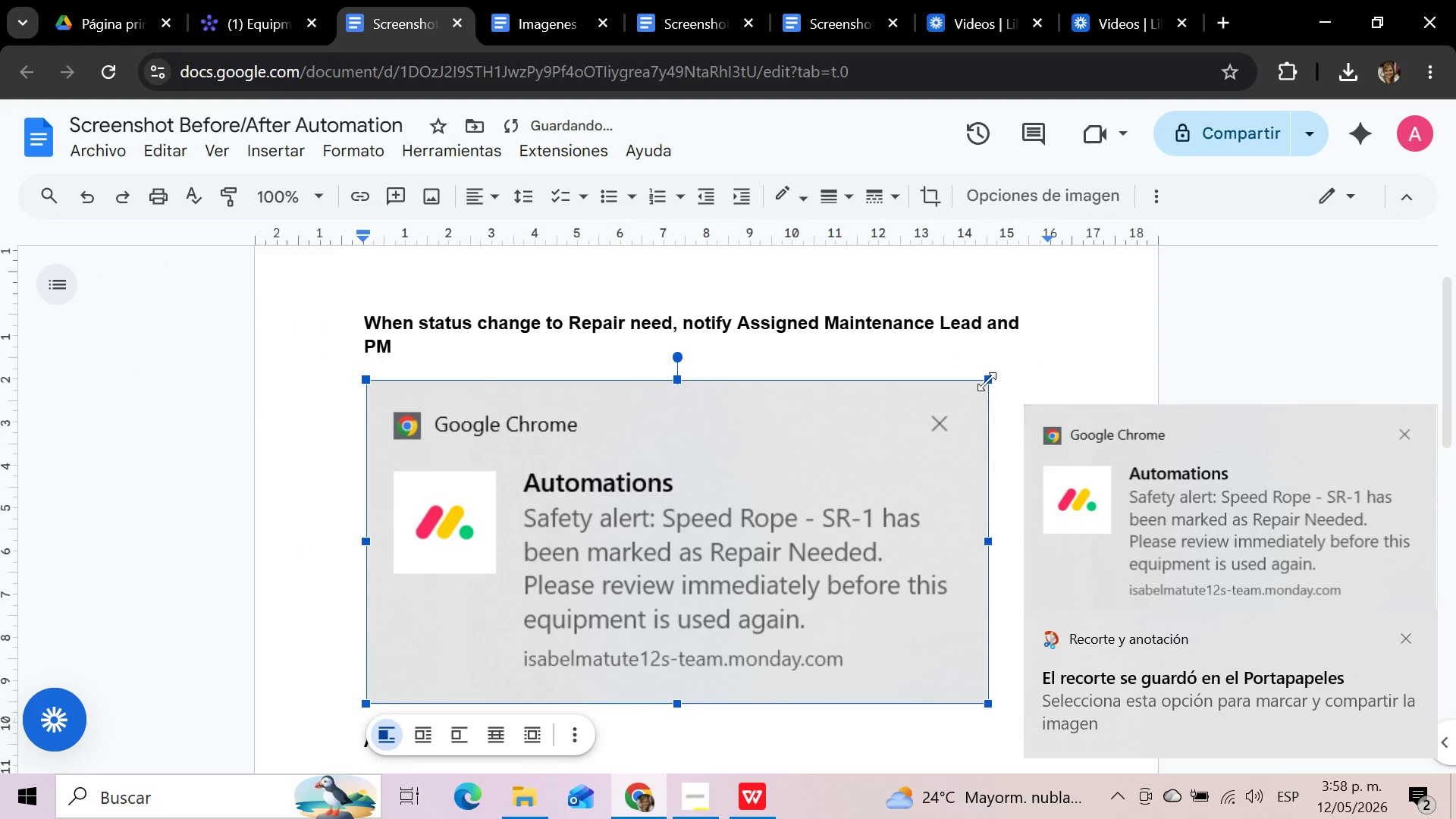 
left_click_drag(start_coordinate=[987, 381], to_coordinate=[849, 476])
 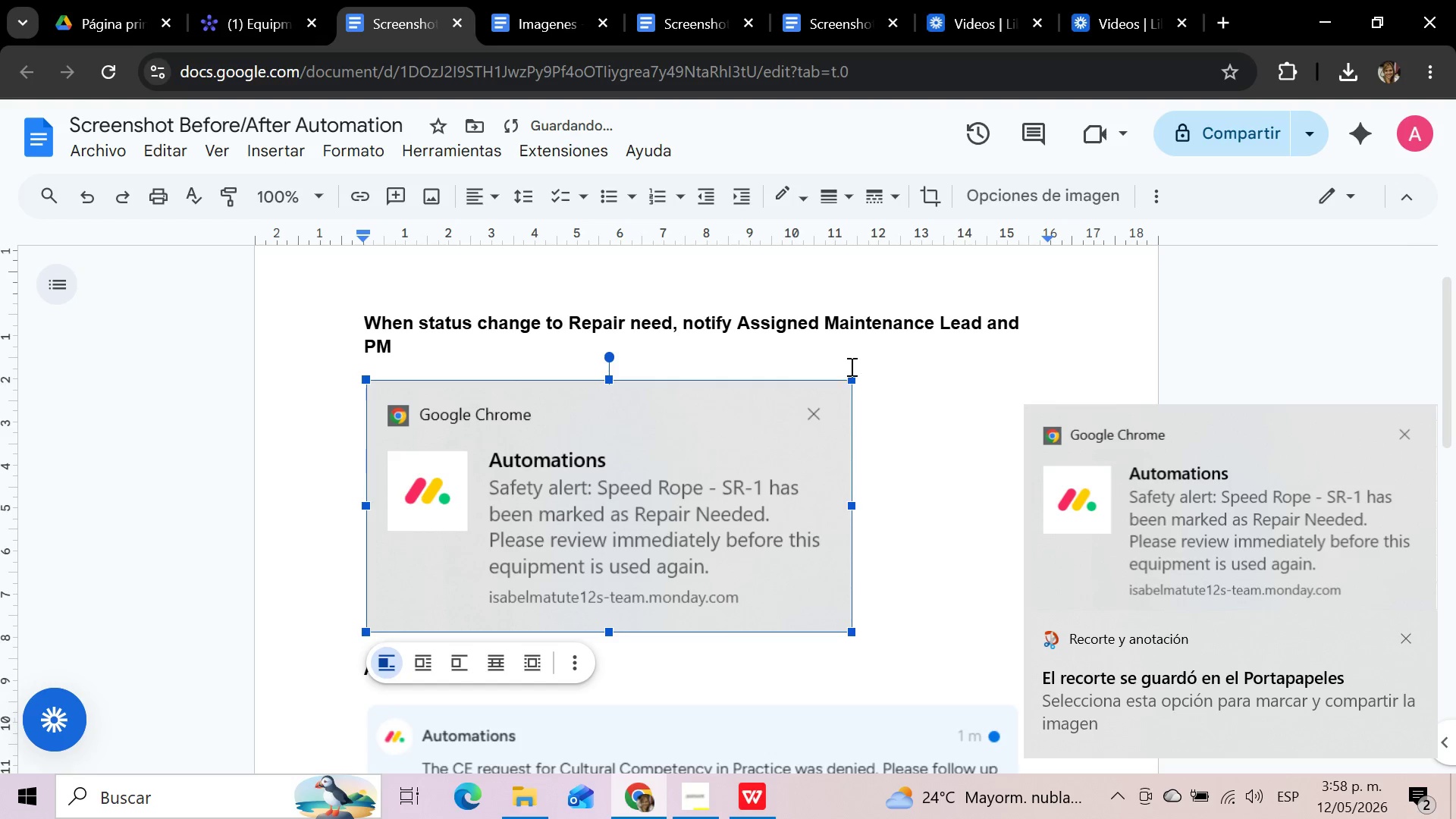 
left_click_drag(start_coordinate=[850, 378], to_coordinate=[806, 427])
 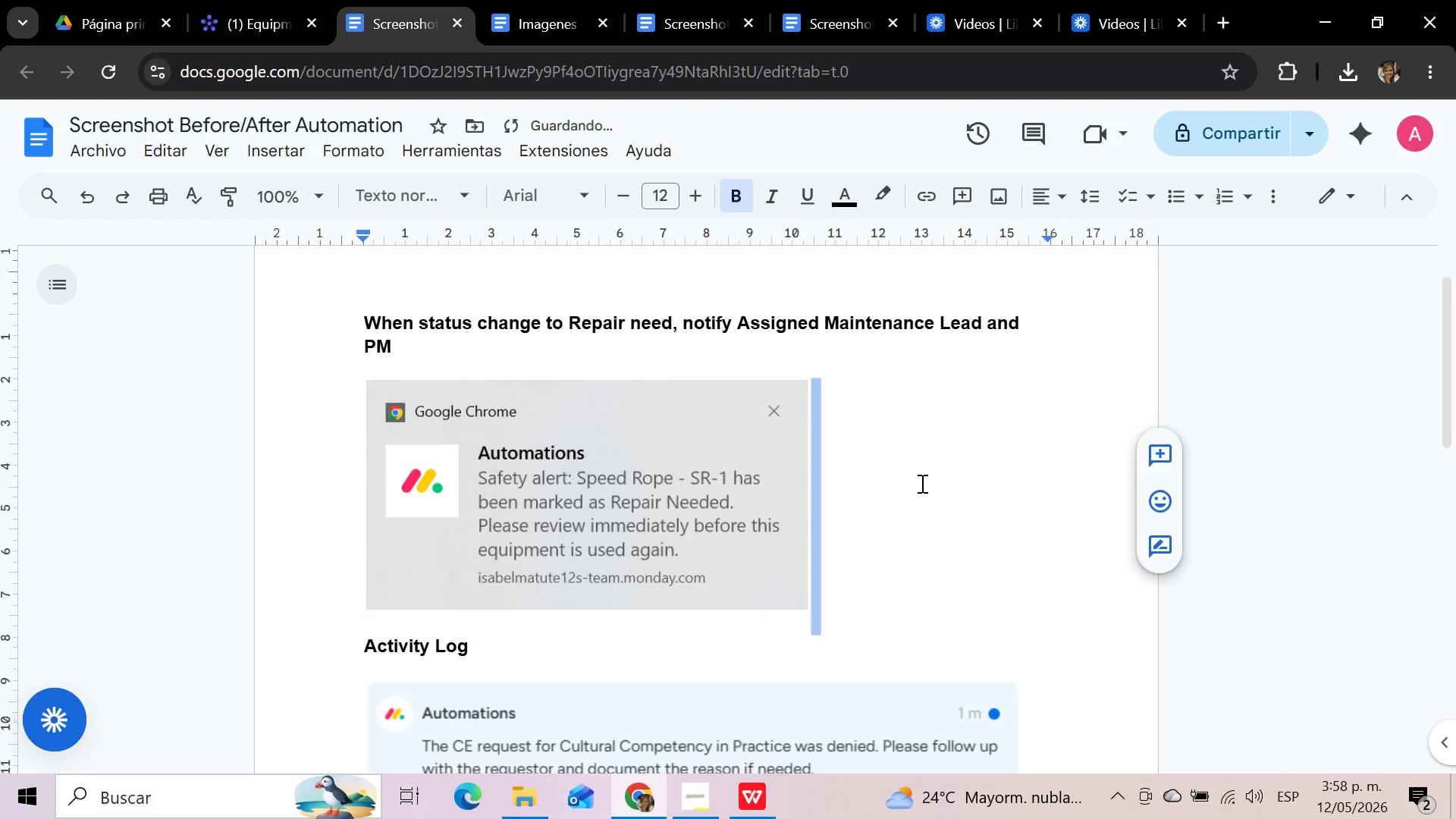 
left_click([867, 477])
 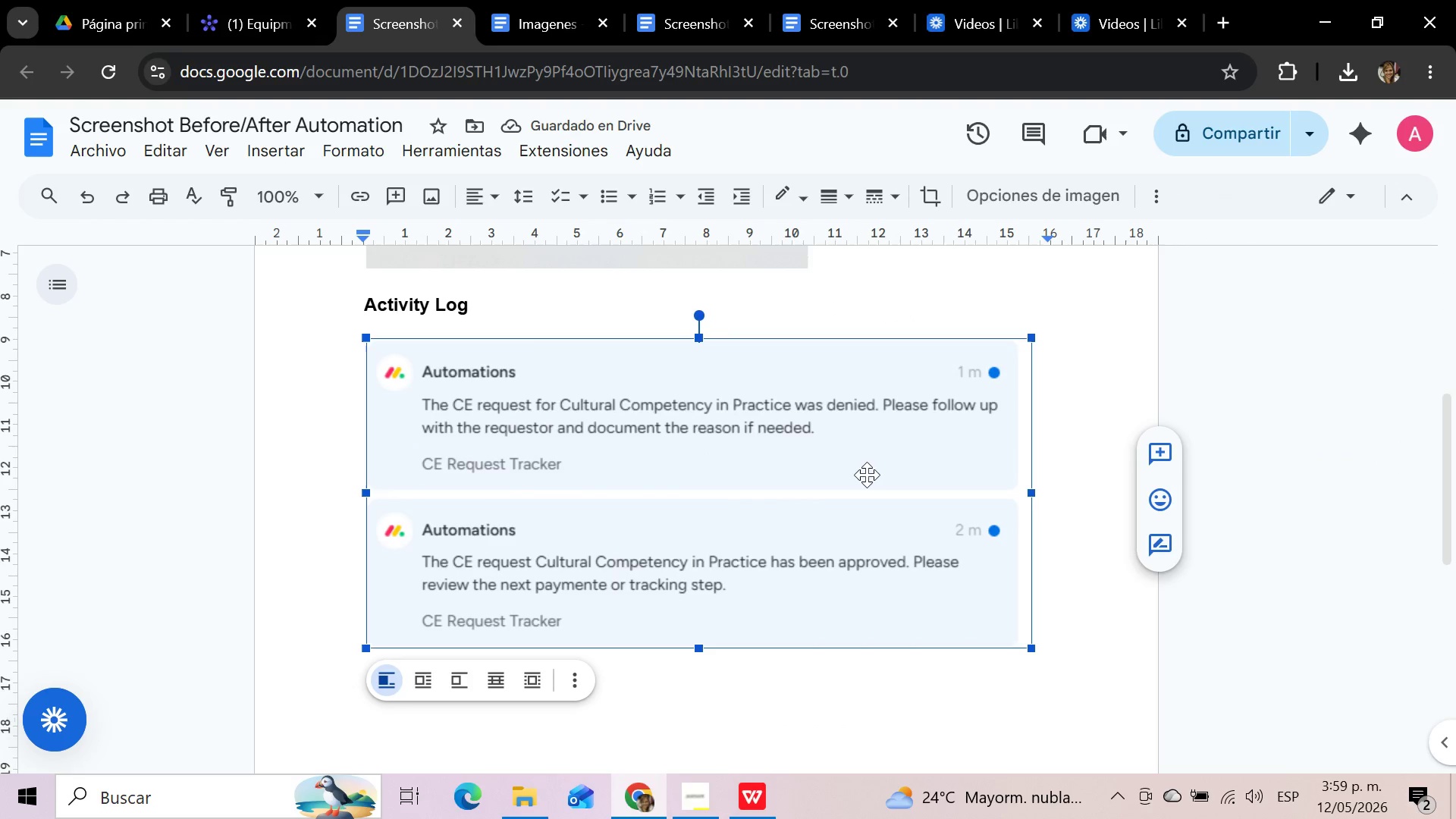 
scroll: coordinate [921, 483], scroll_direction: down, amount: 3.0
 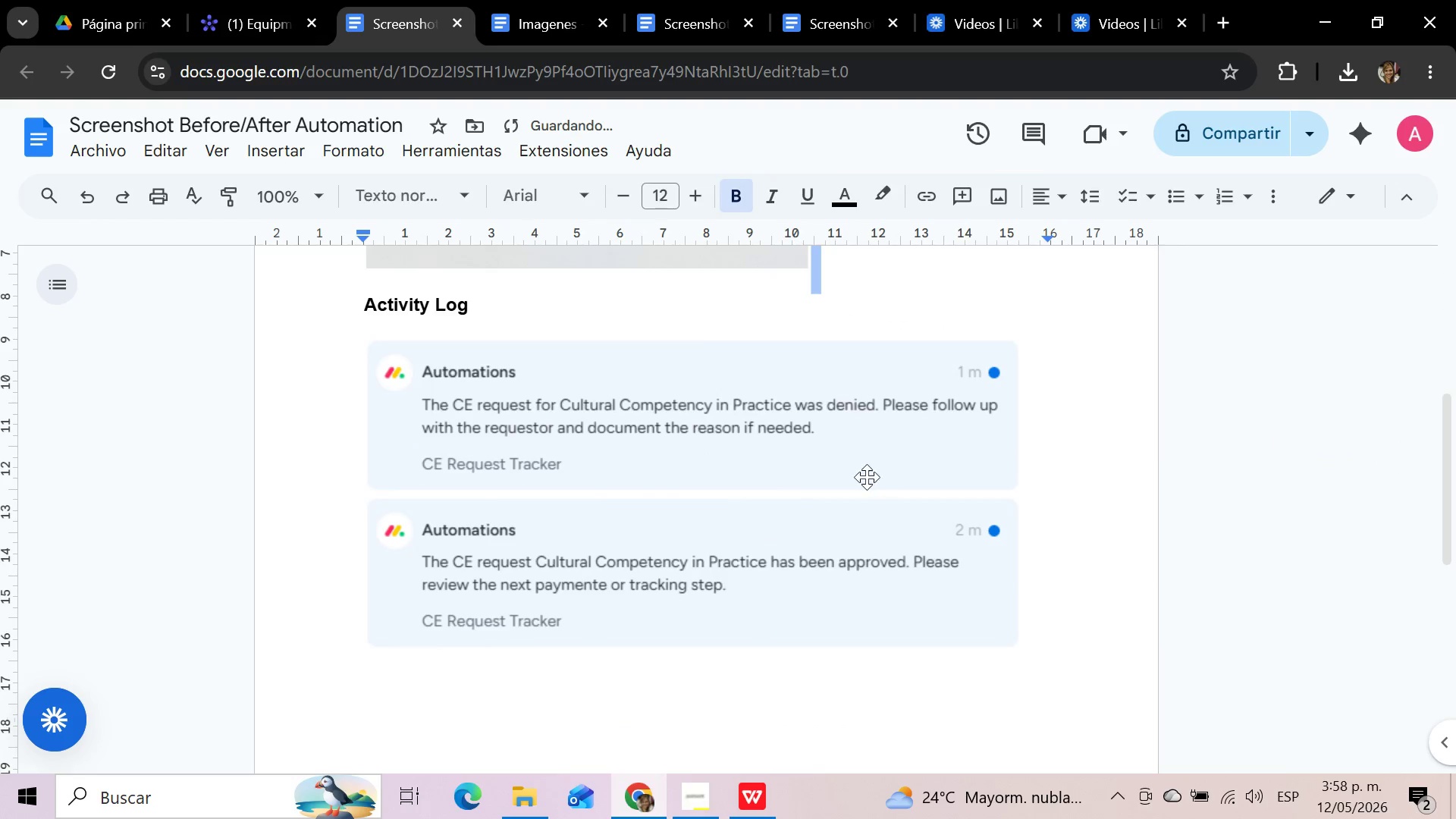 
key(Delete)
 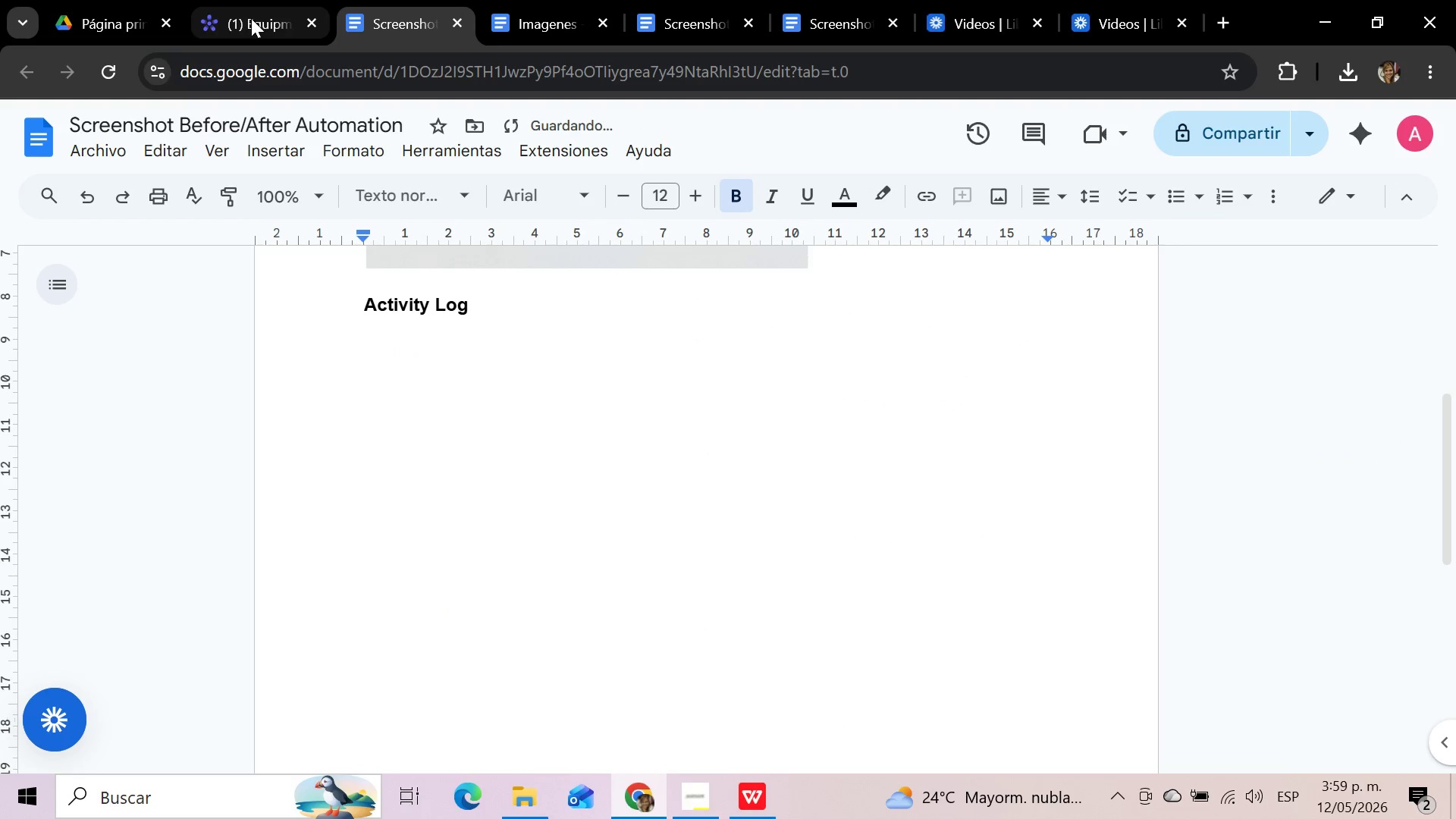 
left_click([251, 18])
 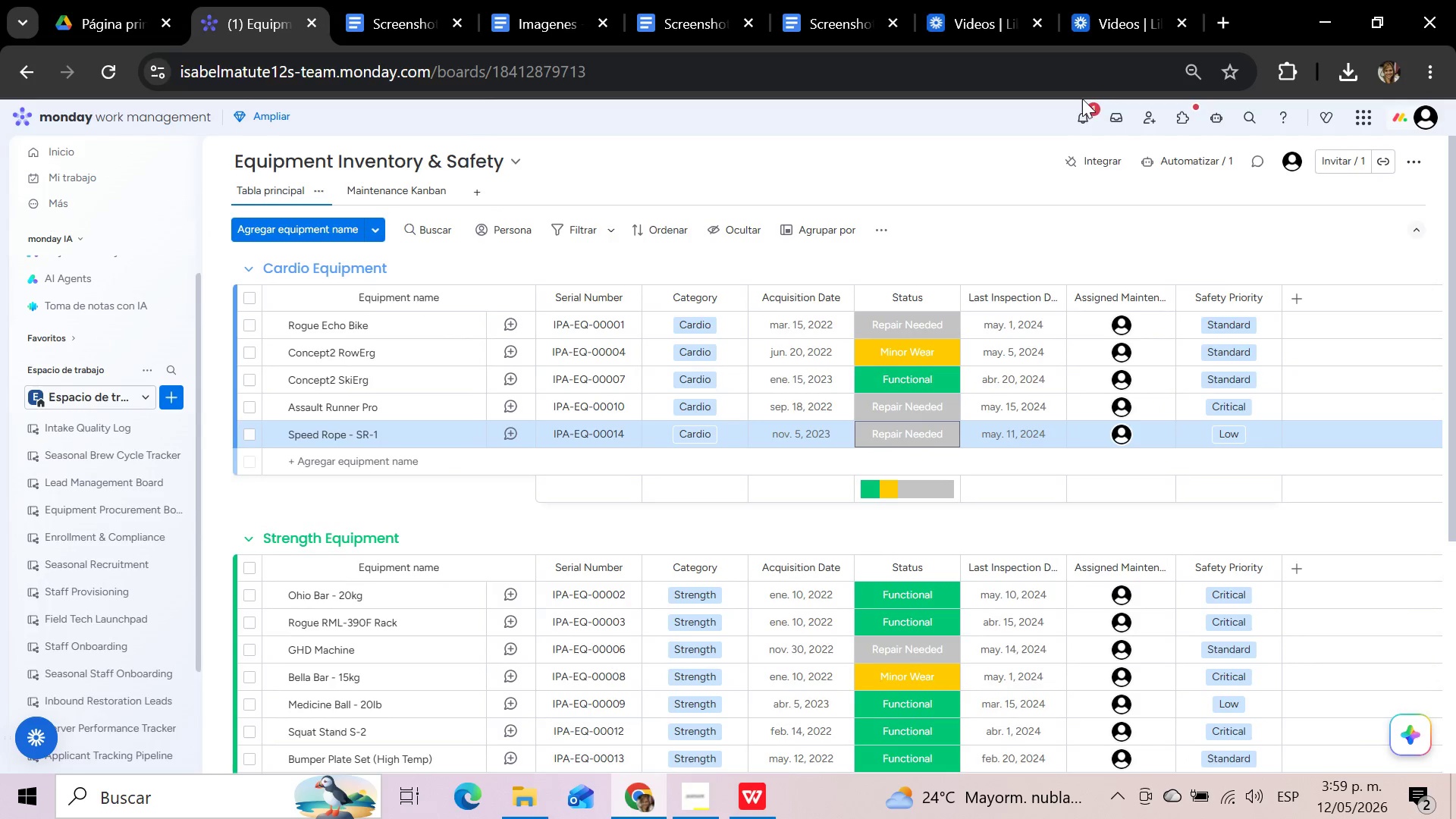 
left_click([1086, 124])
 